 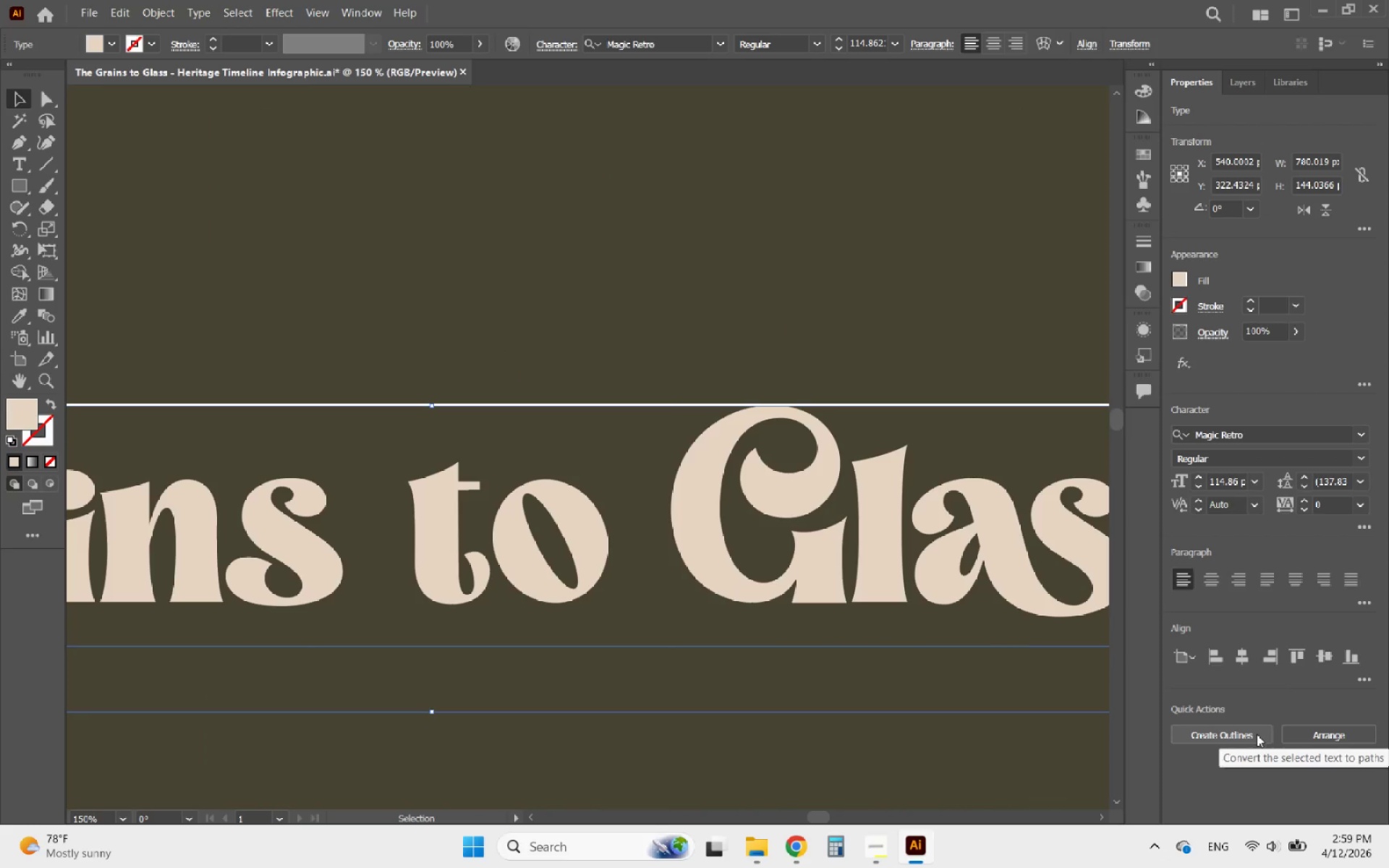 
left_click([1257, 734])
 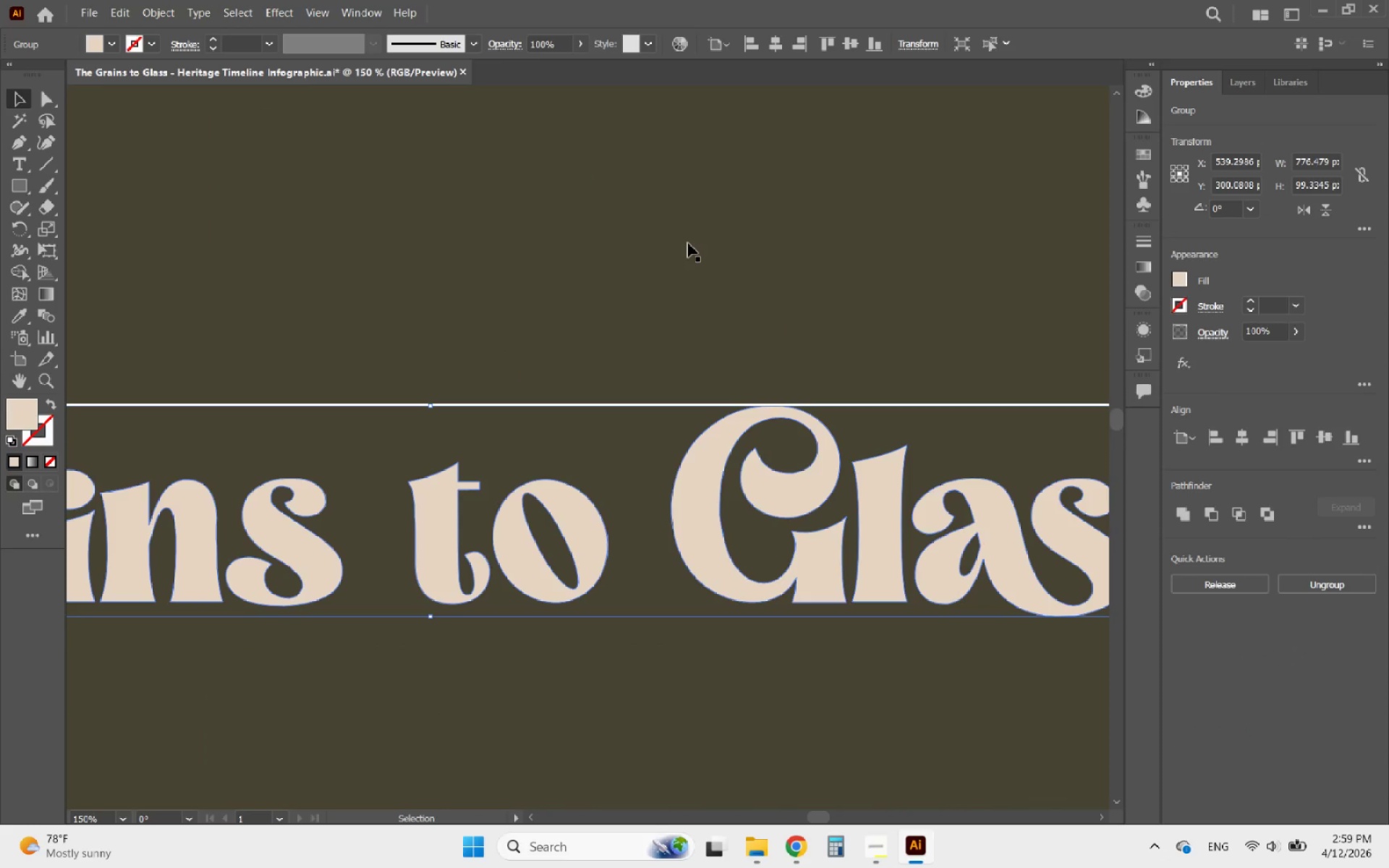 
hold_key(key=AltLeft, duration=0.39)
scroll: coordinate [627, 216], scroll_direction: down, amount: 4.0
 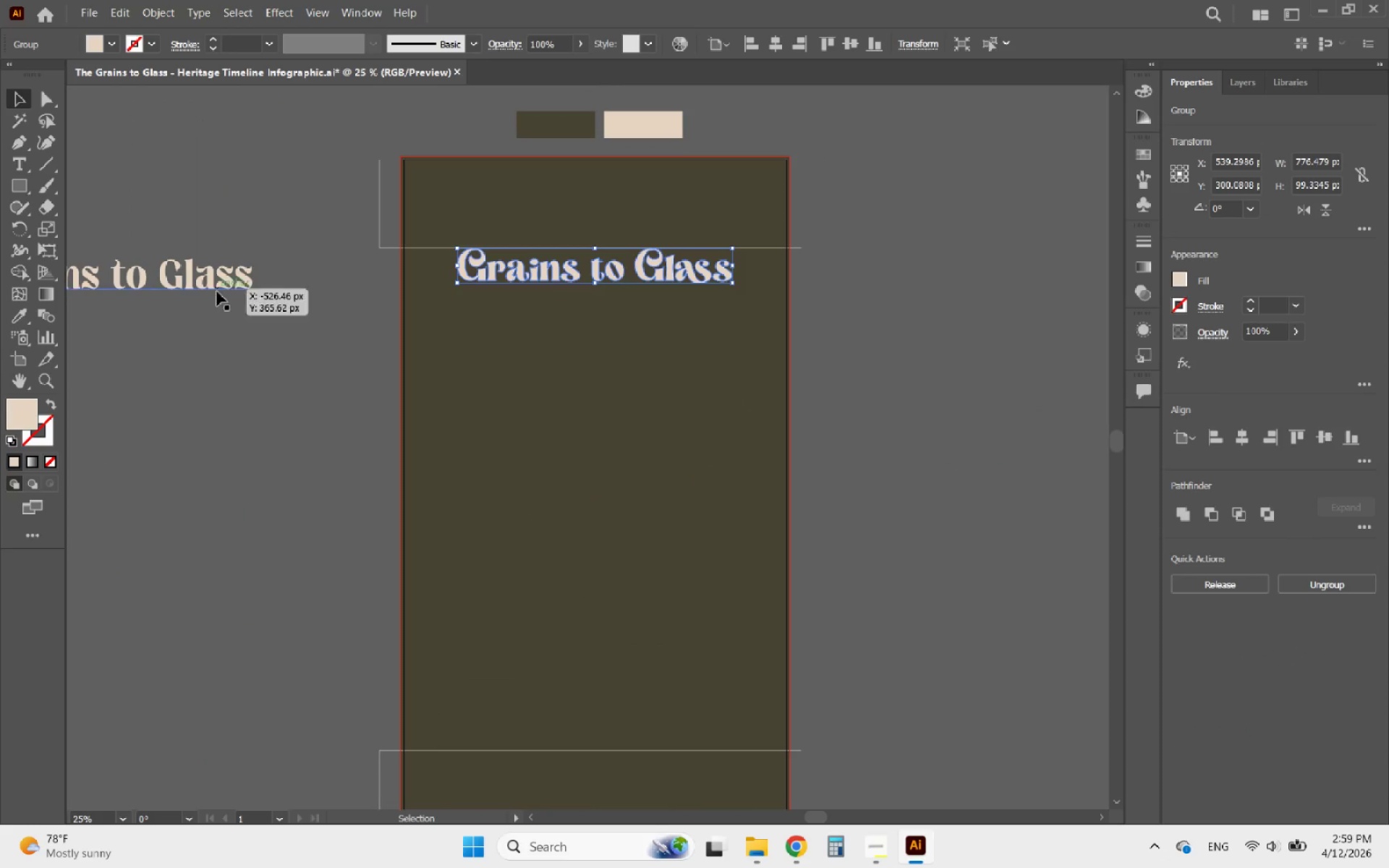 
left_click_drag(start_coordinate=[212, 279], to_coordinate=[684, 668])
 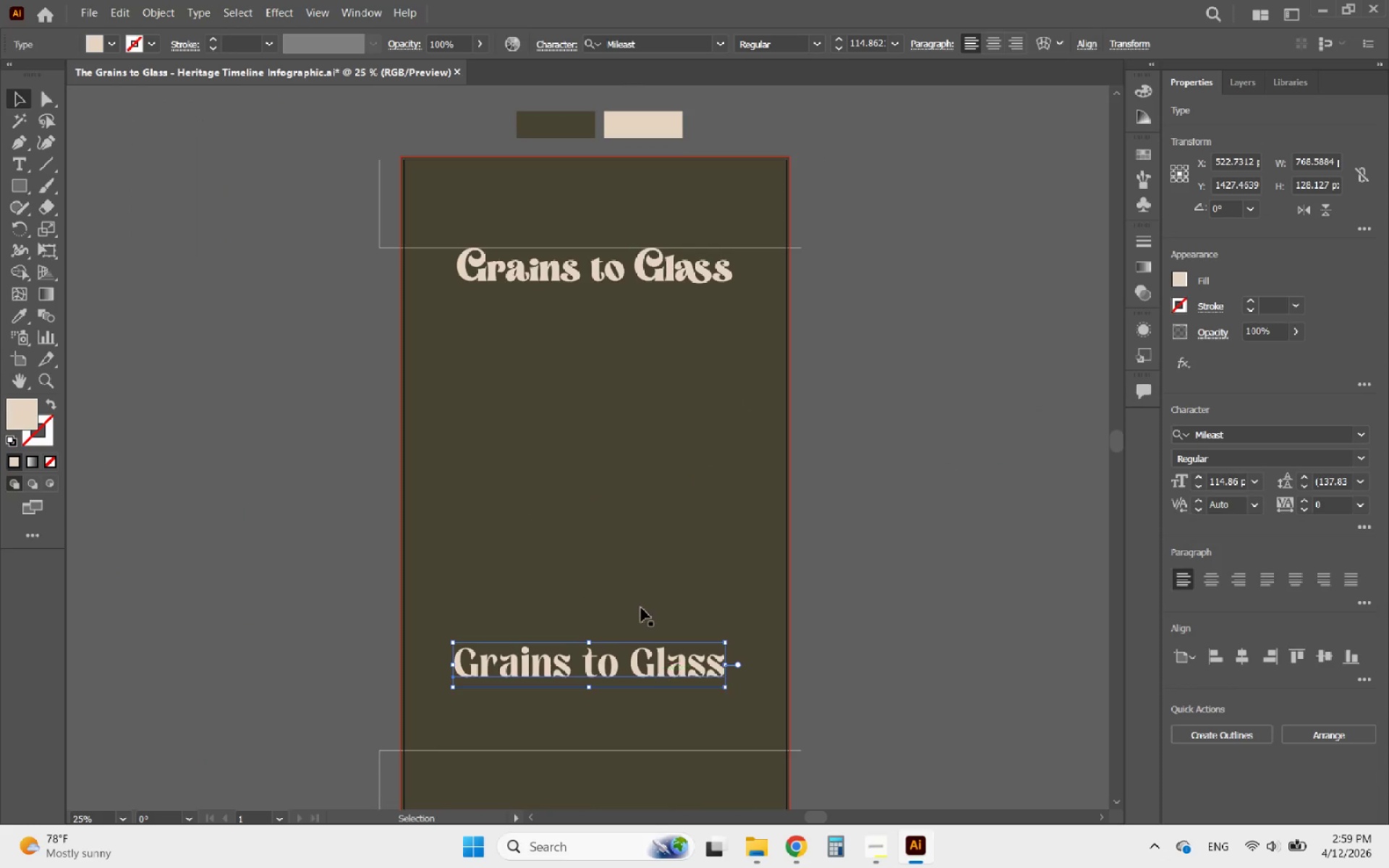 
hold_key(key=AltLeft, duration=0.38)
scroll: coordinate [619, 521], scroll_direction: down, amount: 2.0
 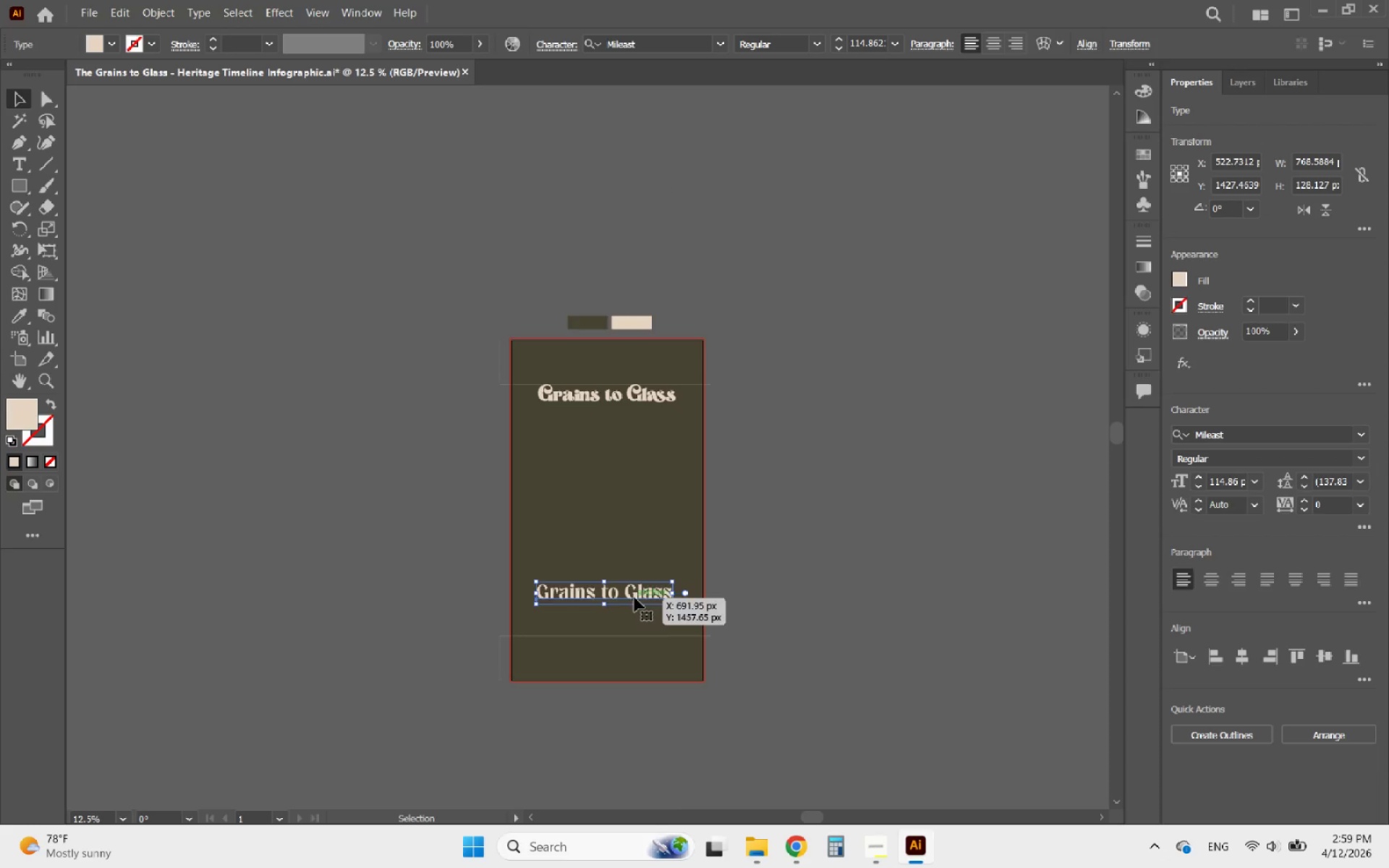 
left_click_drag(start_coordinate=[634, 597], to_coordinate=[328, 414])
 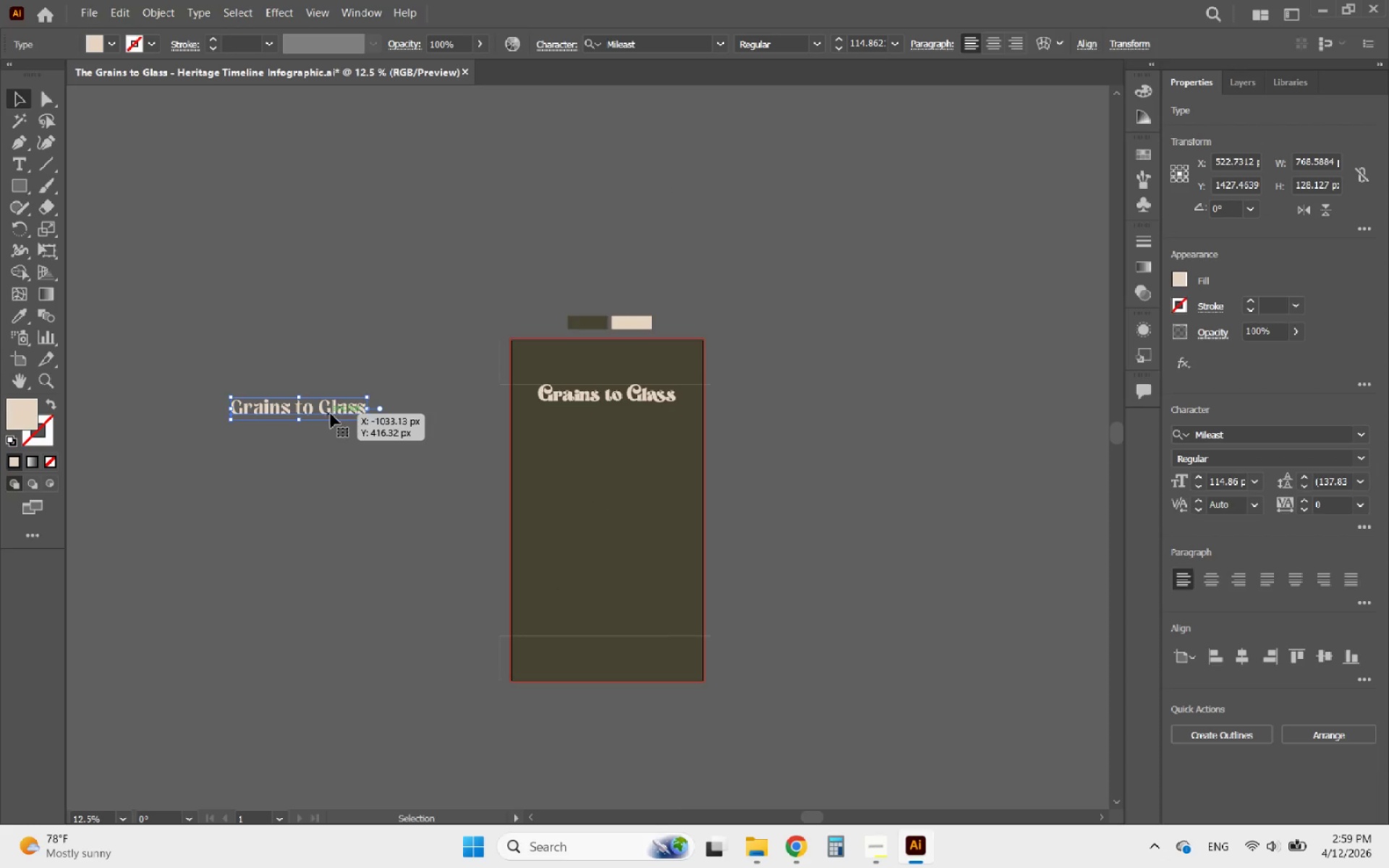 
hold_key(key=AltLeft, duration=0.77)
scroll: coordinate [608, 456], scroll_direction: up, amount: 2.0
 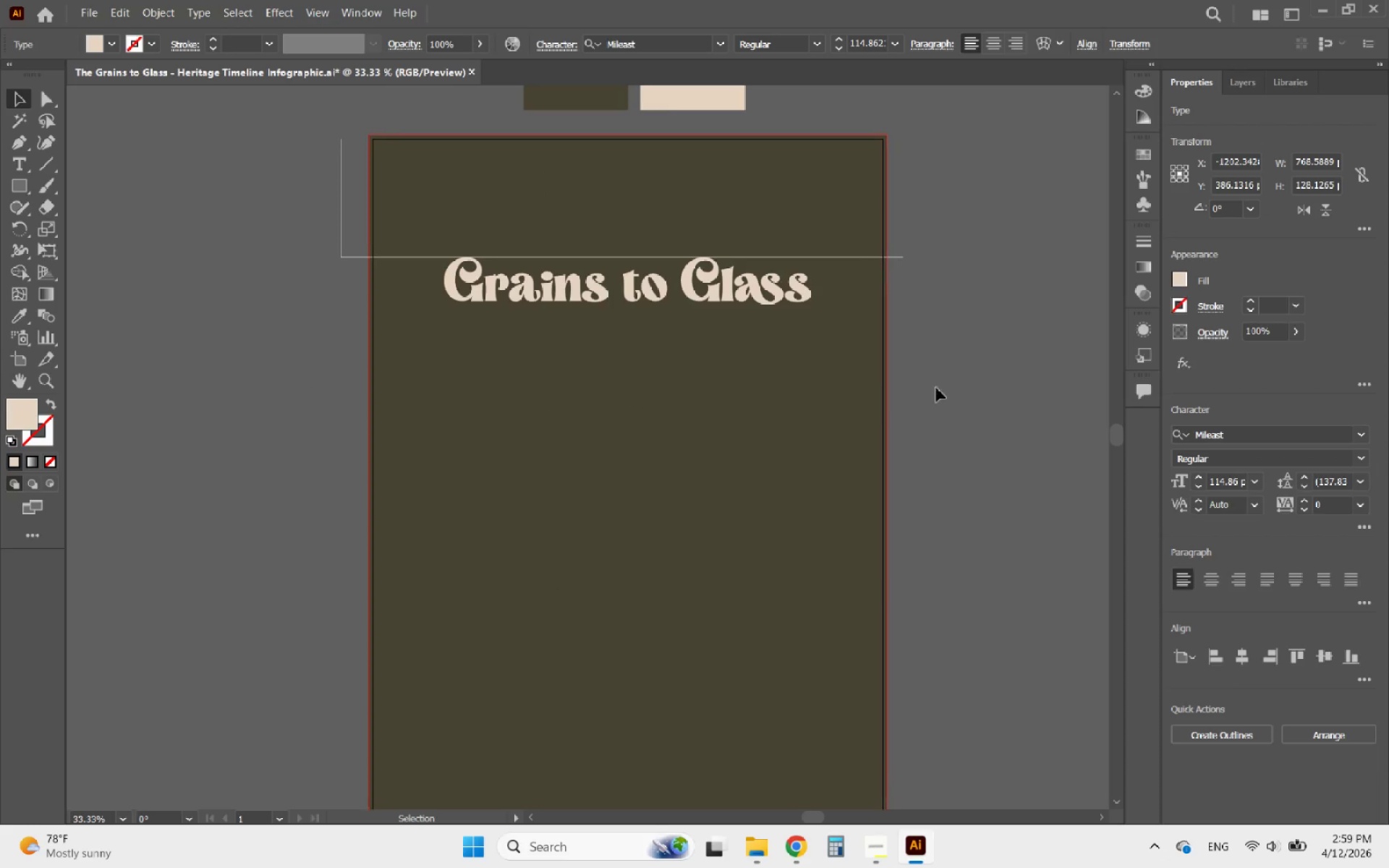 
left_click([958, 401])
 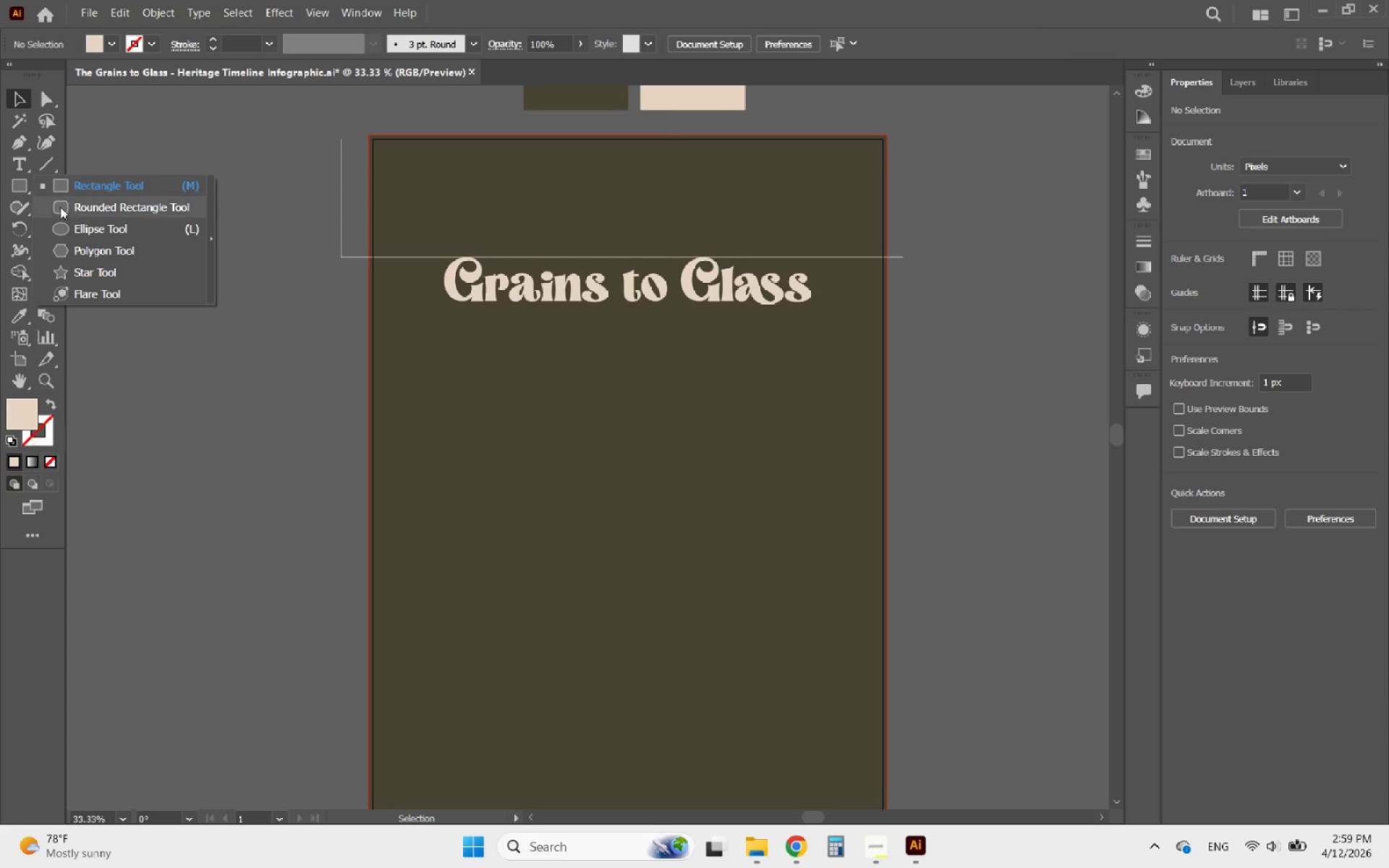 
wait(5.22)
 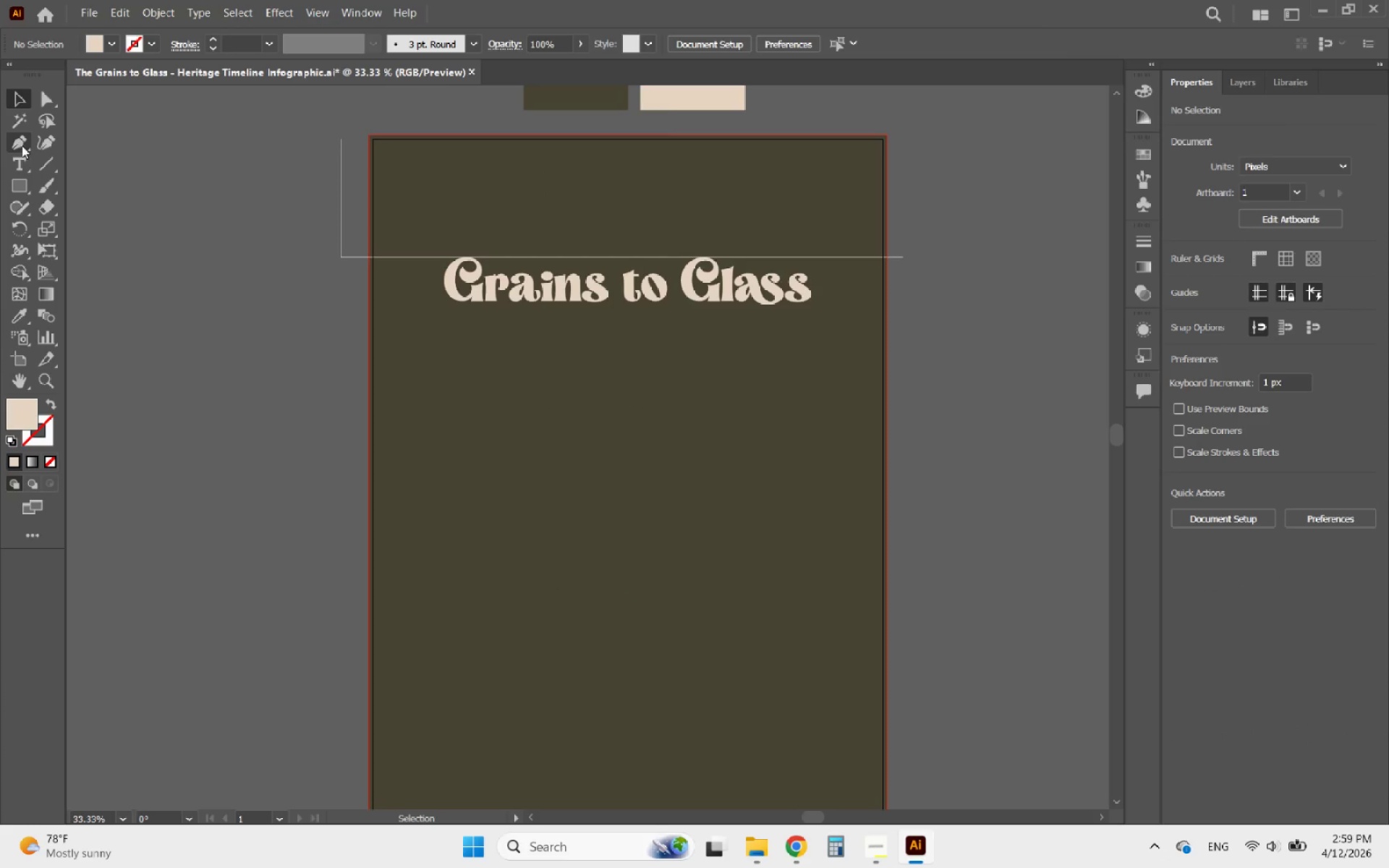 
left_click([69, 187])
 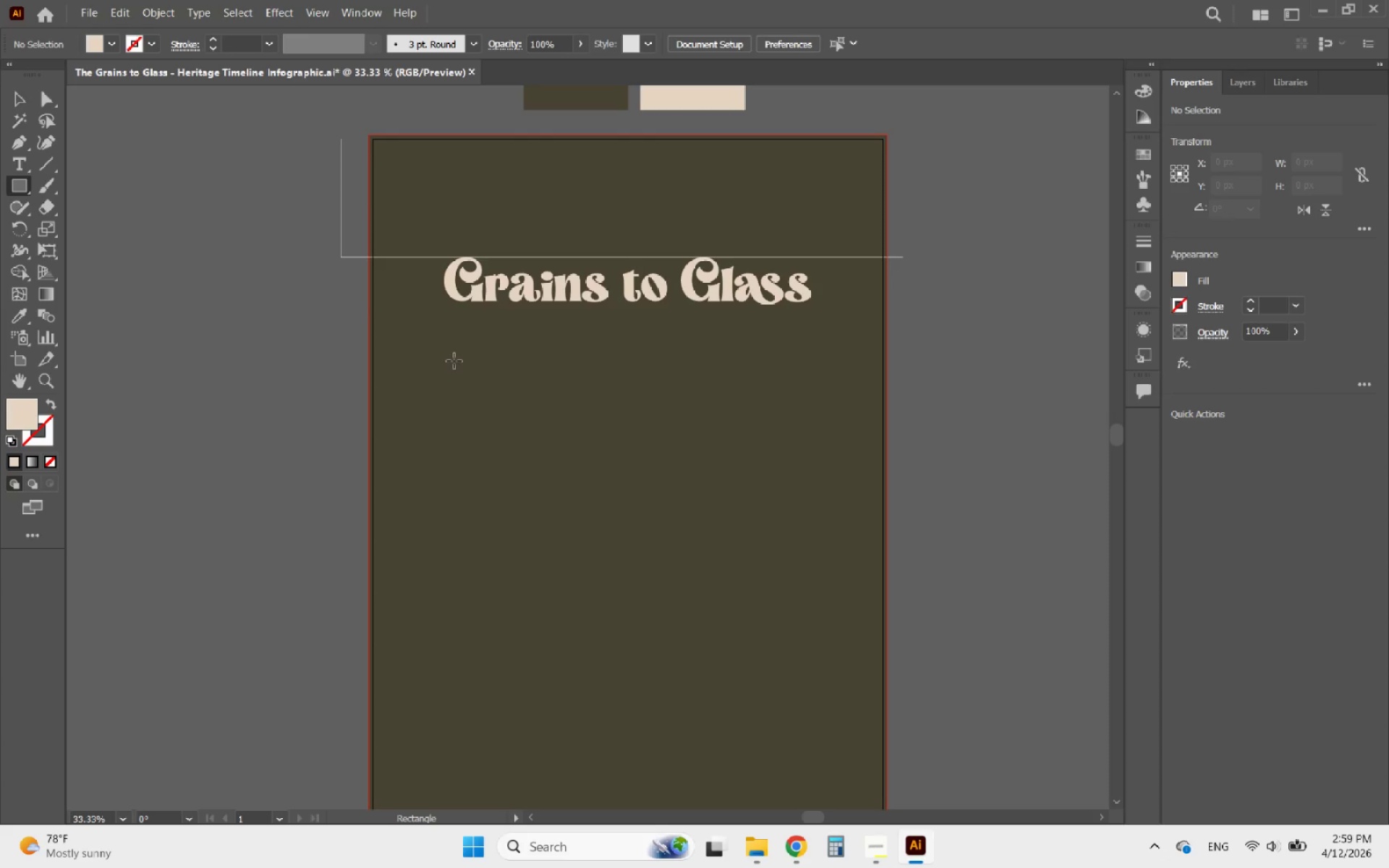 
left_click_drag(start_coordinate=[453, 359], to_coordinate=[779, 467])
 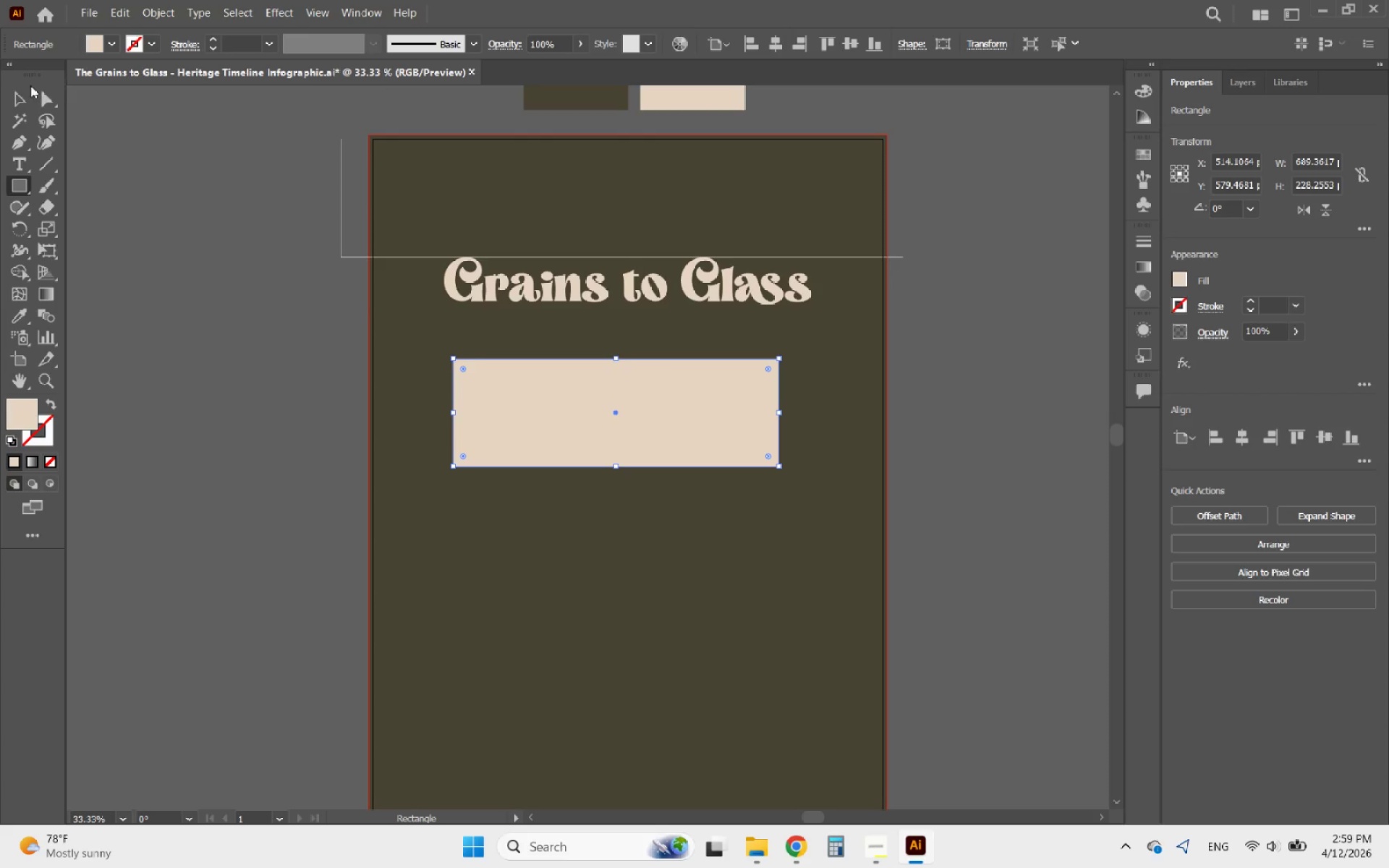 
left_click([19, 93])
 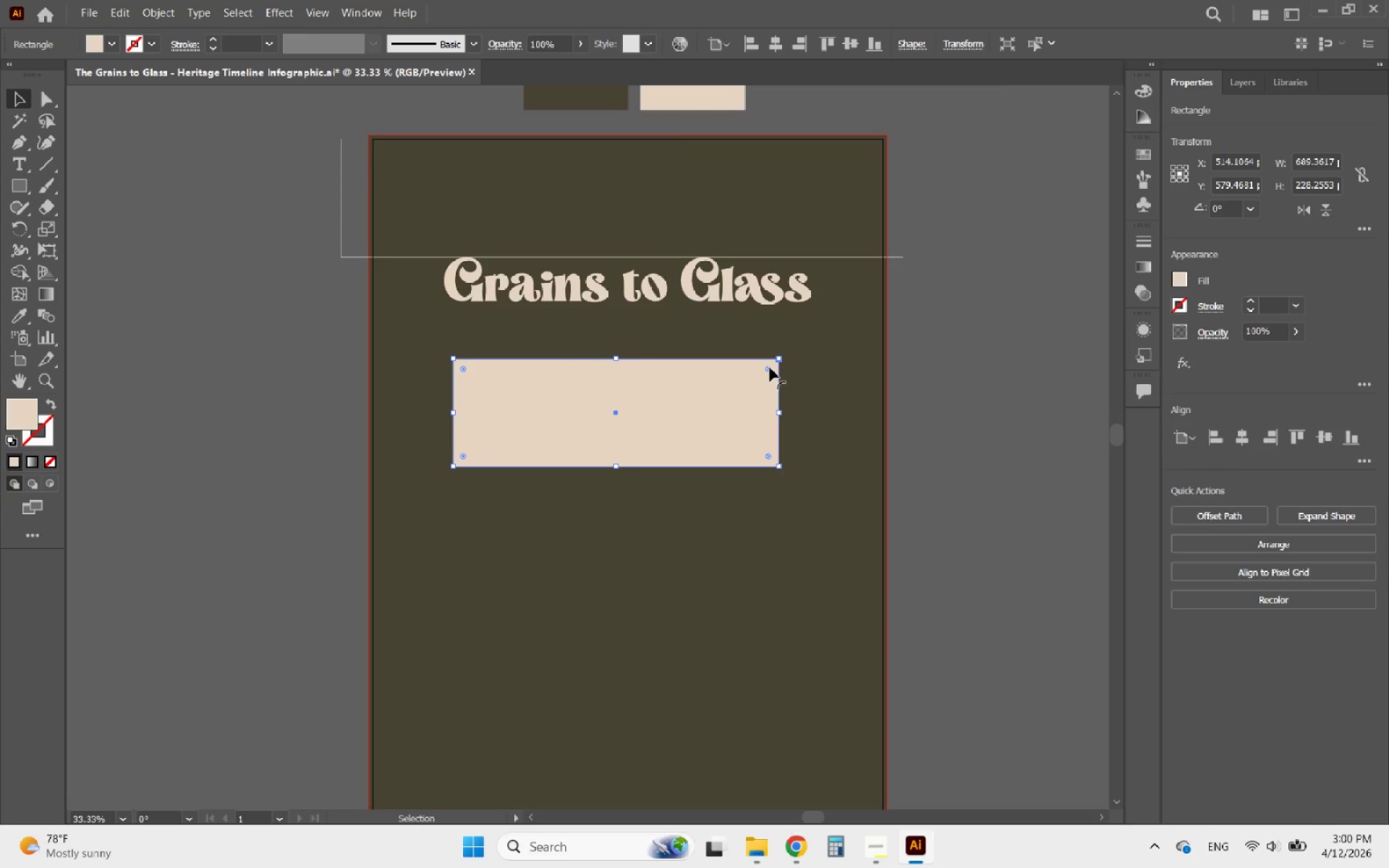 
wait(6.67)
 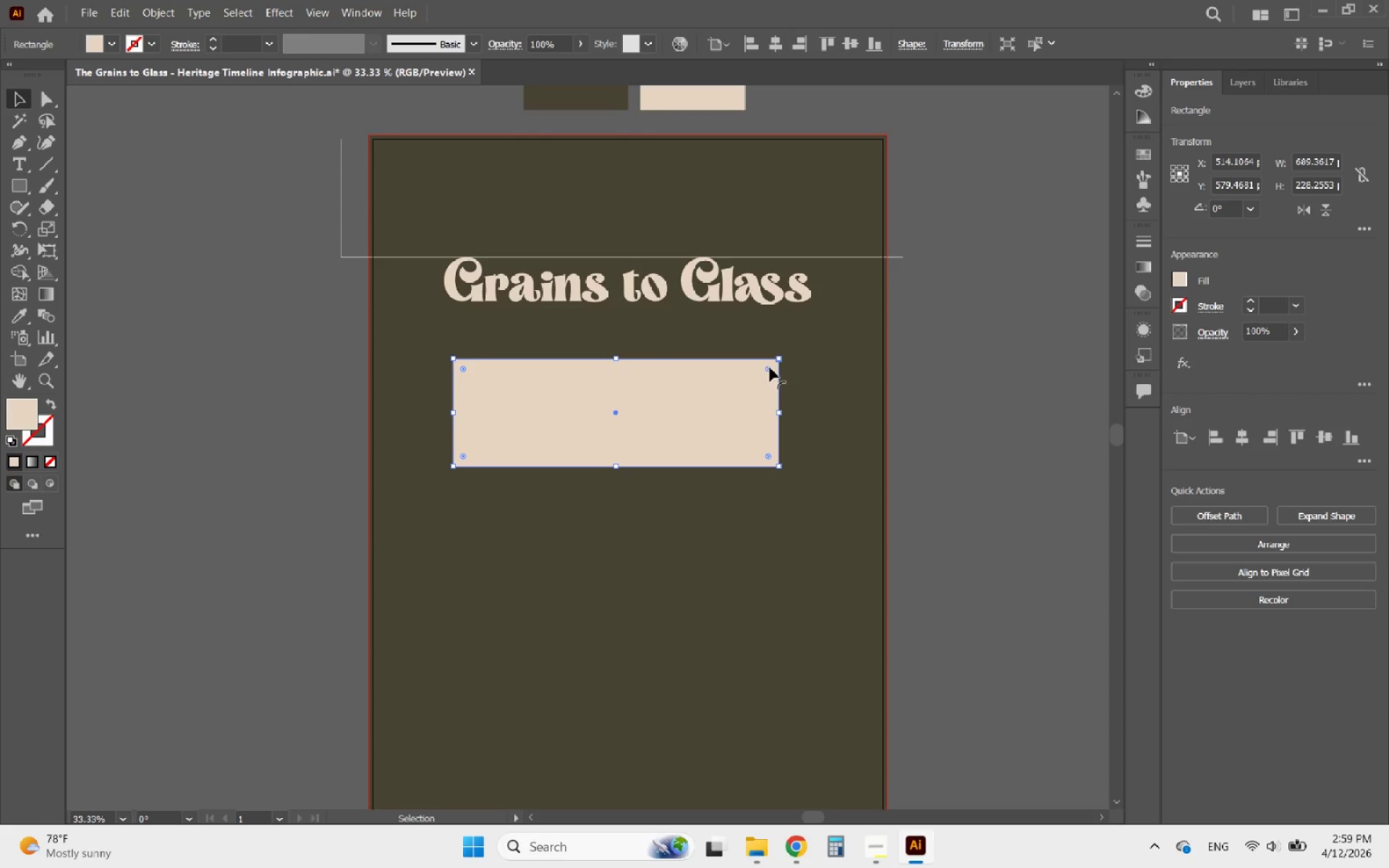 
left_click_drag(start_coordinate=[770, 367], to_coordinate=[654, 420])
 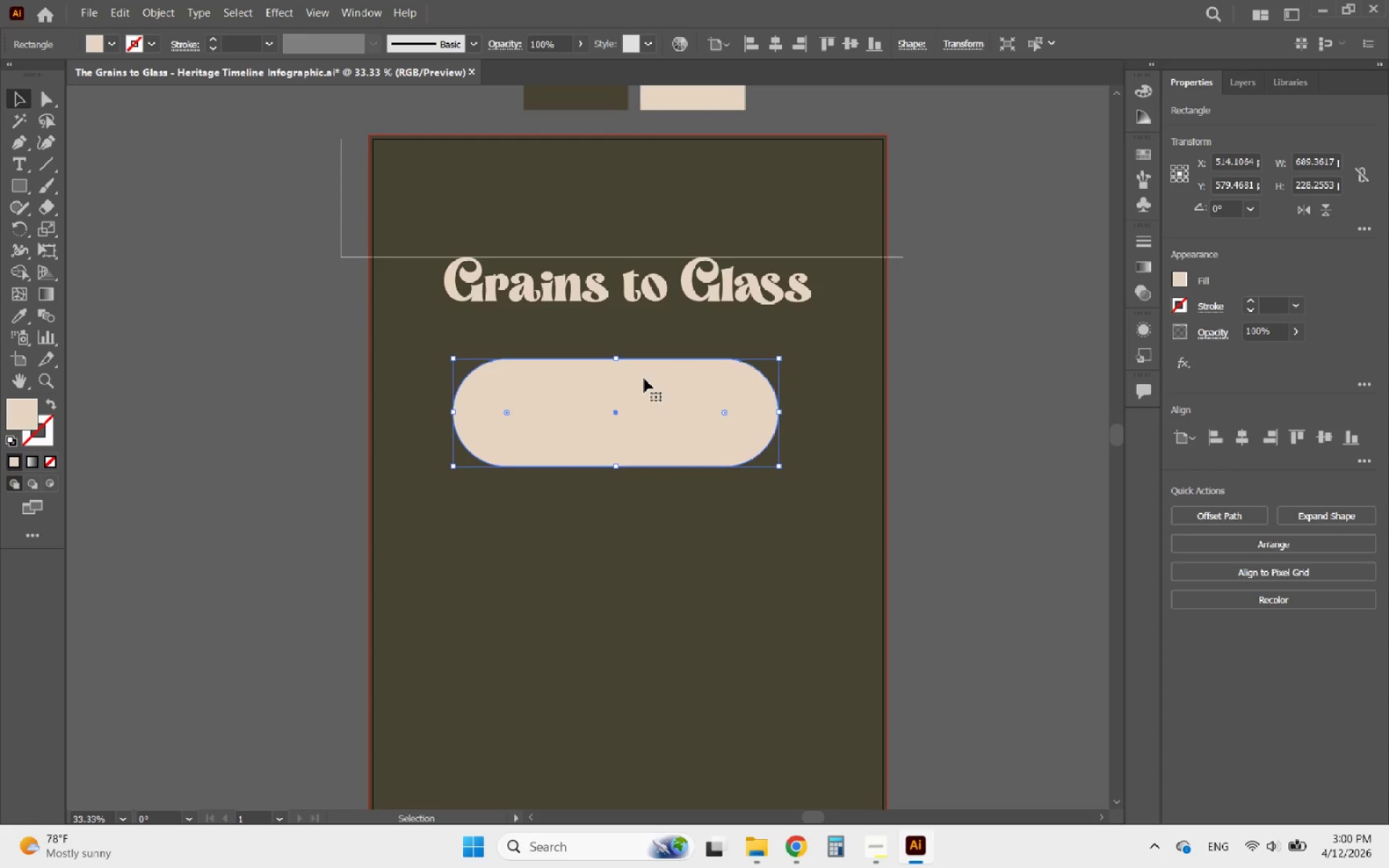 
left_click_drag(start_coordinate=[653, 377], to_coordinate=[718, 357])
 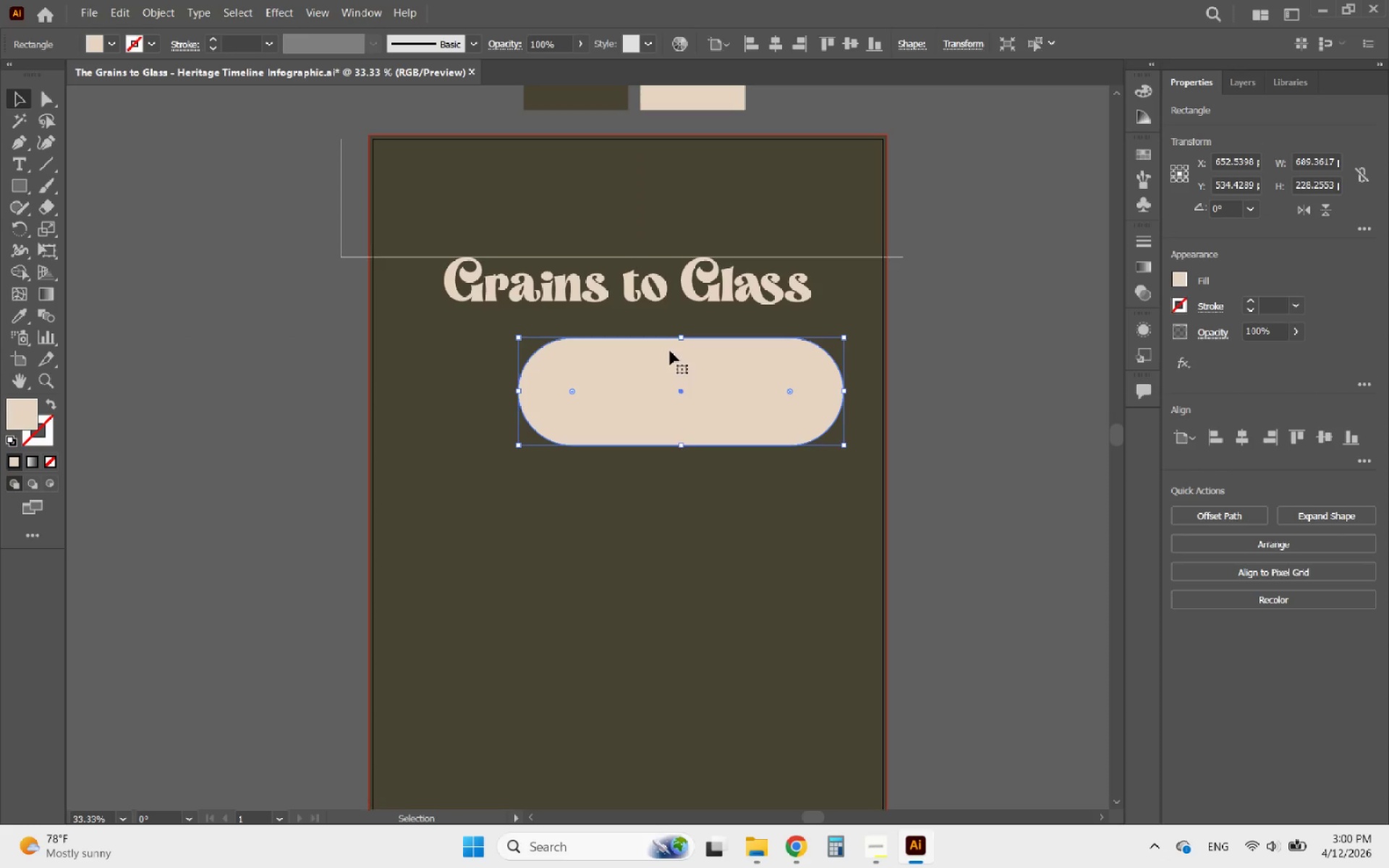 
hold_key(key=AltLeft, duration=1.23)
scroll: coordinate [658, 359], scroll_direction: none, amount: 0.0
 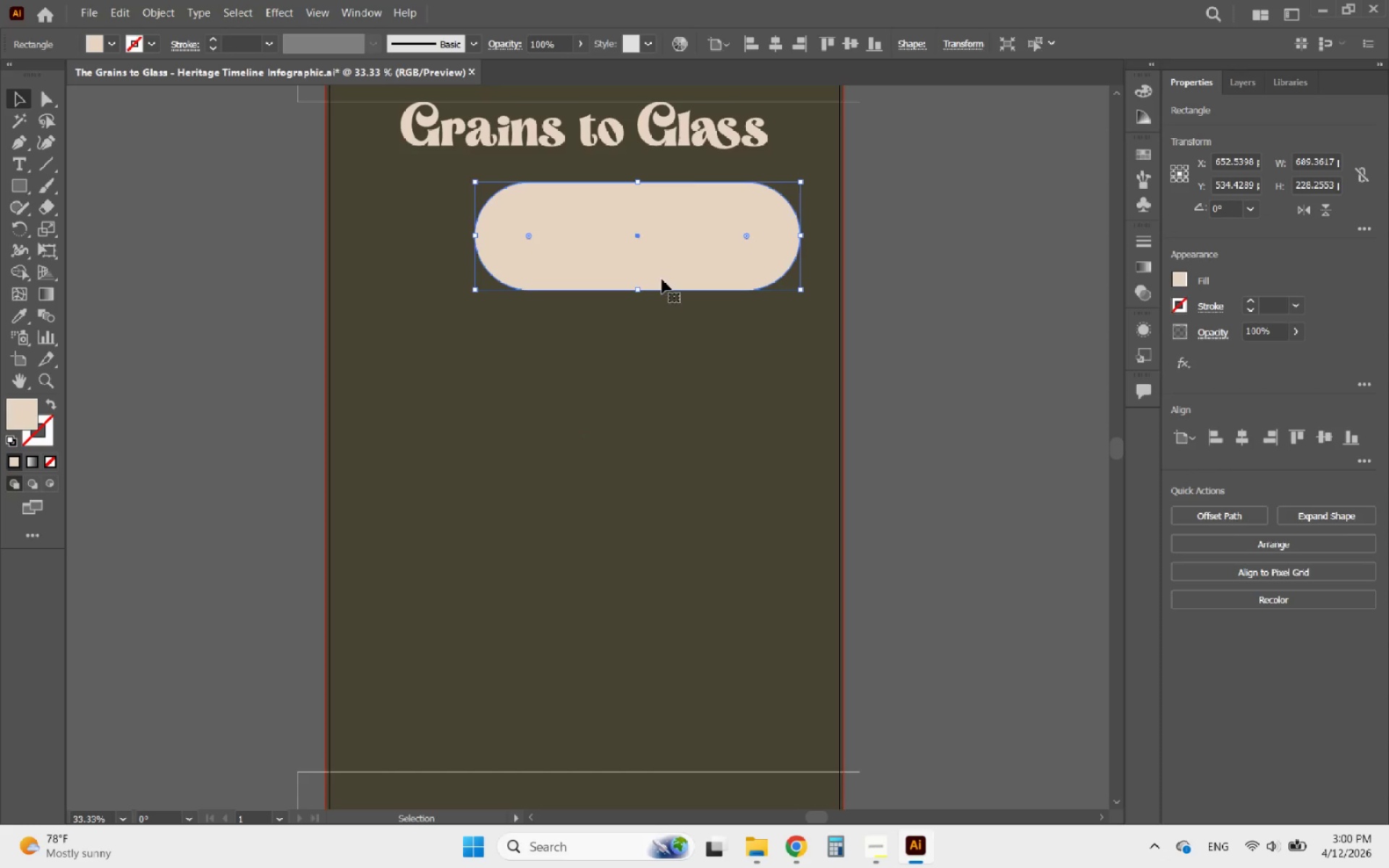 
hold_key(key=AltLeft, duration=5.45)
left_click_drag(start_coordinate=[666, 269], to_coordinate=[554, 407])
 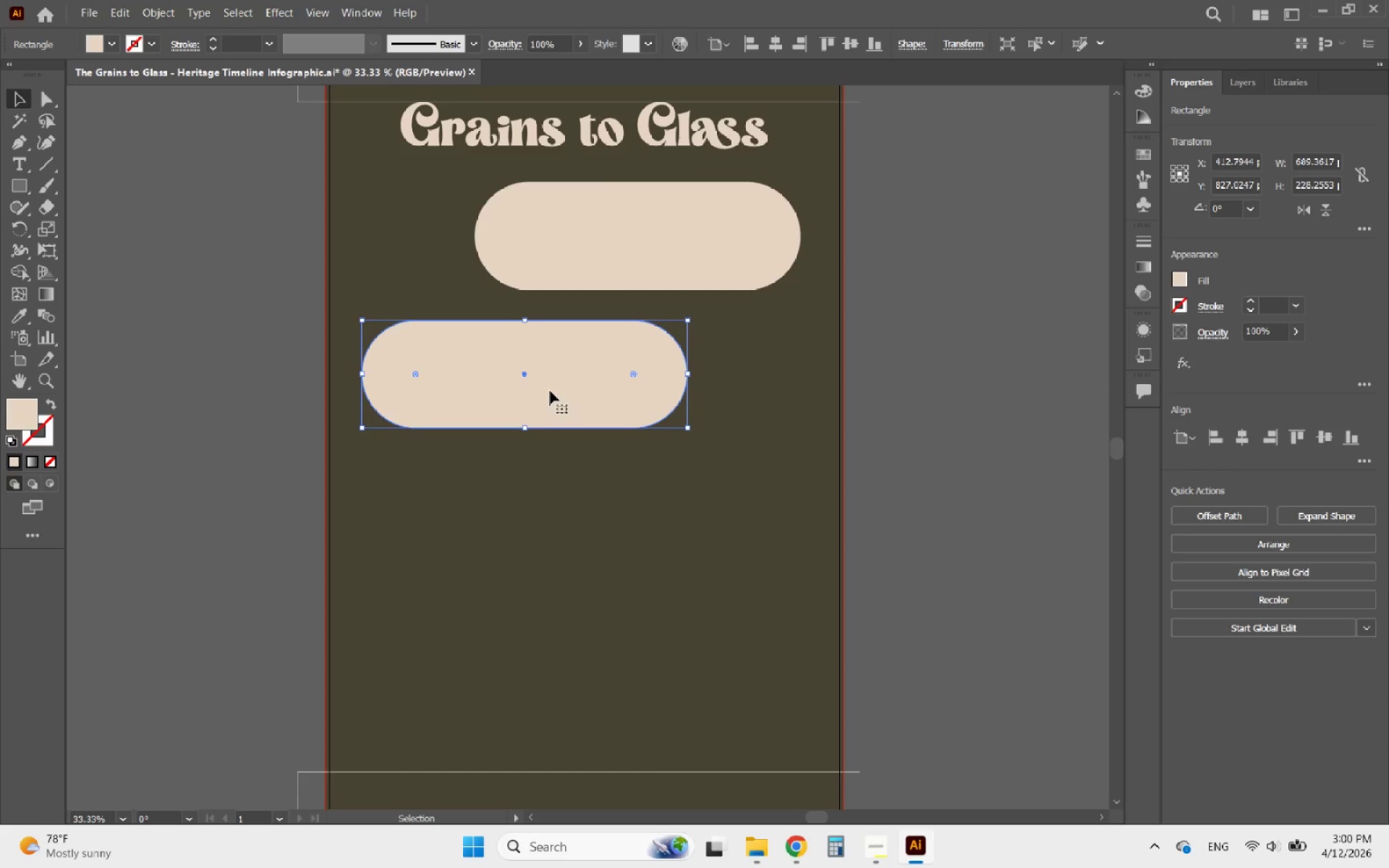 
left_click_drag(start_coordinate=[550, 388], to_coordinate=[555, 359])
 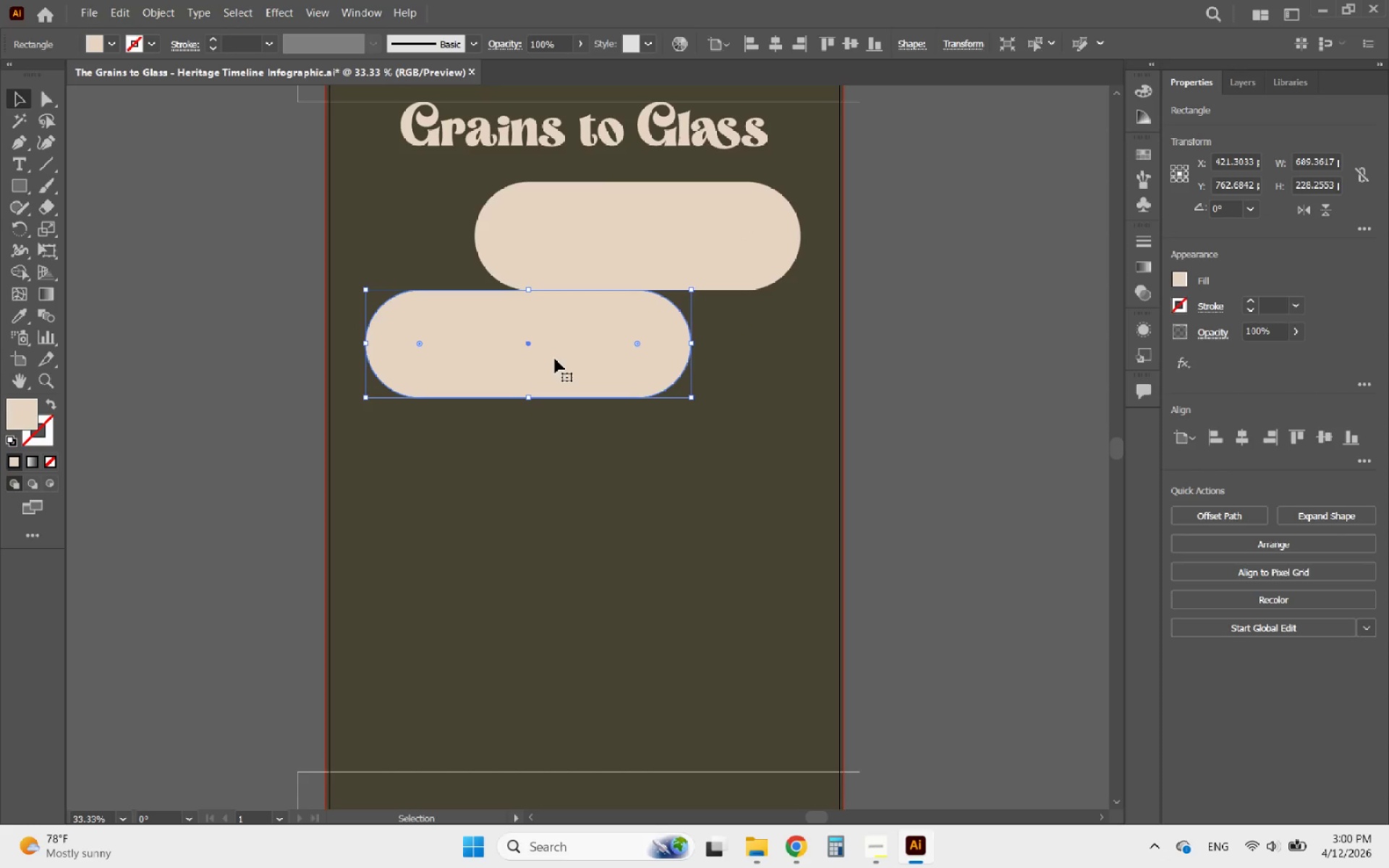 
hold_key(key=AltLeft, duration=2.45)
left_click_drag(start_coordinate=[551, 359], to_coordinate=[660, 465])
 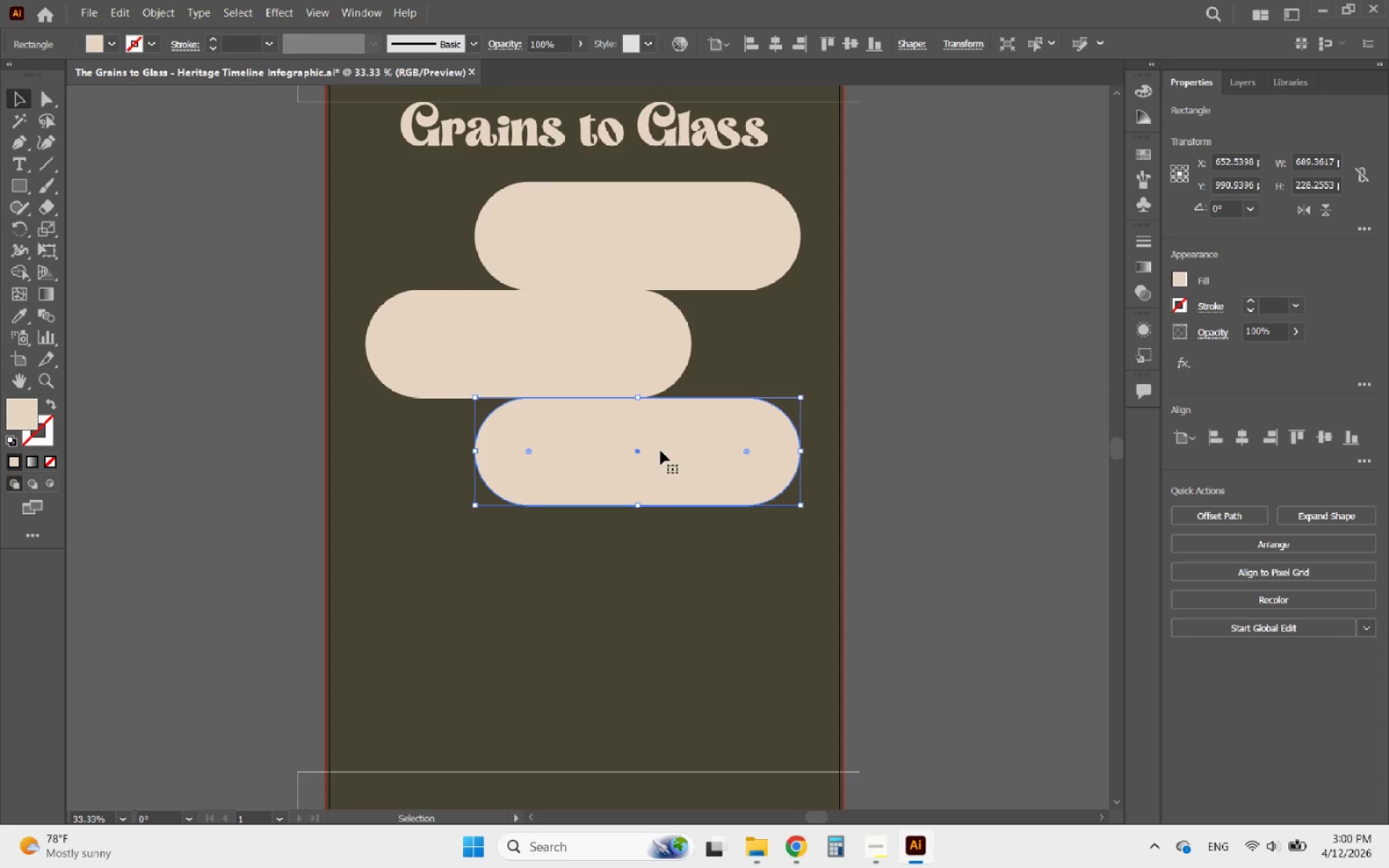 
hold_key(key=AltLeft, duration=2.91)
left_click_drag(start_coordinate=[661, 446], to_coordinate=[570, 554])
 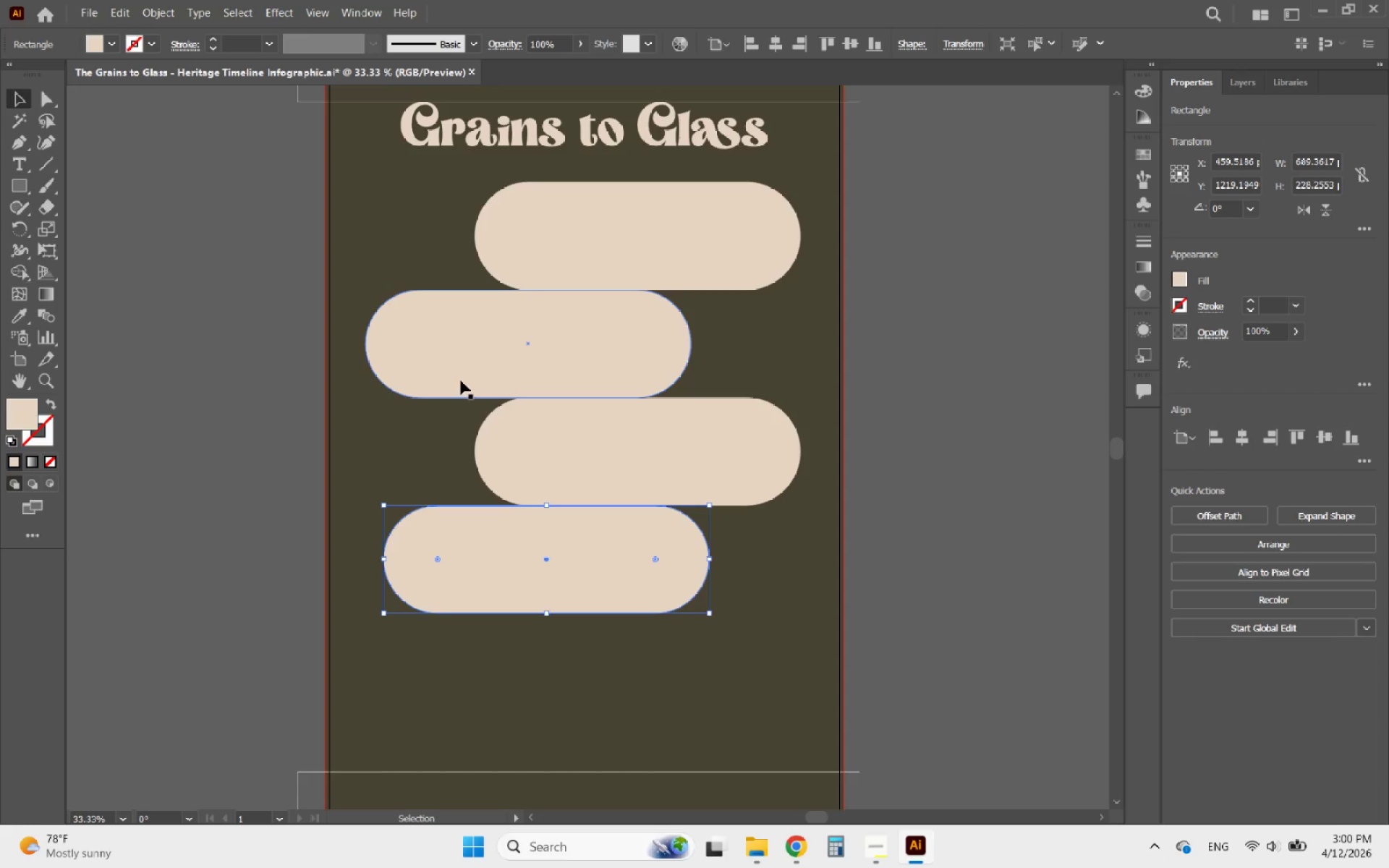 
hold_key(key=ShiftLeft, duration=0.42)
left_click([456, 375])
 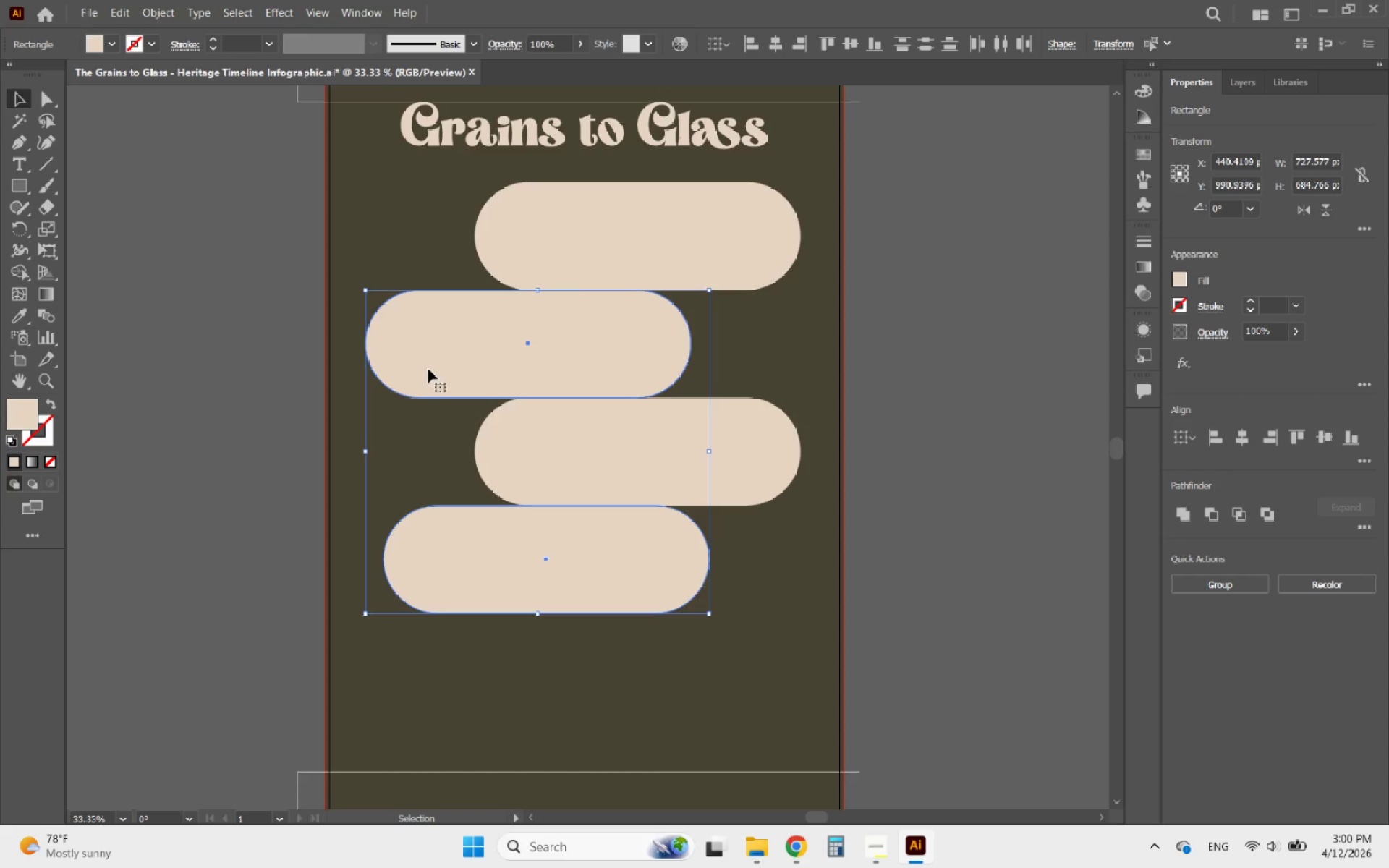 
left_click([424, 367])
 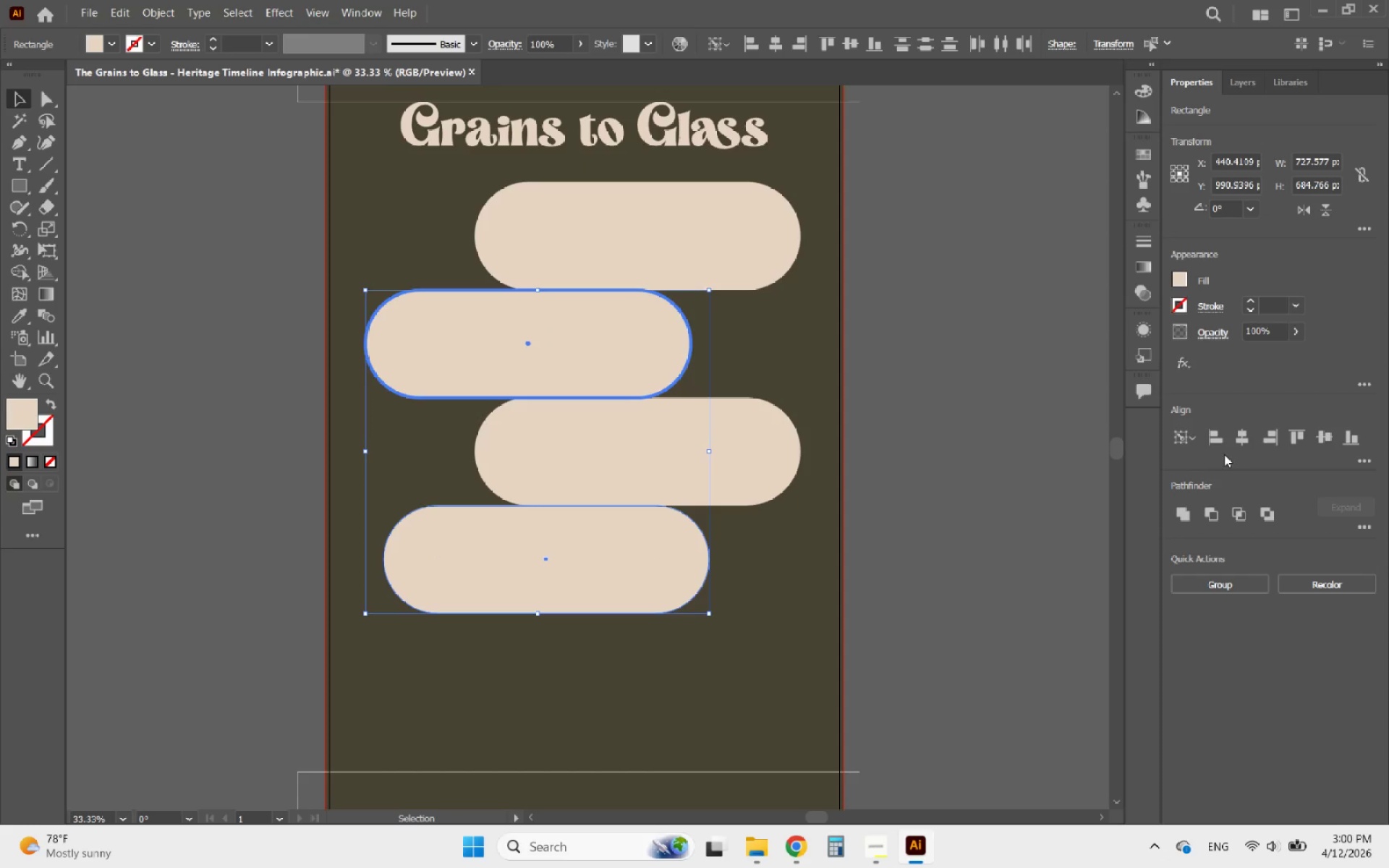 
left_click([1211, 442])
 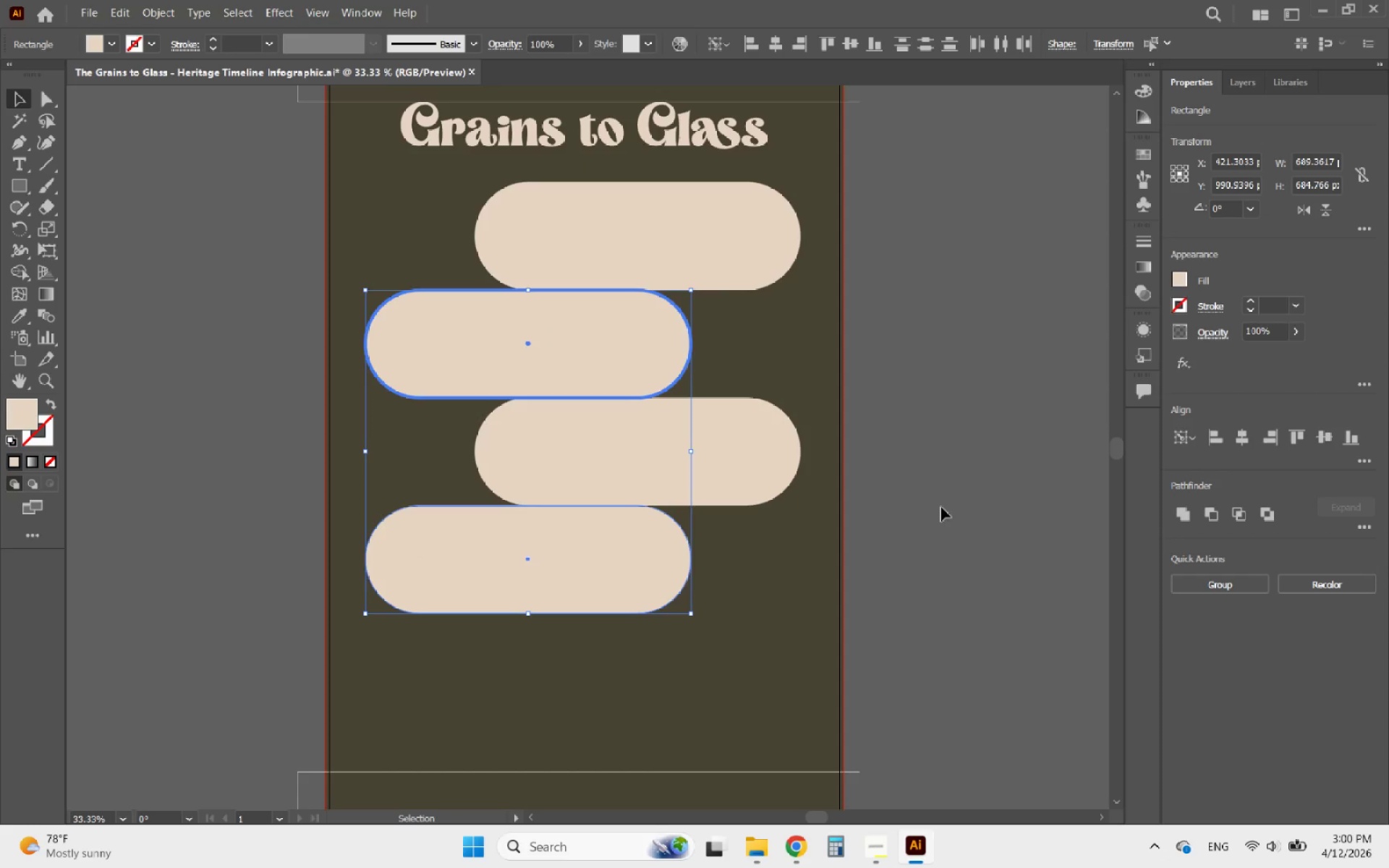 
left_click([941, 507])
 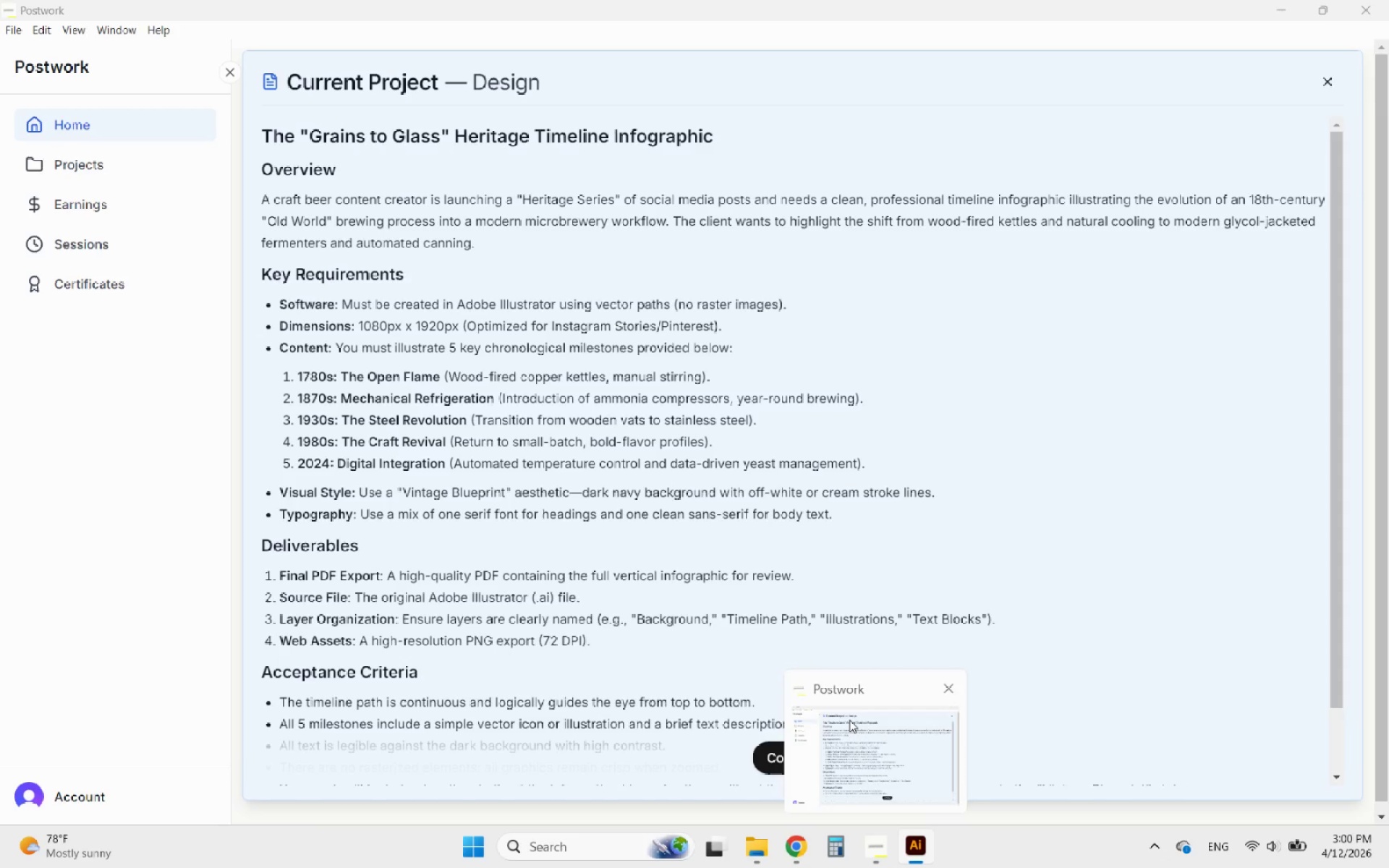 
wait(13.69)
 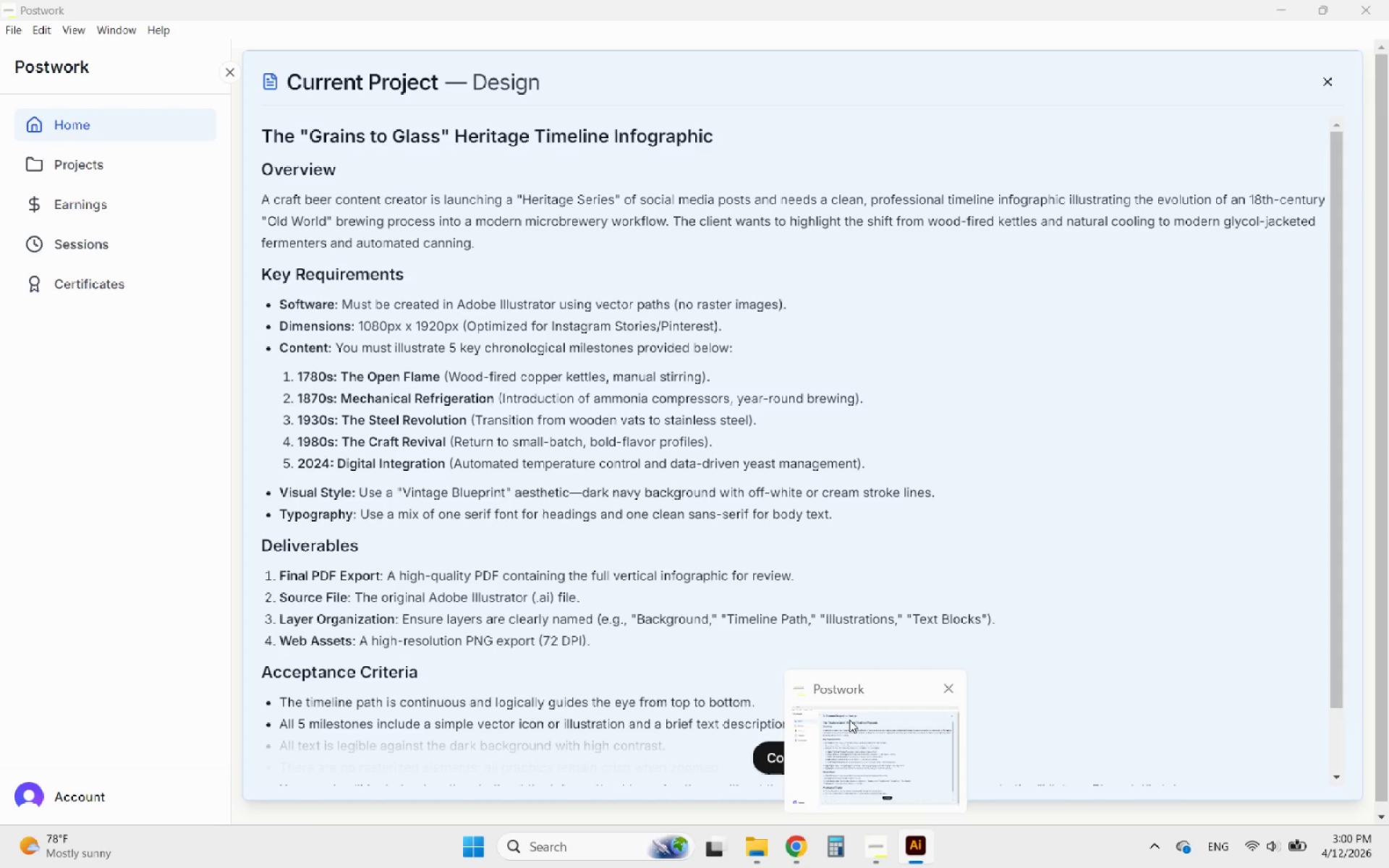 
double_click([566, 357])
 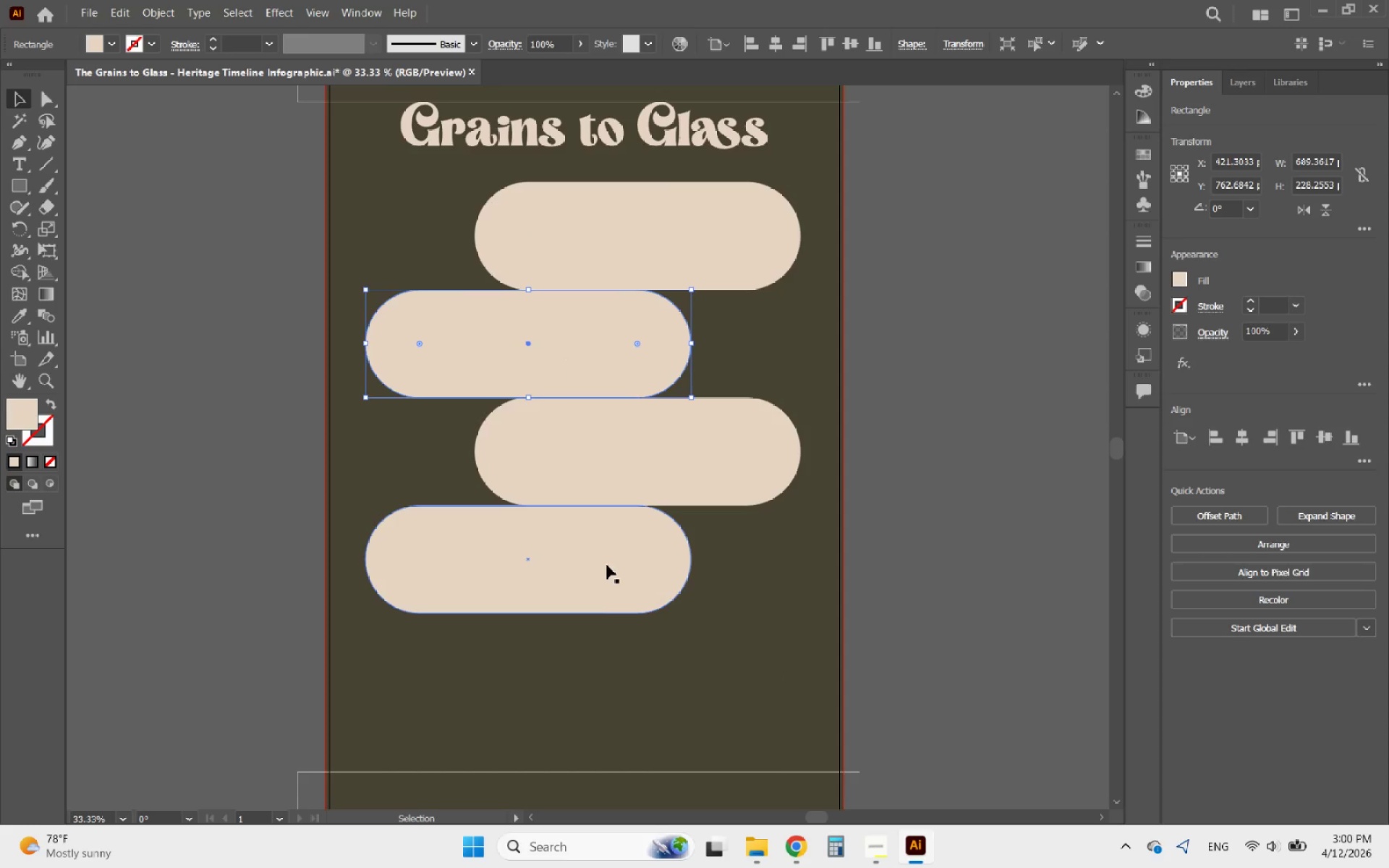 
left_click([595, 588])
 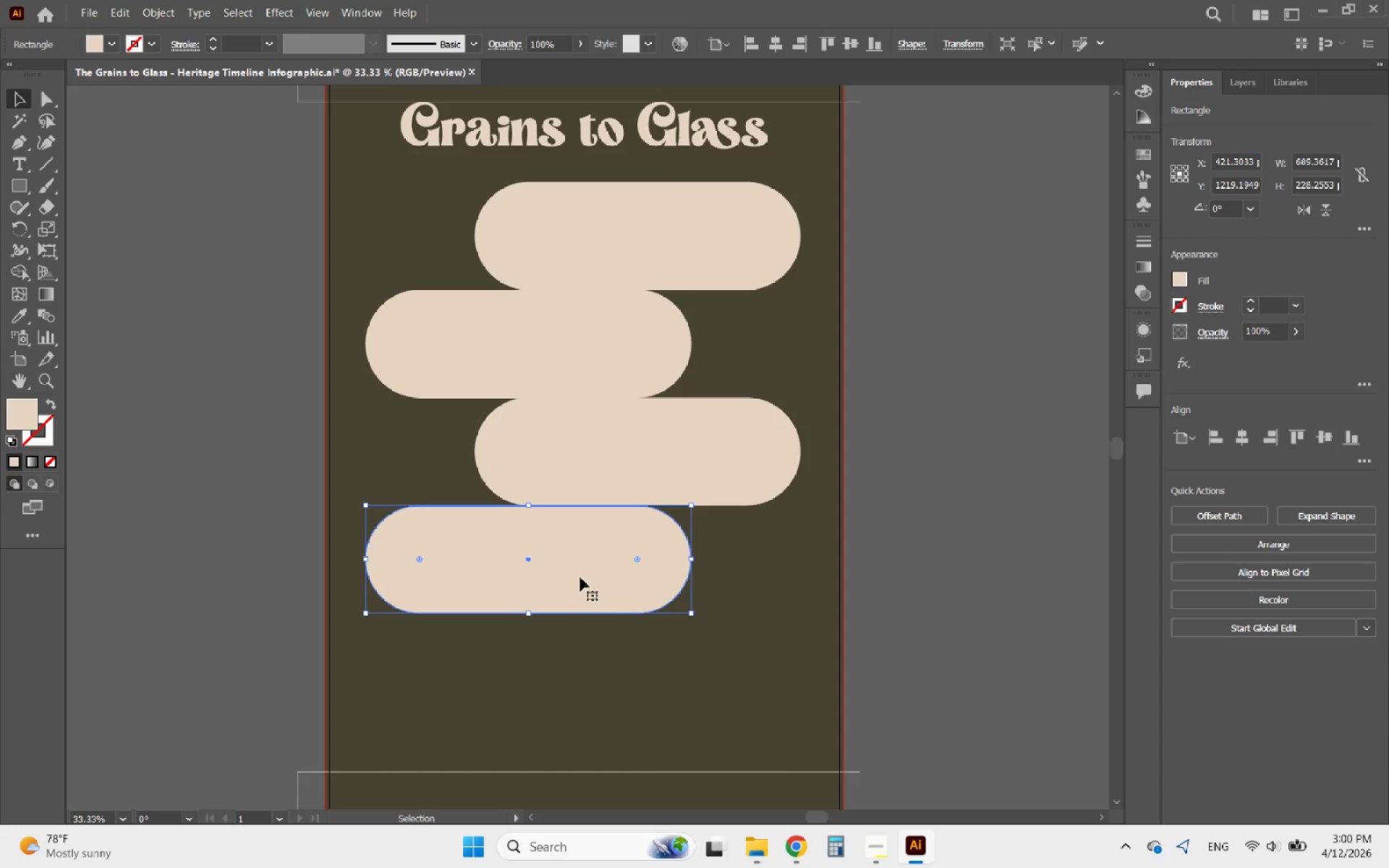 
hold_key(key=AltLeft, duration=3.39)
left_click_drag(start_coordinate=[551, 566], to_coordinate=[656, 681])
 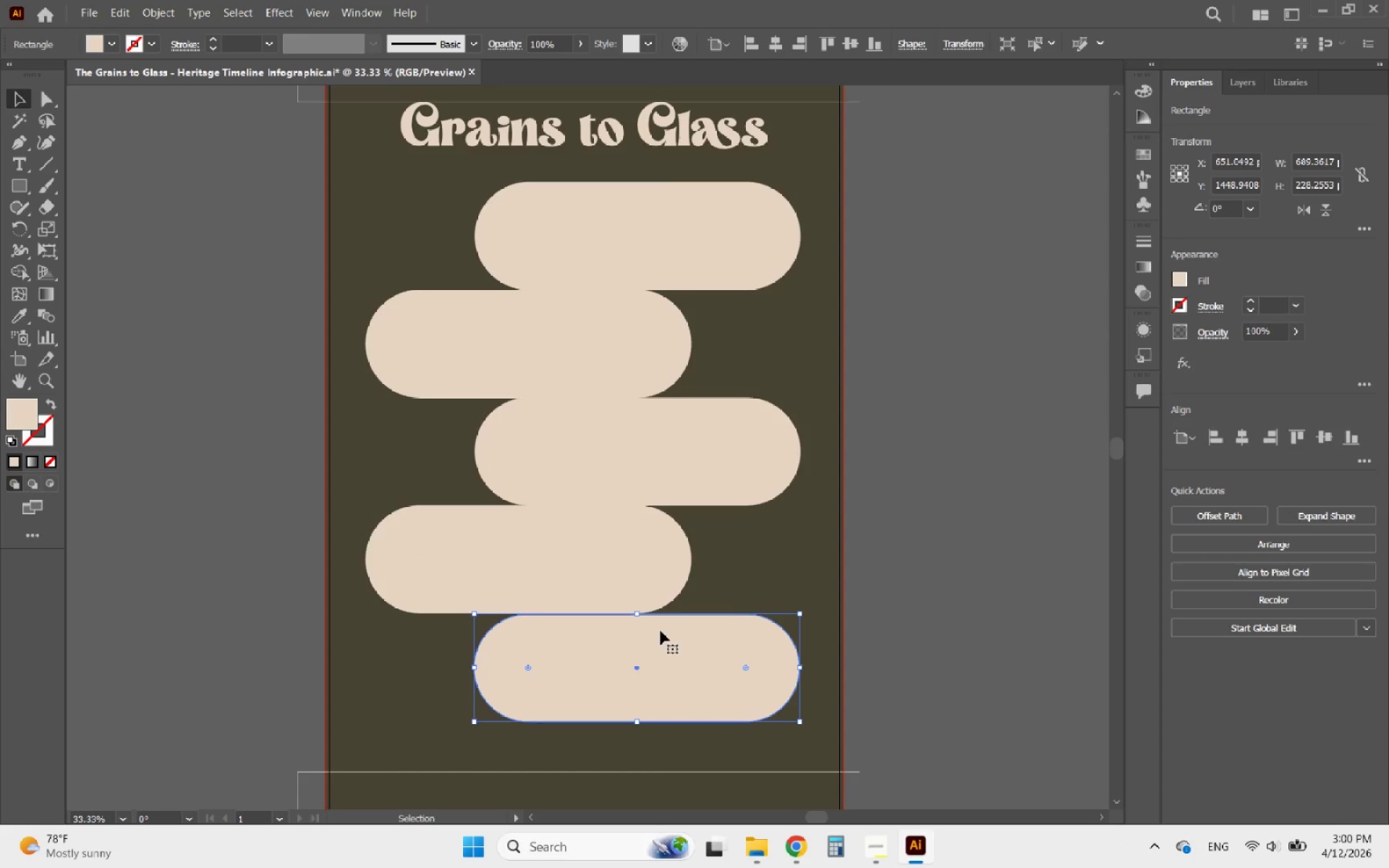 
hold_key(key=ShiftLeft, duration=2.75)
 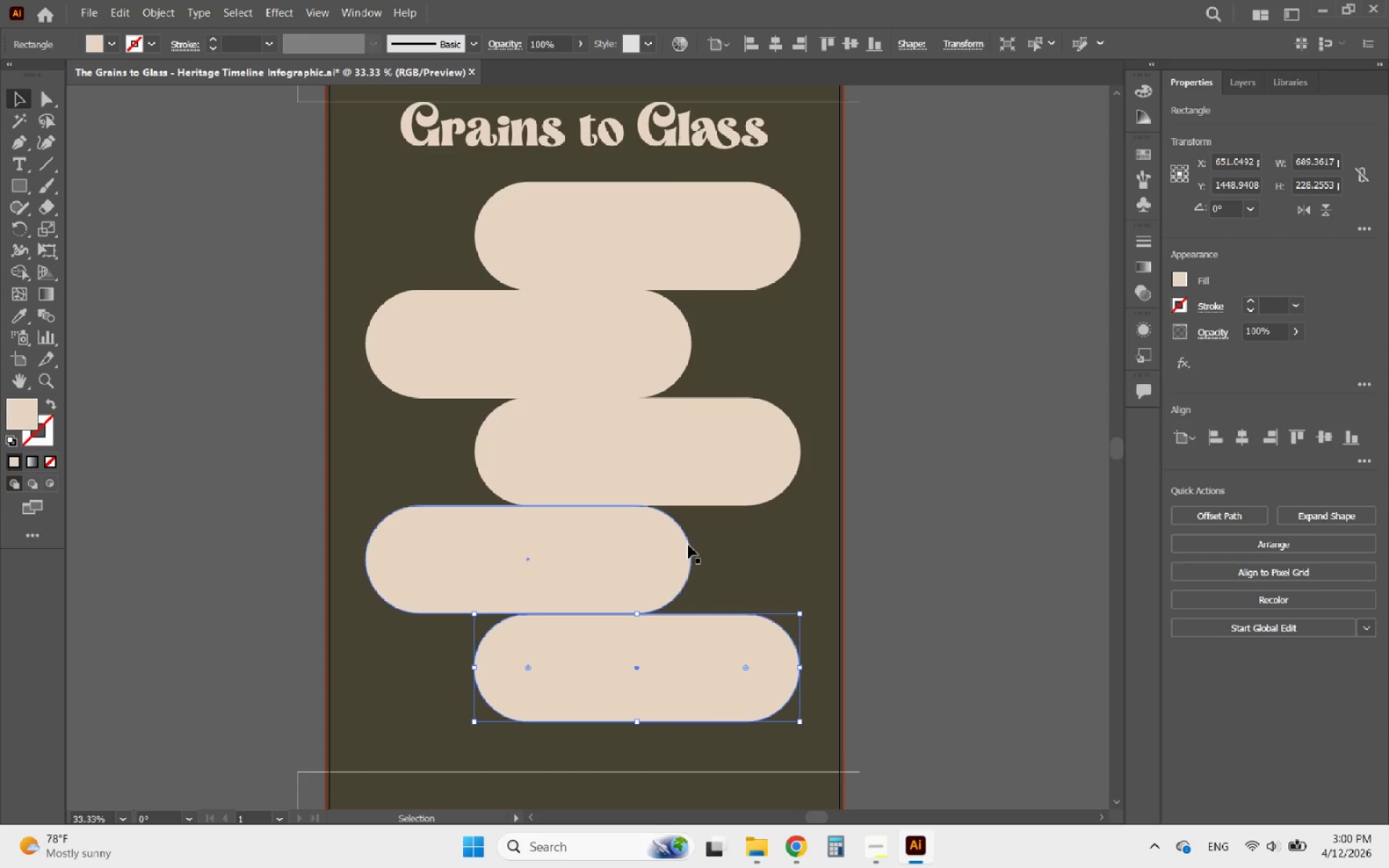 
hold_key(key=ShiftLeft, duration=1.22)
left_click([711, 469])
 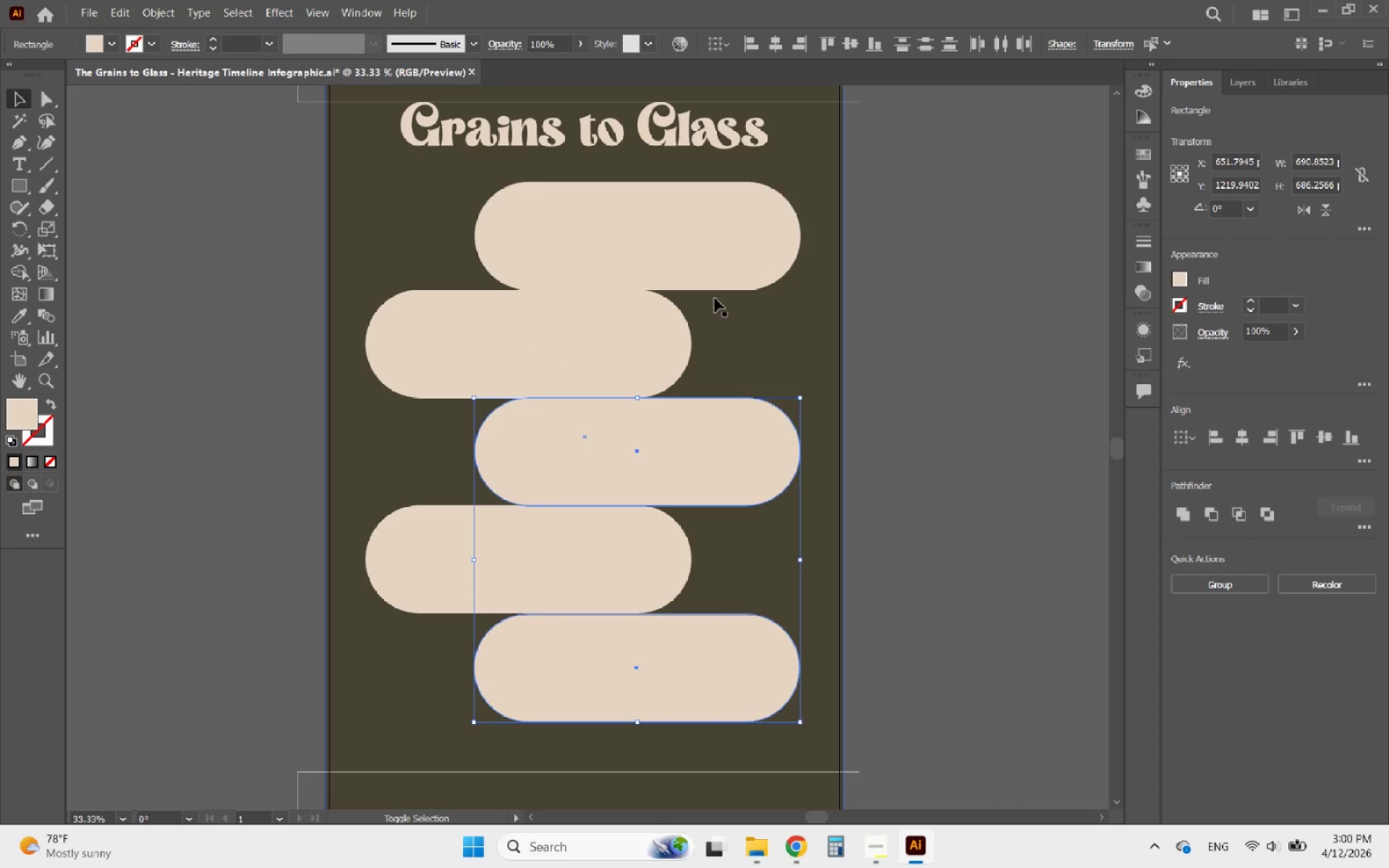 
left_click([708, 263])
 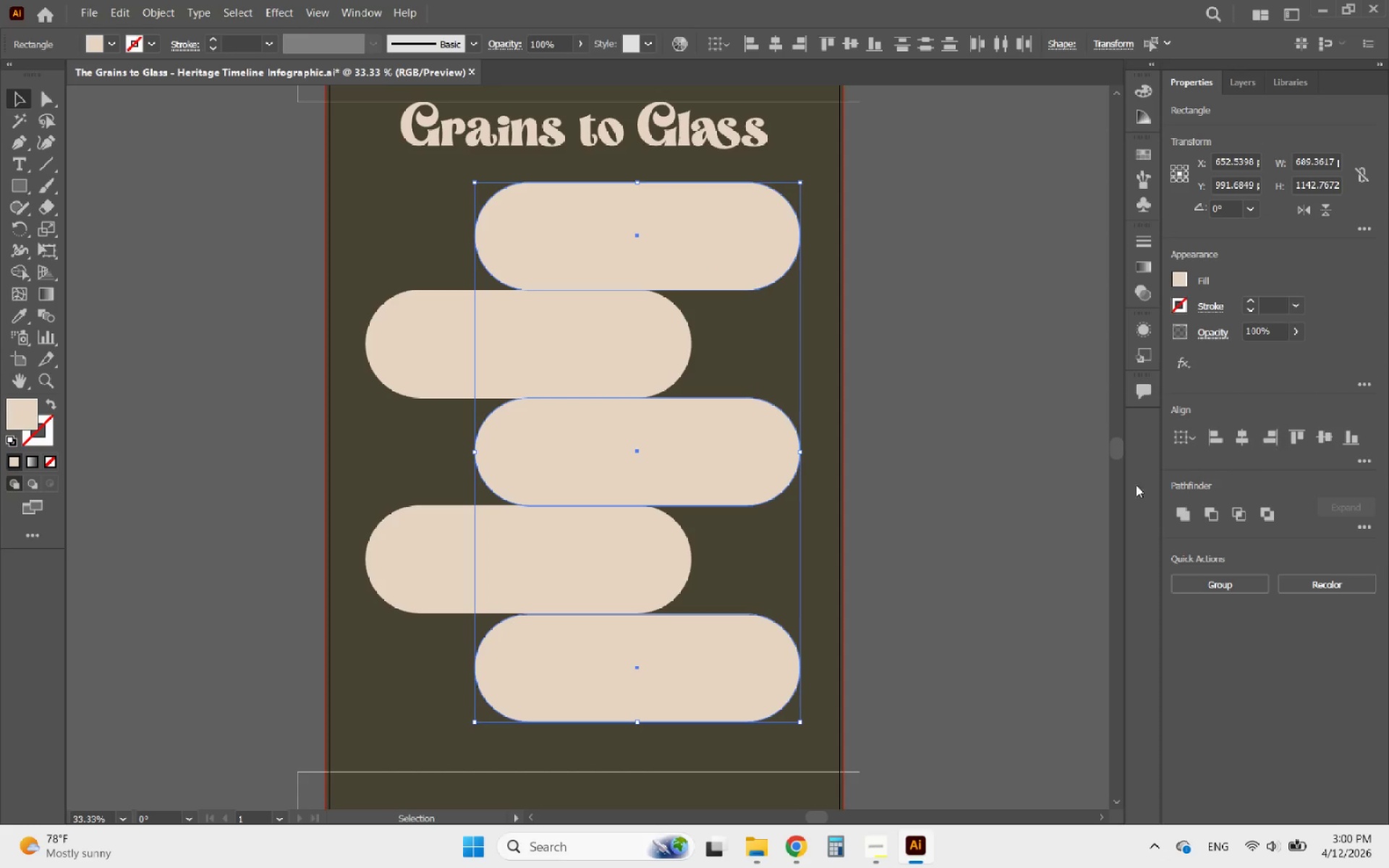 
left_click([516, 362])
 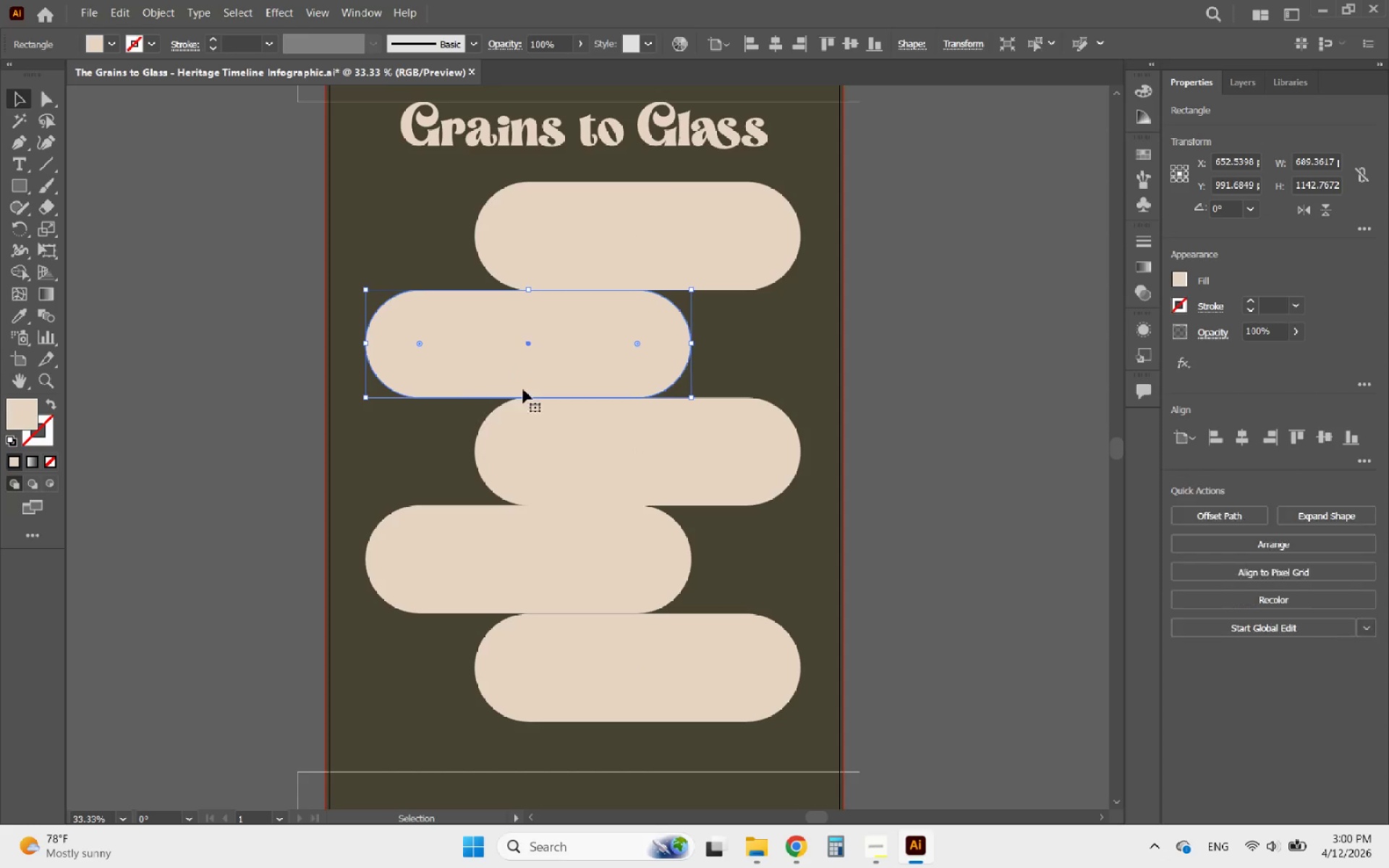 
hold_key(key=ShiftLeft, duration=0.56)
left_click([553, 577])
 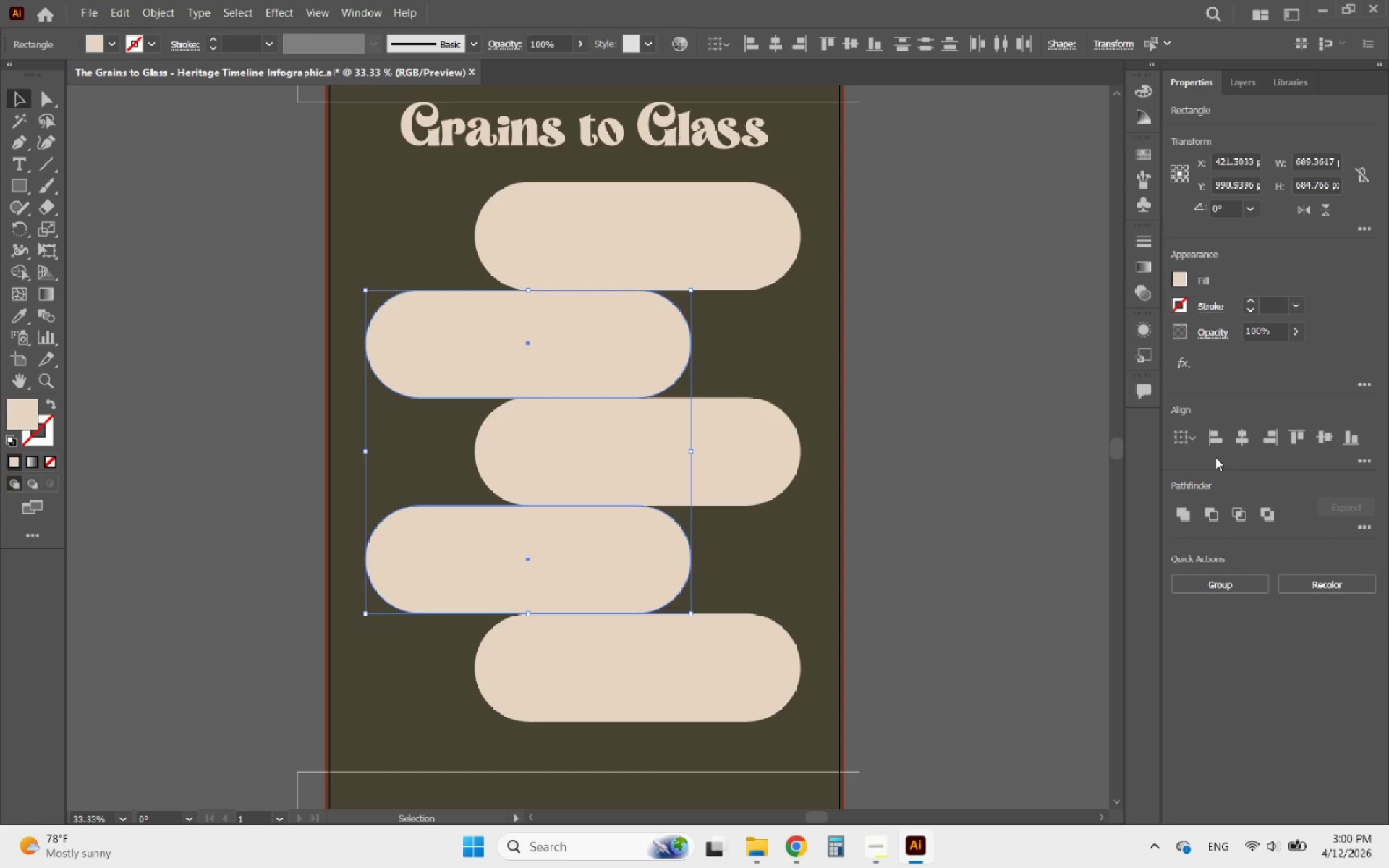 
left_click([1214, 440])
 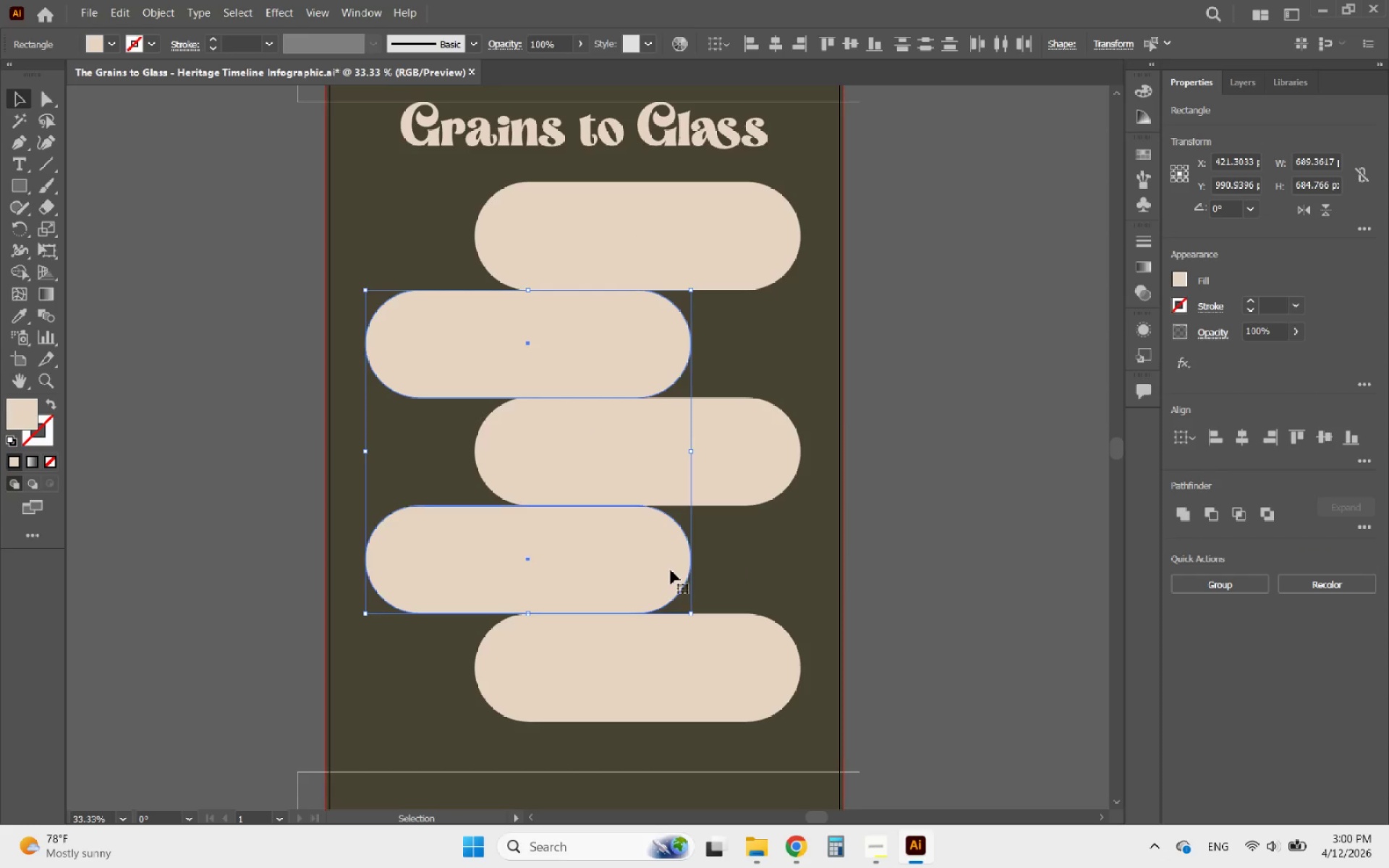 
hold_key(key=AltLeft, duration=0.53)
scroll: coordinate [629, 597], scroll_direction: down, amount: 2.0
 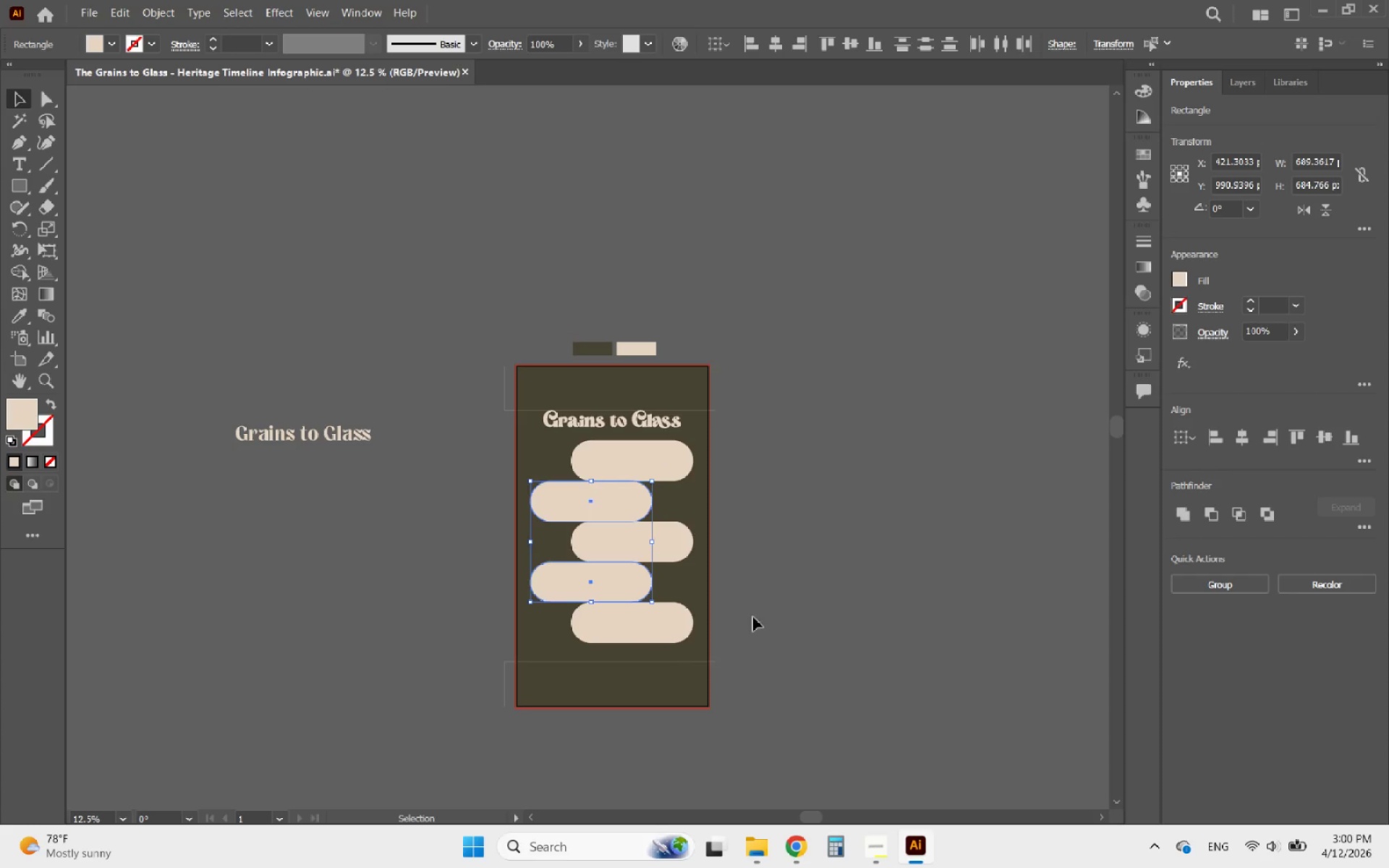 
left_click([754, 617])
 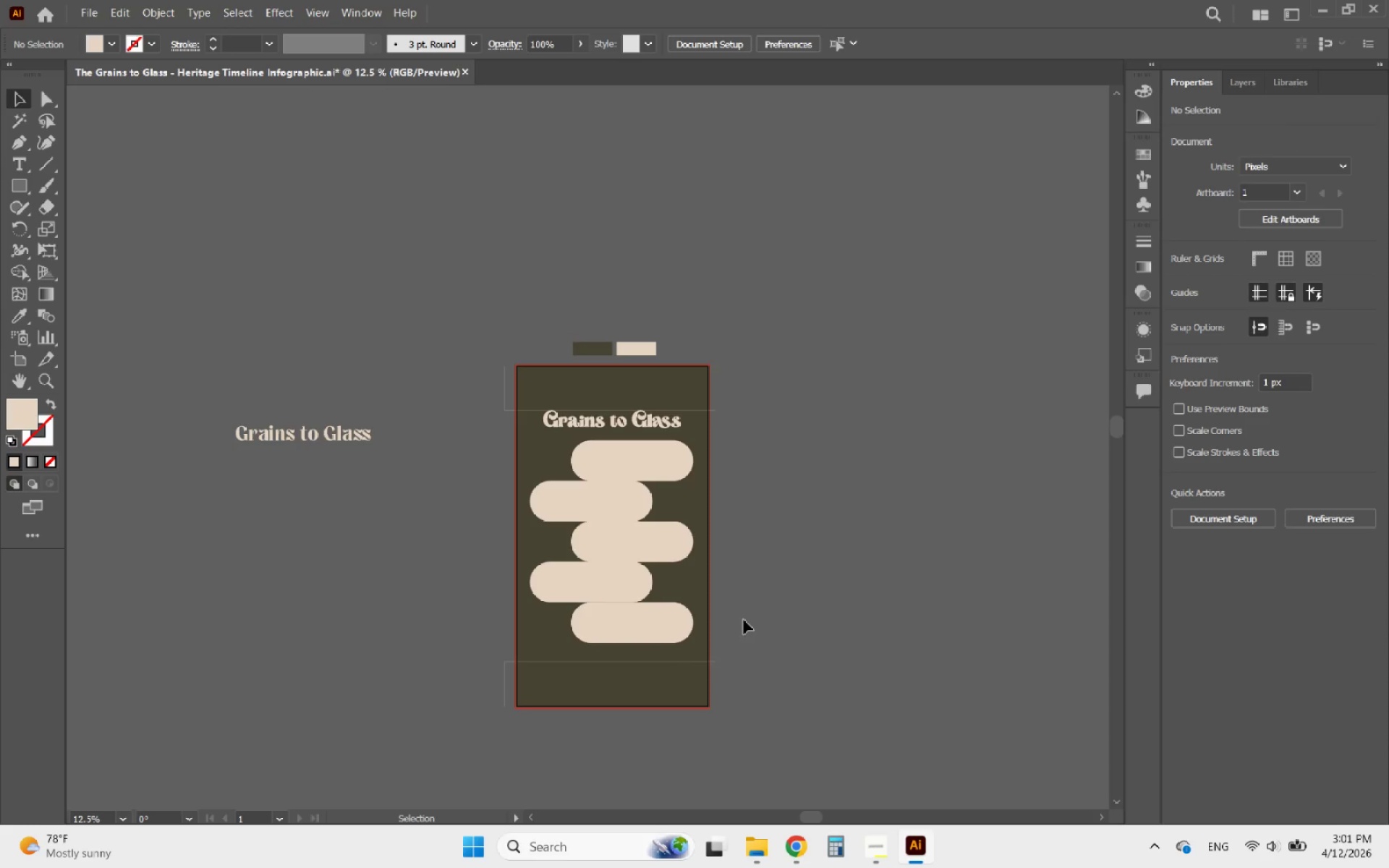 
wait(7.27)
 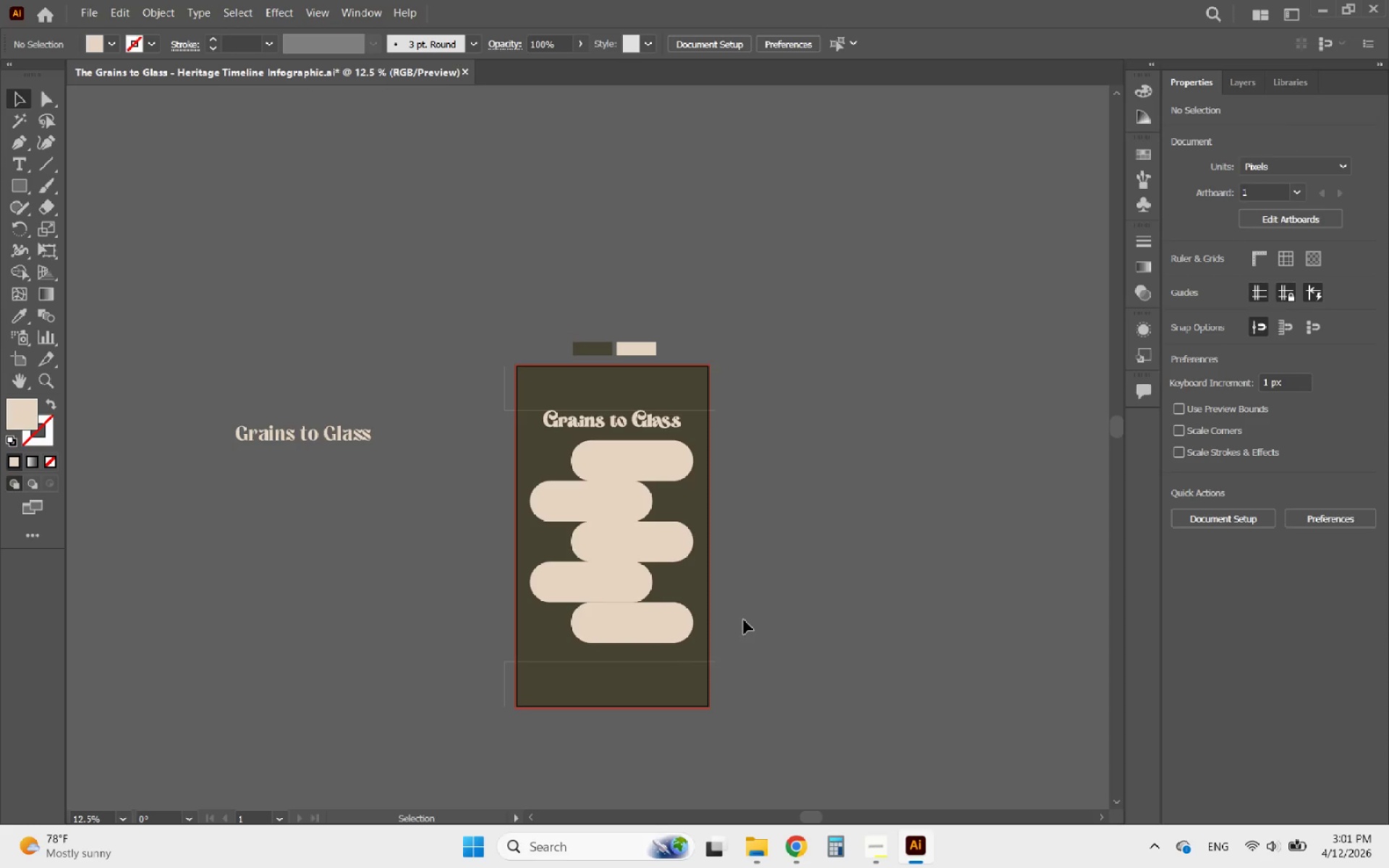 
hold_key(key=AltLeft, duration=0.94)
scroll: coordinate [593, 477], scroll_direction: up, amount: 1.0
 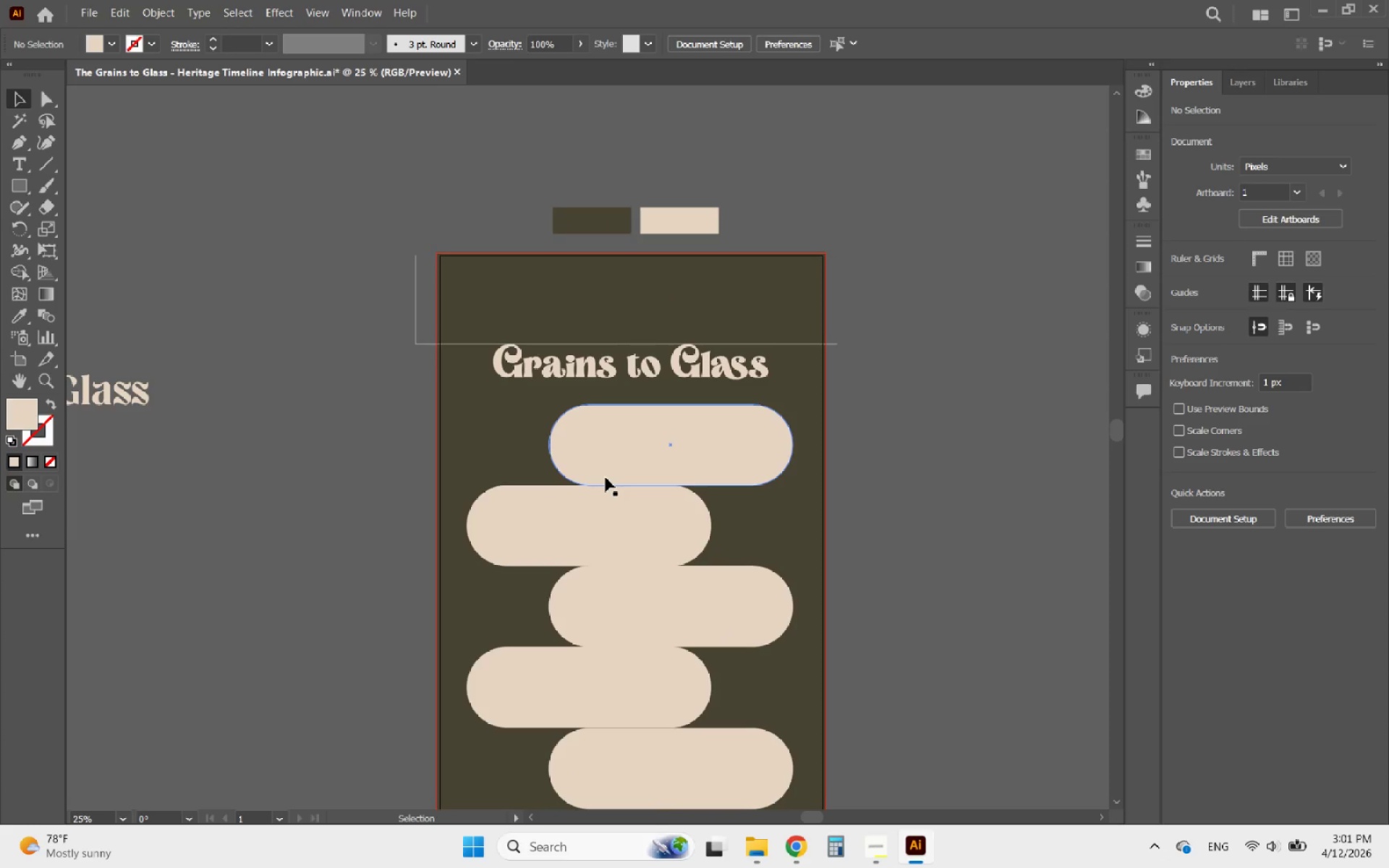 
hold_key(key=AltLeft, duration=1.77)
scroll: coordinate [590, 464], scroll_direction: up, amount: 2.0
 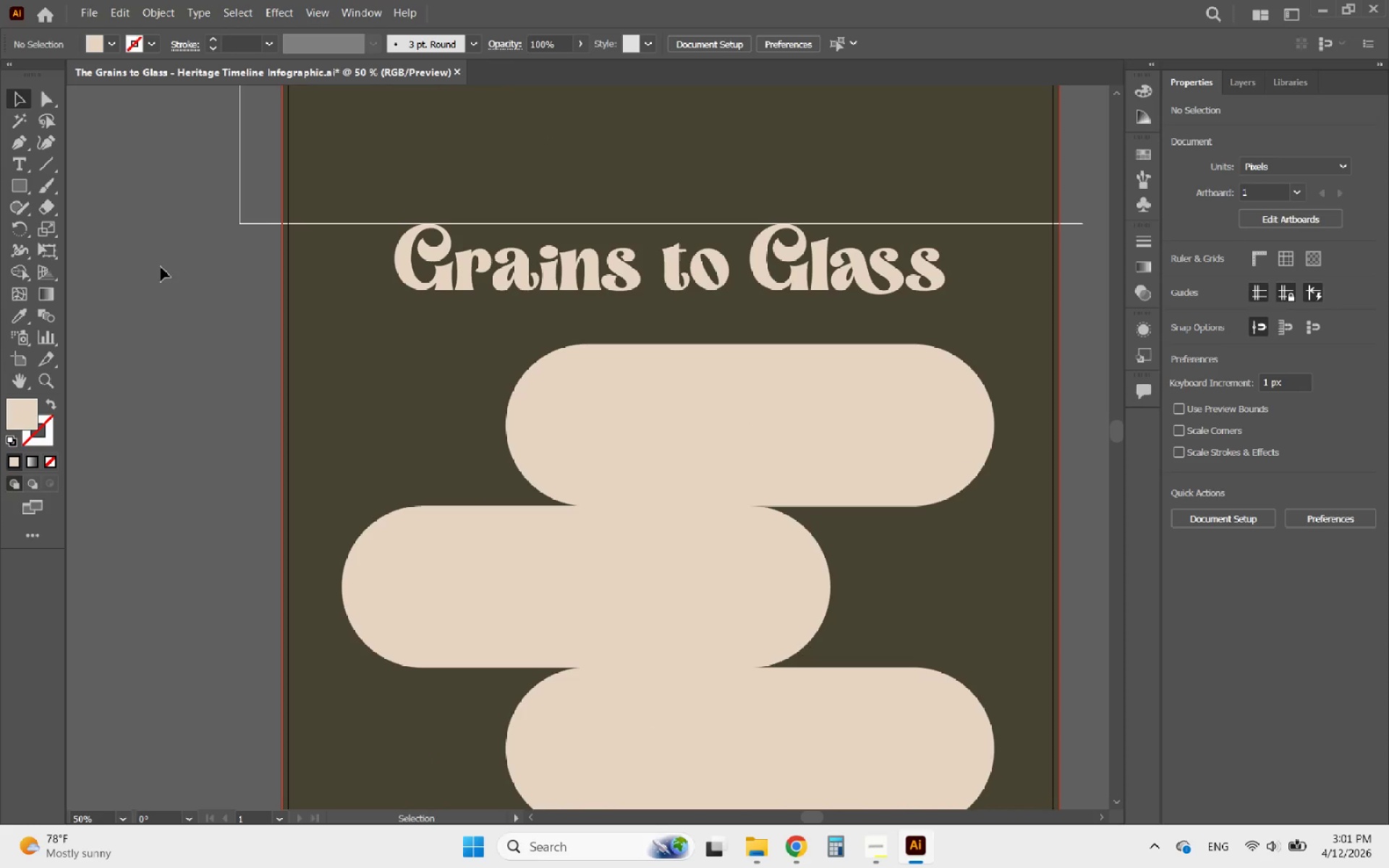 
left_click([530, 560])
 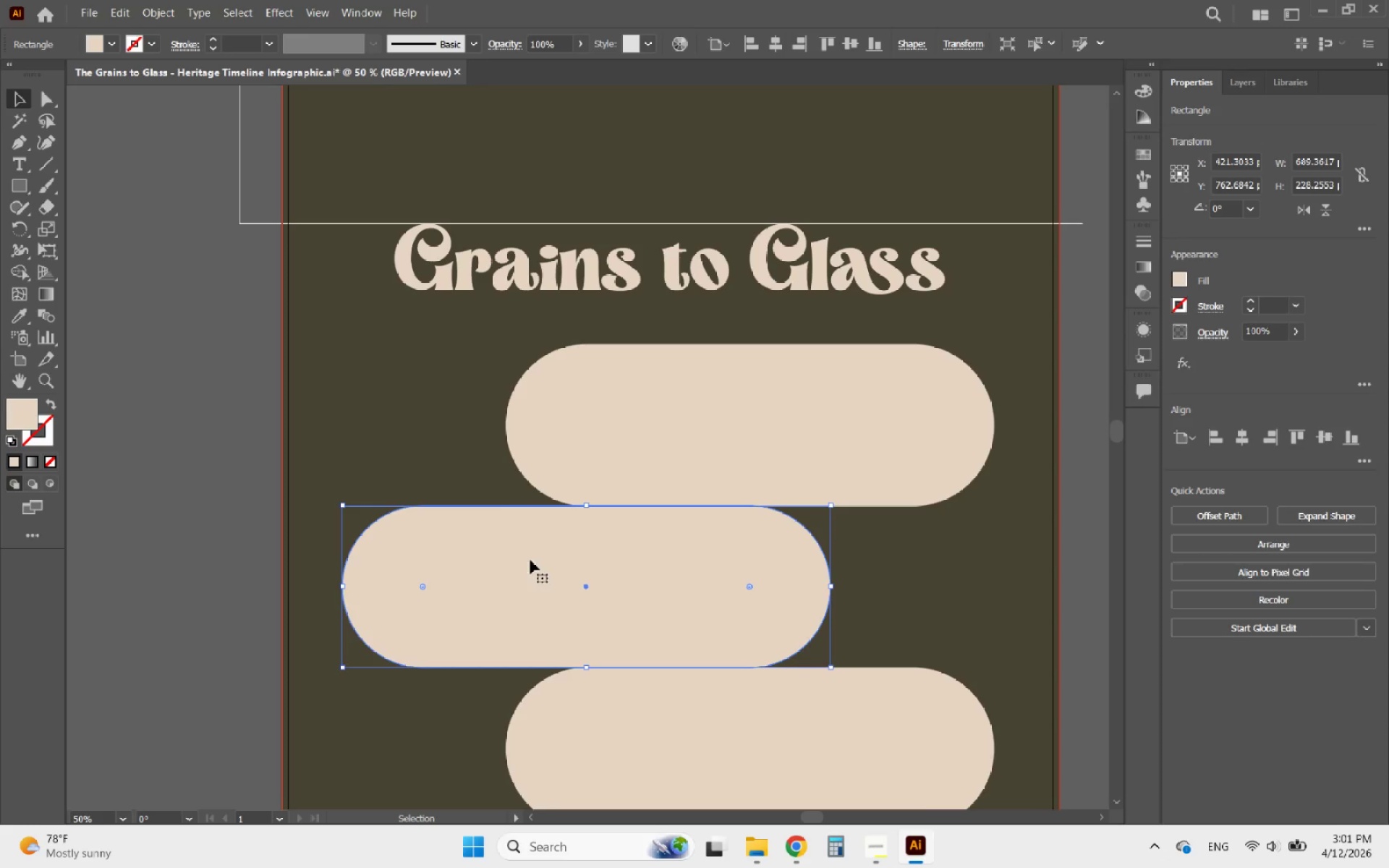 
hold_key(key=AltLeft, duration=1.67)
scroll: coordinate [475, 475], scroll_direction: down, amount: 2.0
 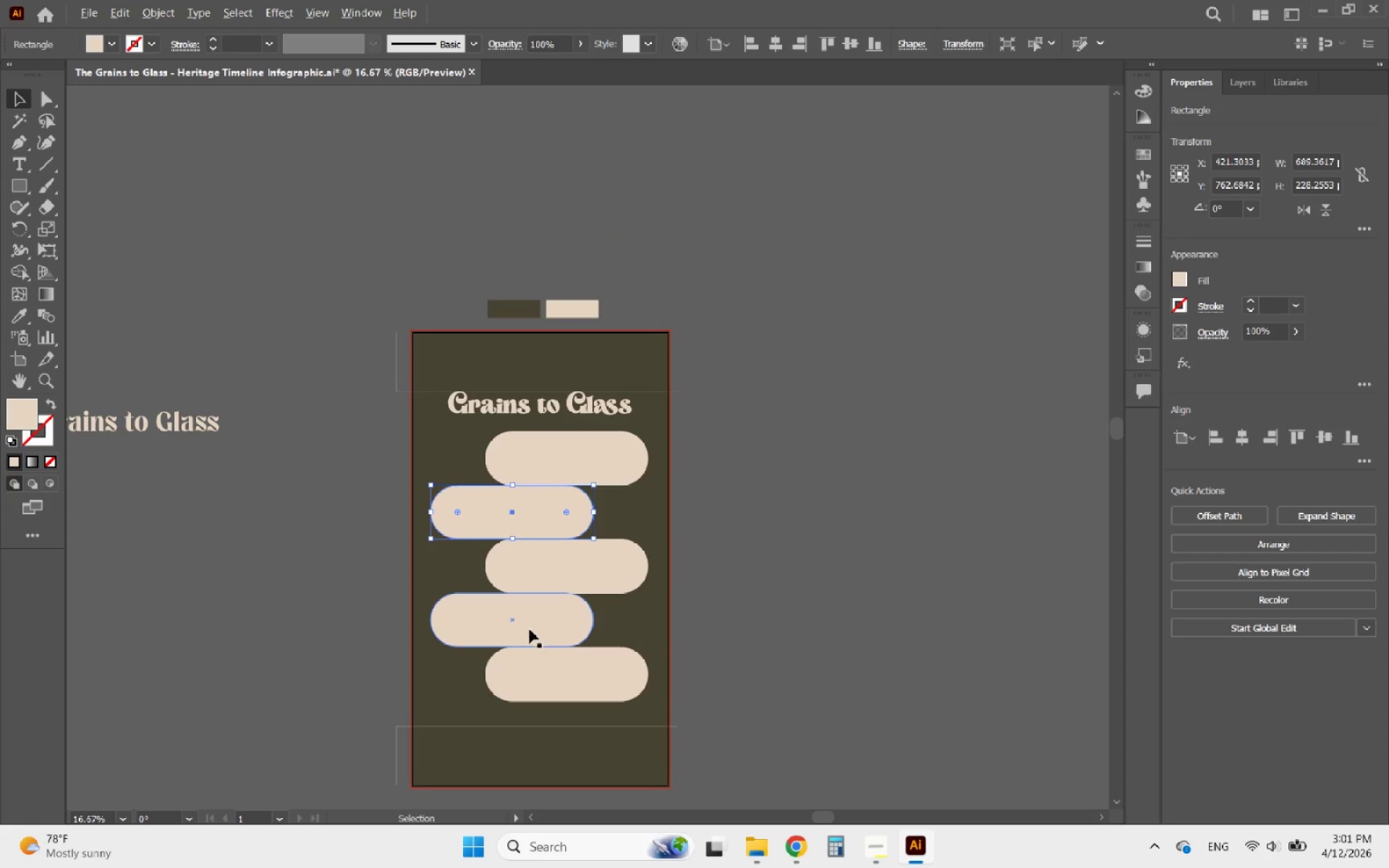 
scroll: coordinate [530, 643], scroll_direction: none, amount: 0.0
 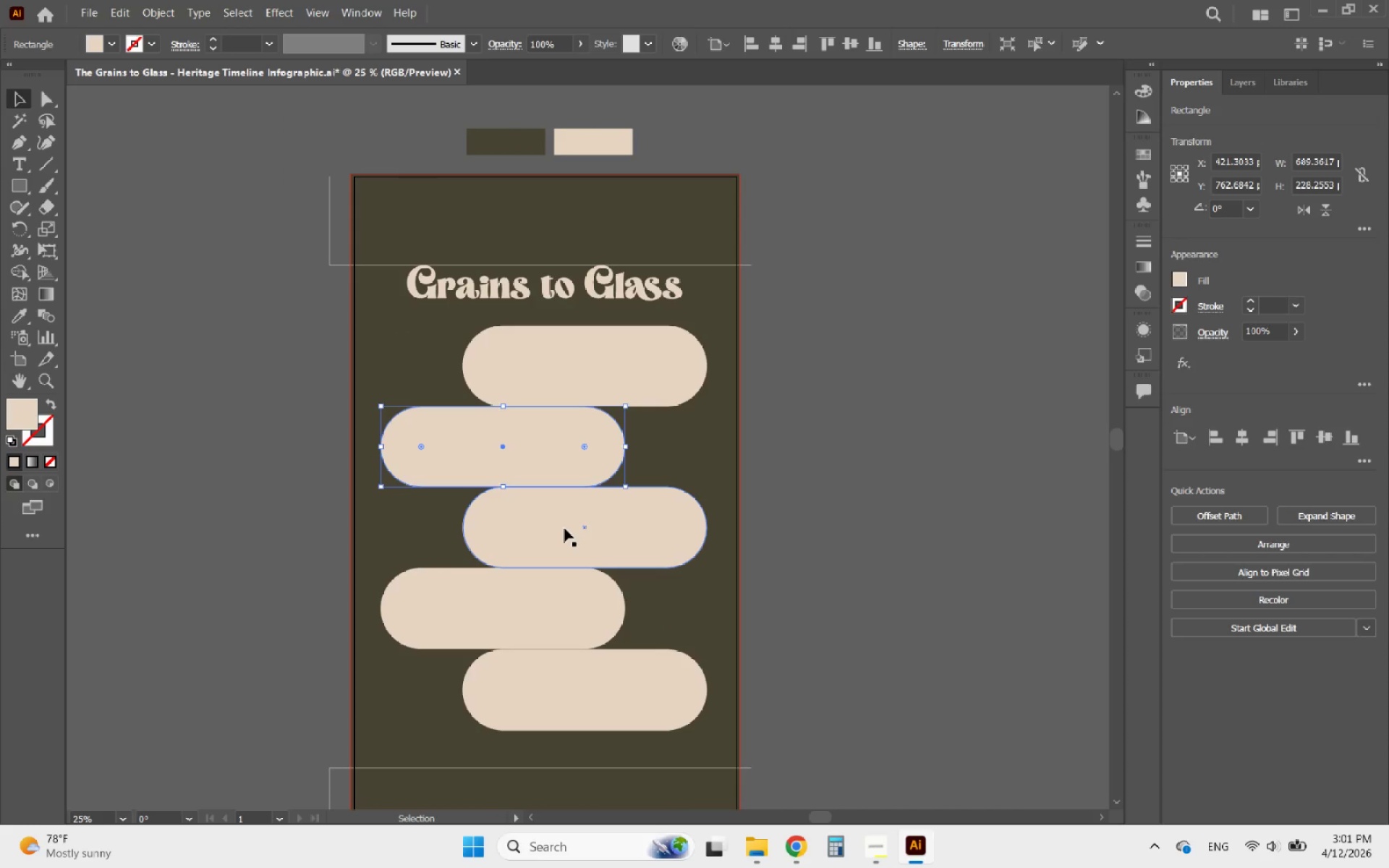 
hold_key(key=ShiftLeft, duration=2.62)
left_click([564, 528])
 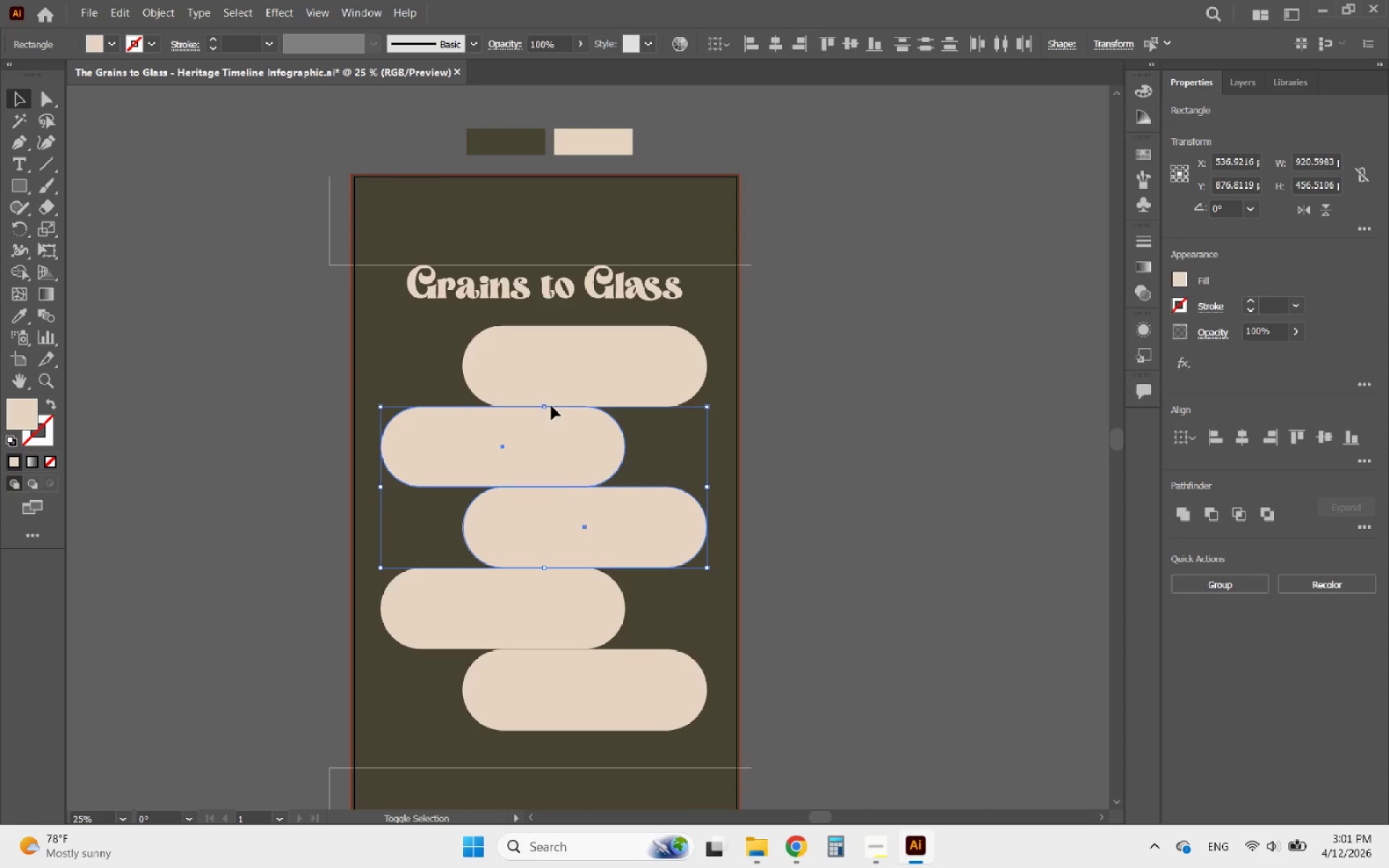 
left_click([538, 378])
 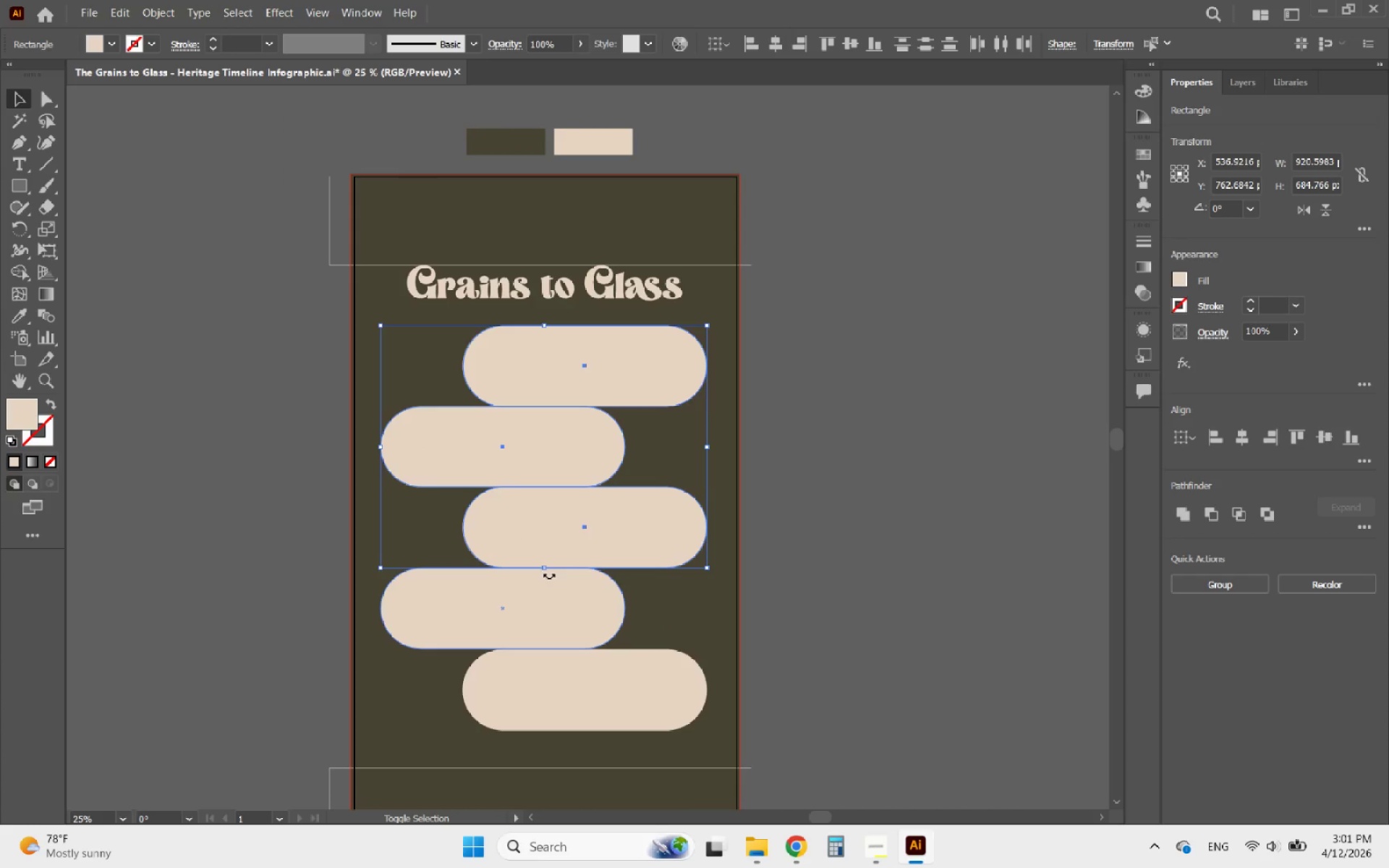 
left_click([540, 607])
 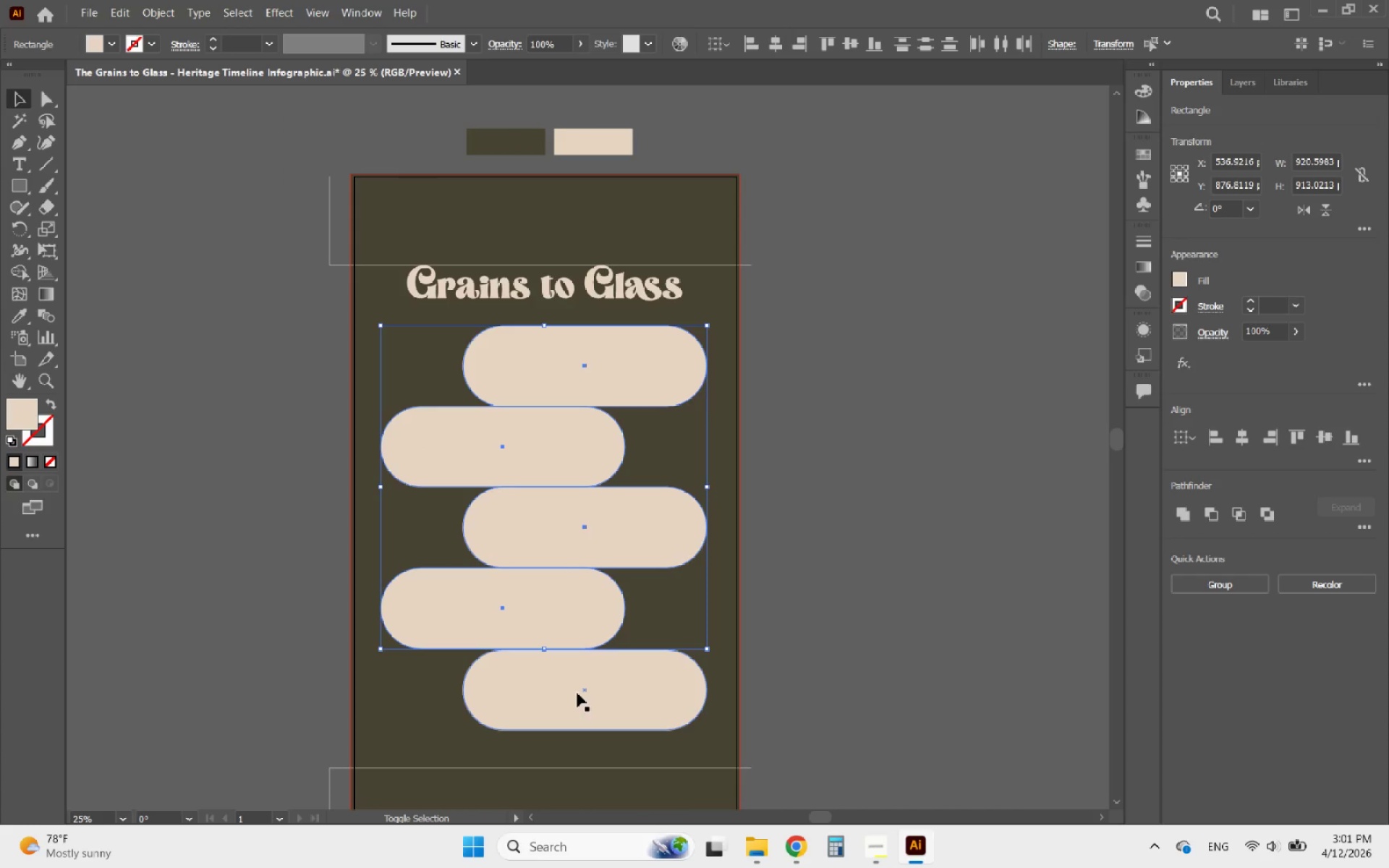 
left_click([577, 693])
 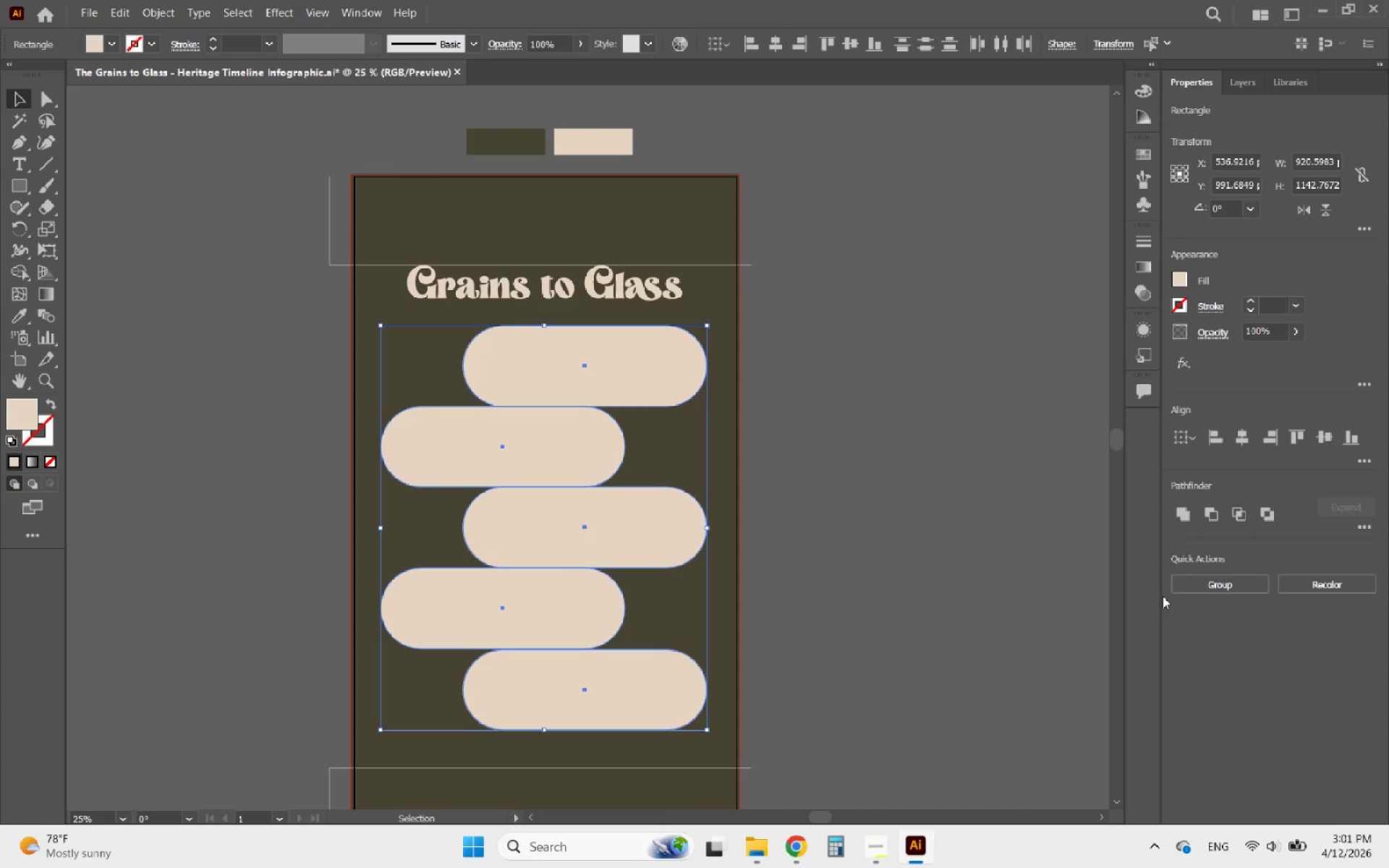 
left_click([1220, 590])
 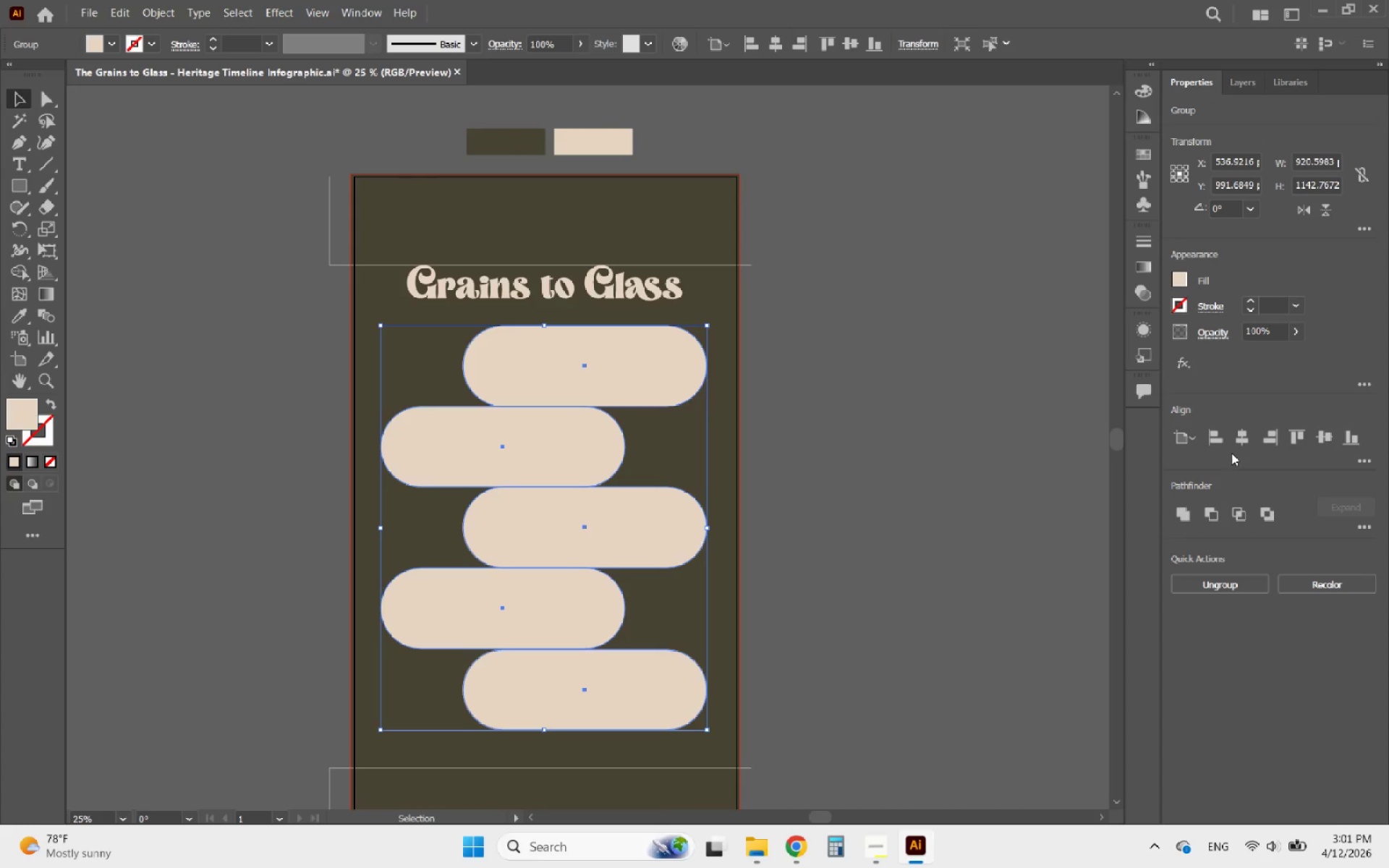 
left_click([1239, 440])
 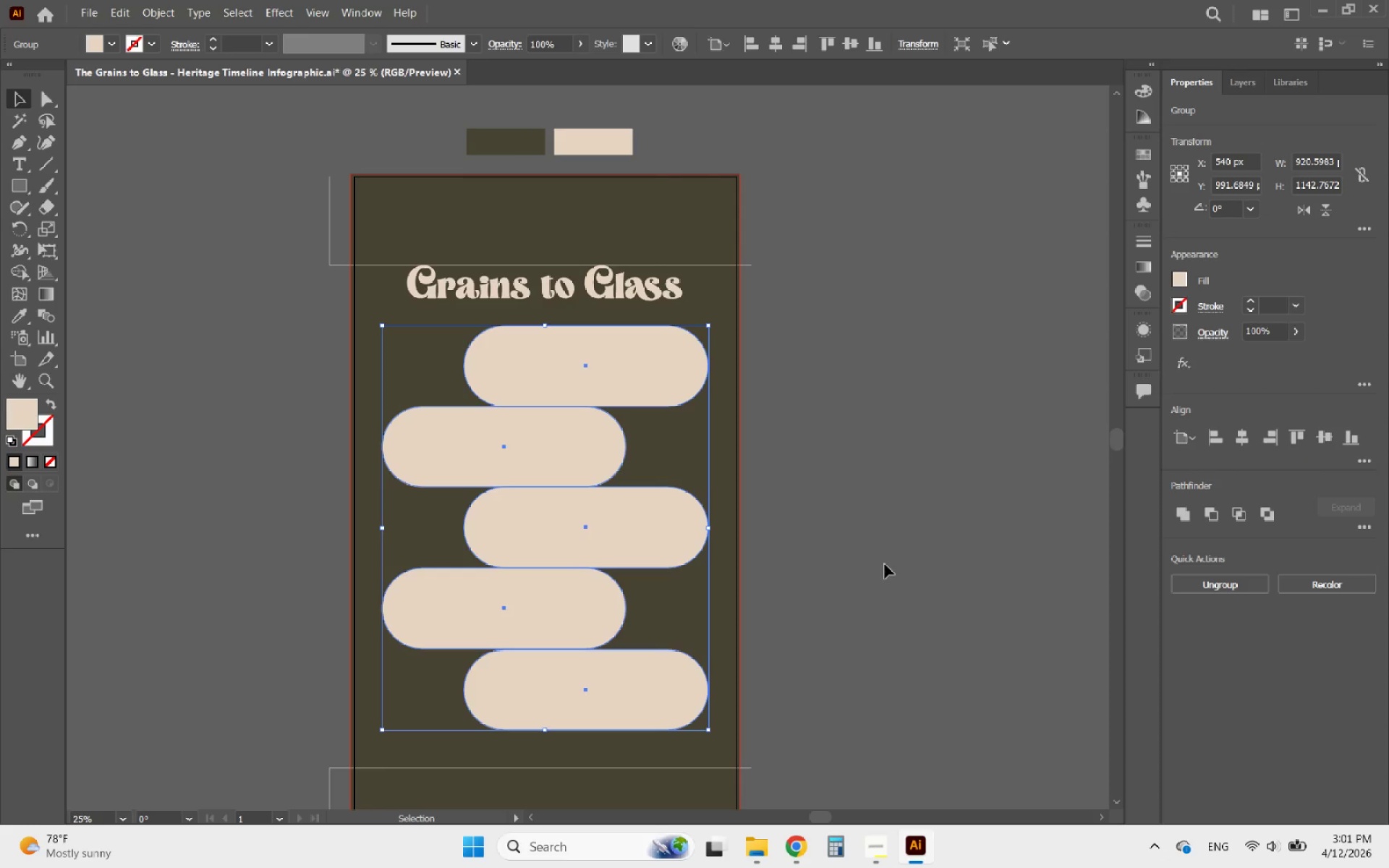 
hold_key(key=ArrowDown, duration=1.0)
 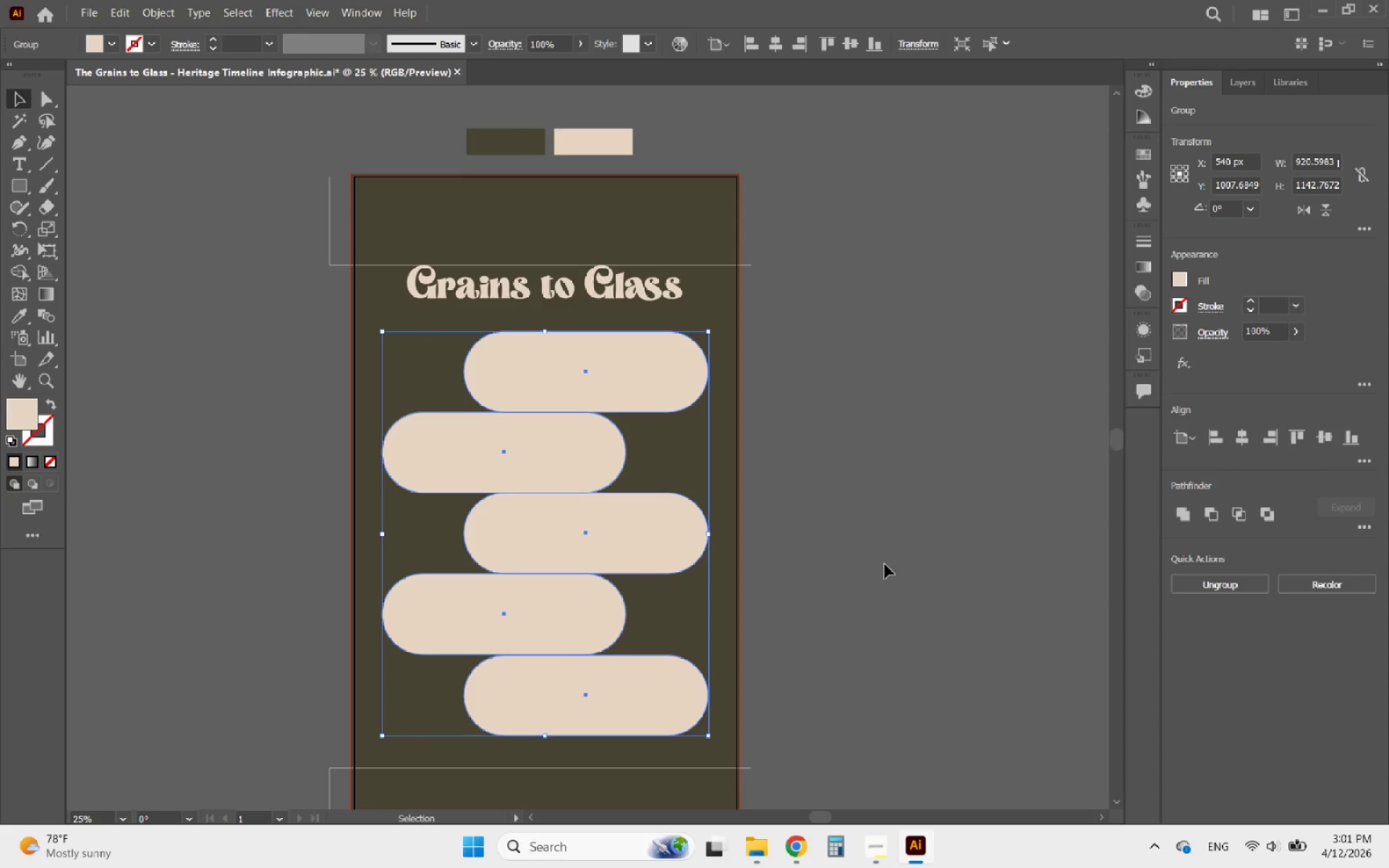 
key(ArrowDown)
 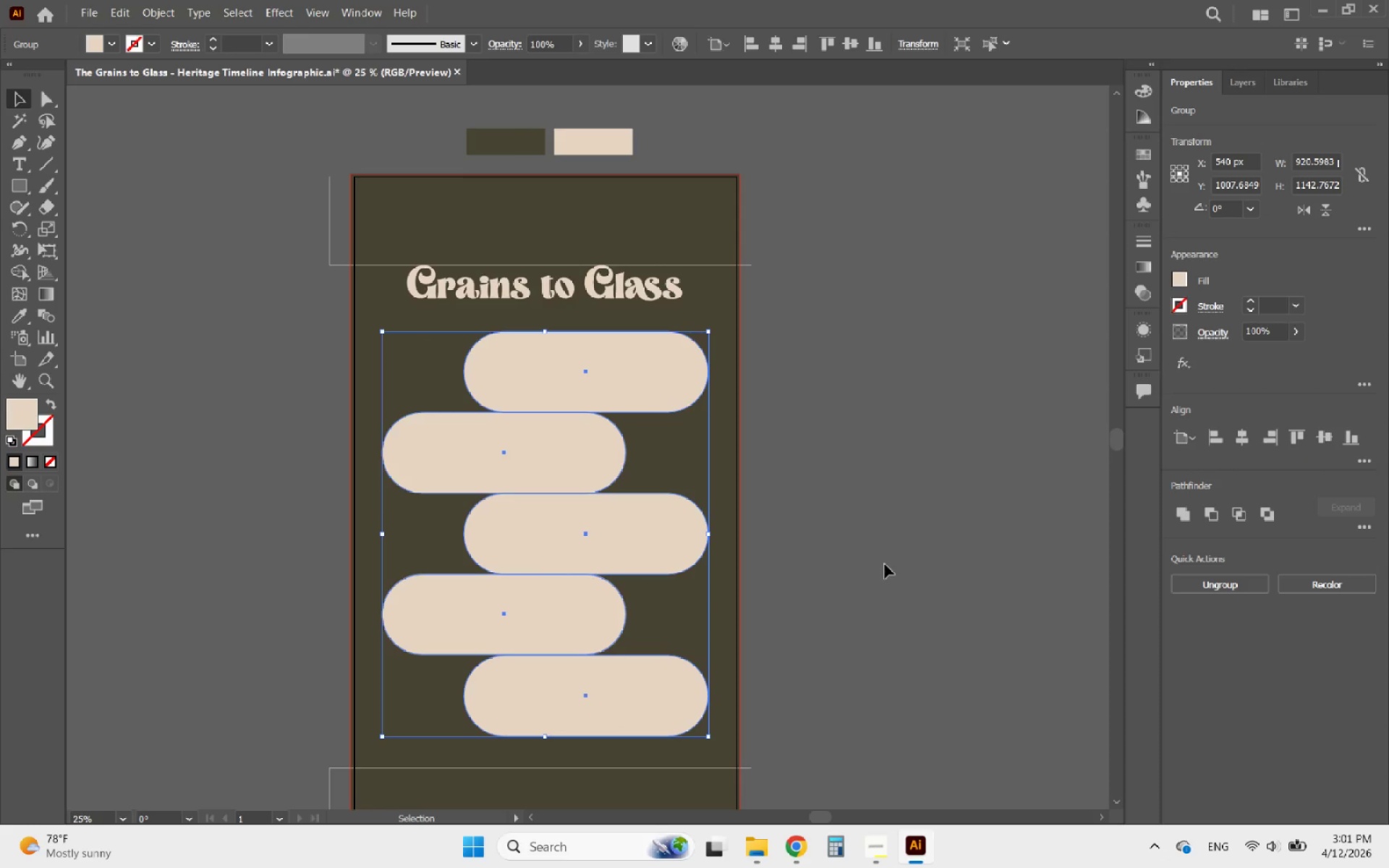 
key(ArrowDown)
 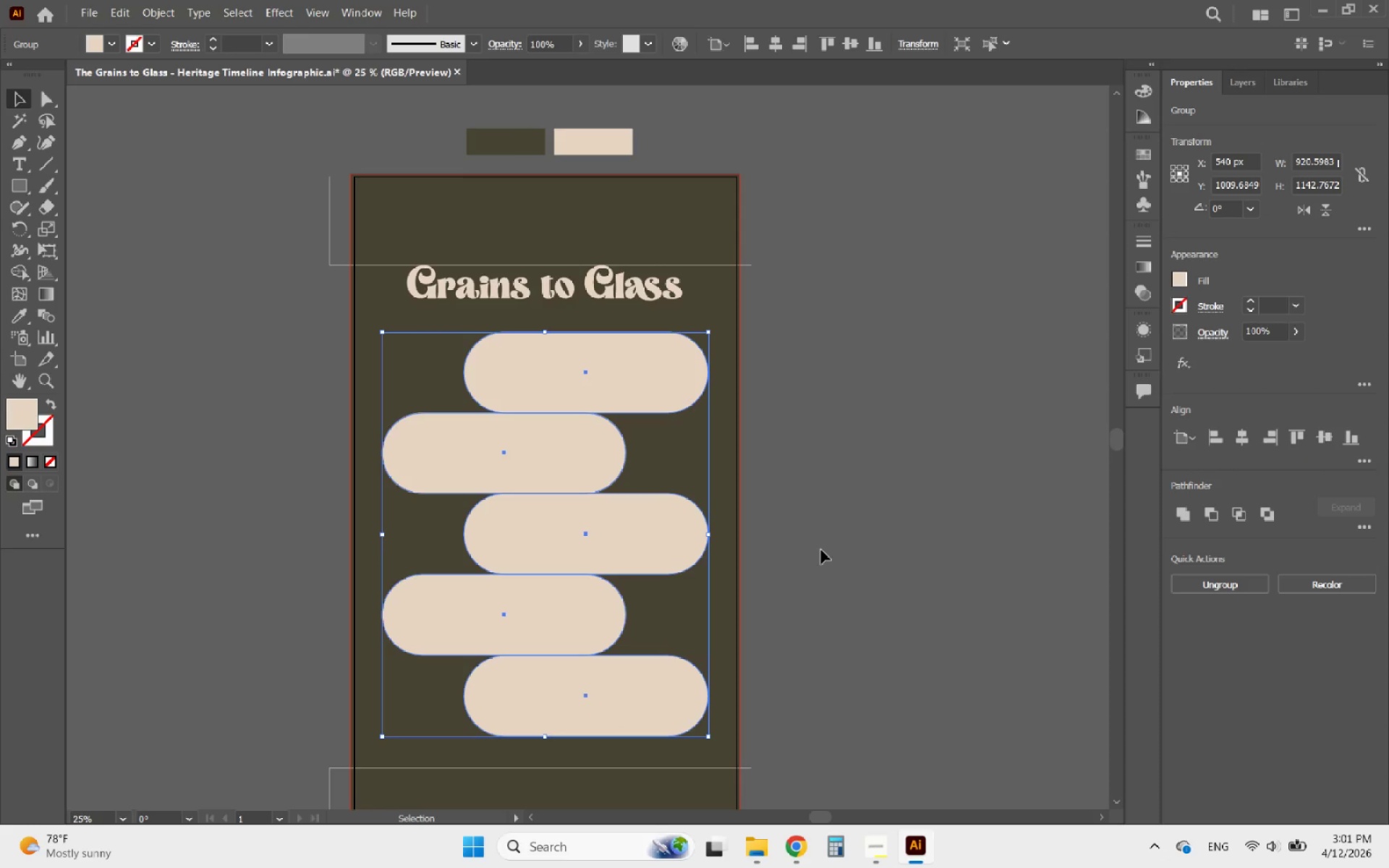 
left_click([821, 550])
 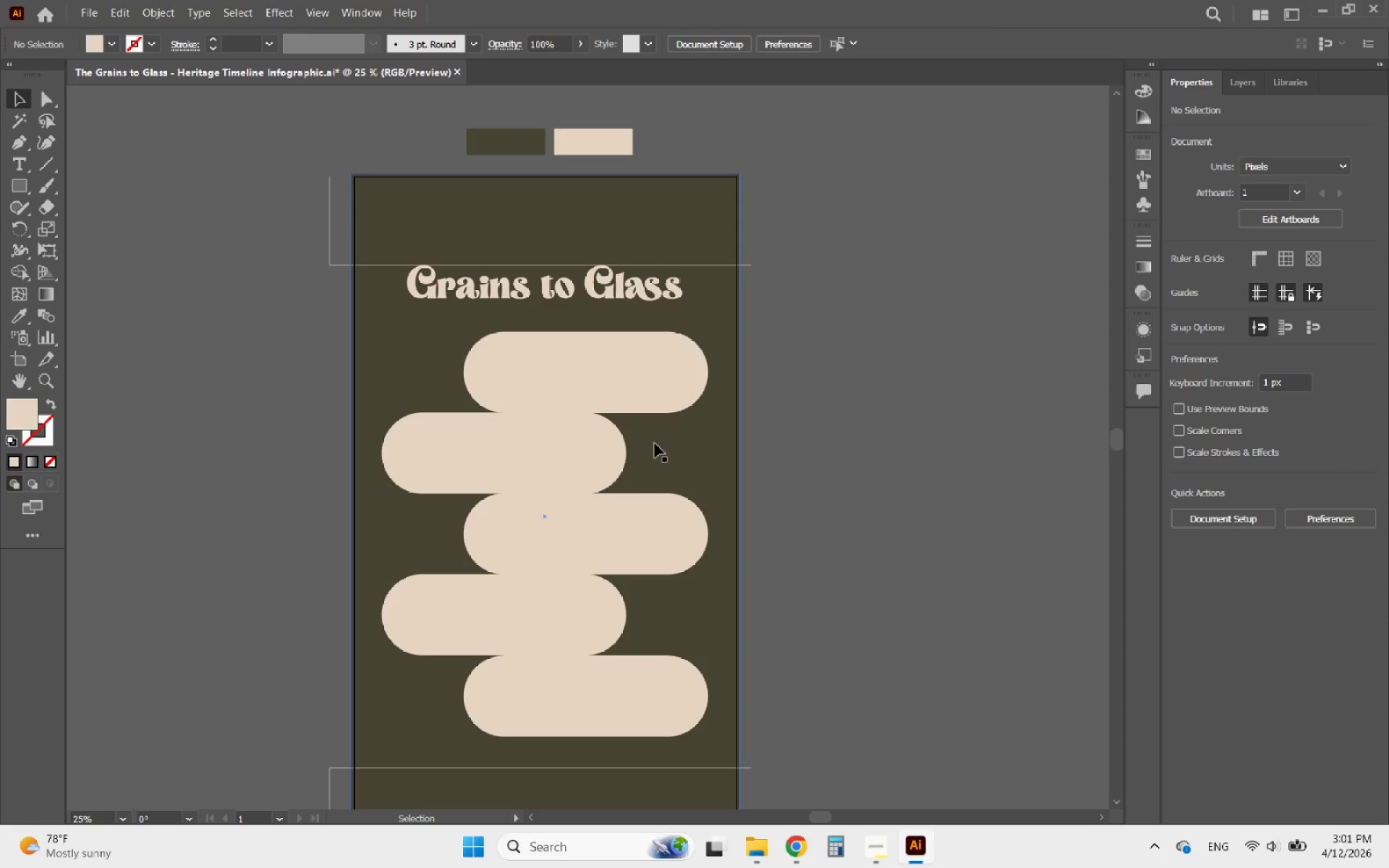 
left_click([616, 374])
 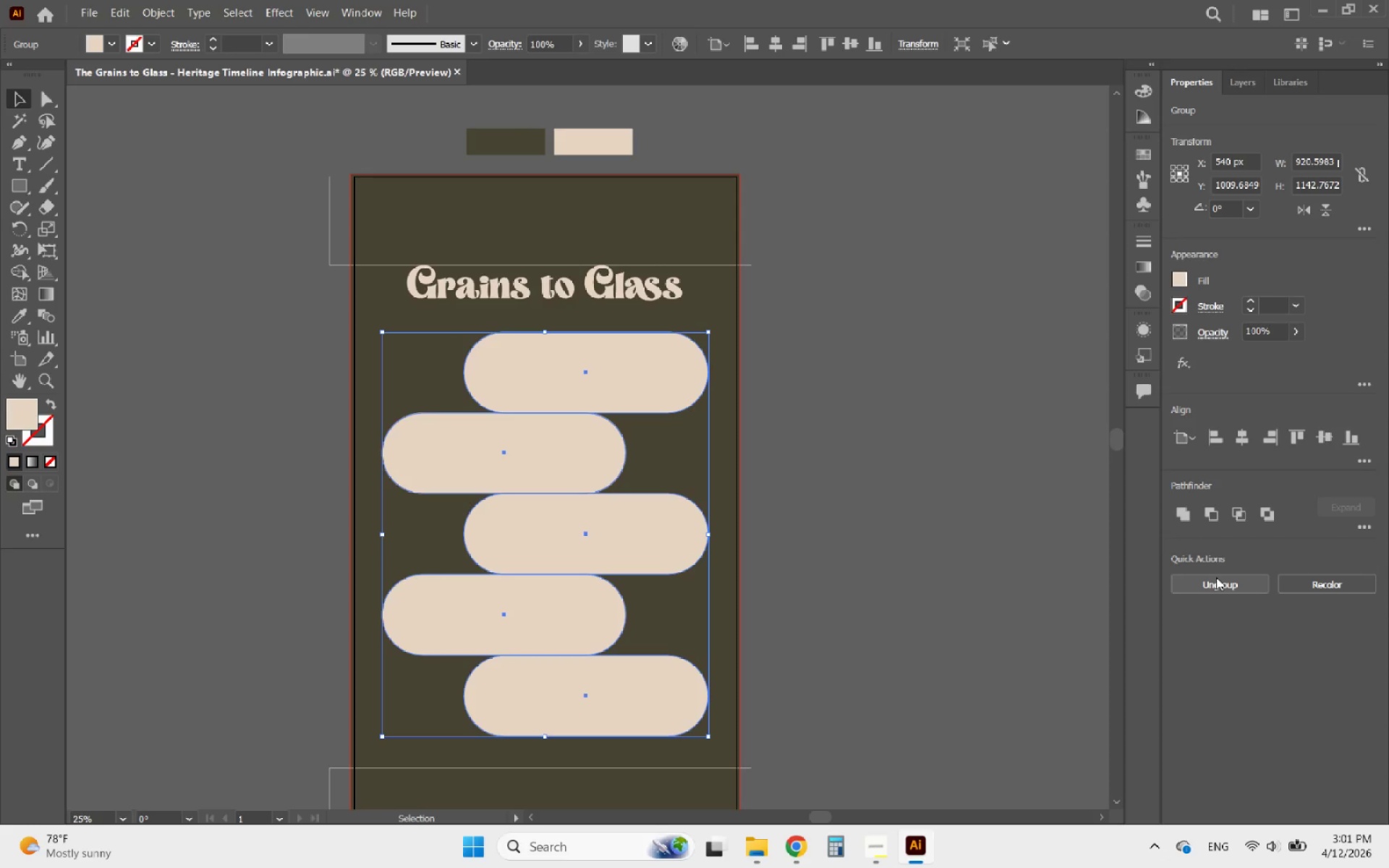 
left_click([1215, 579])
 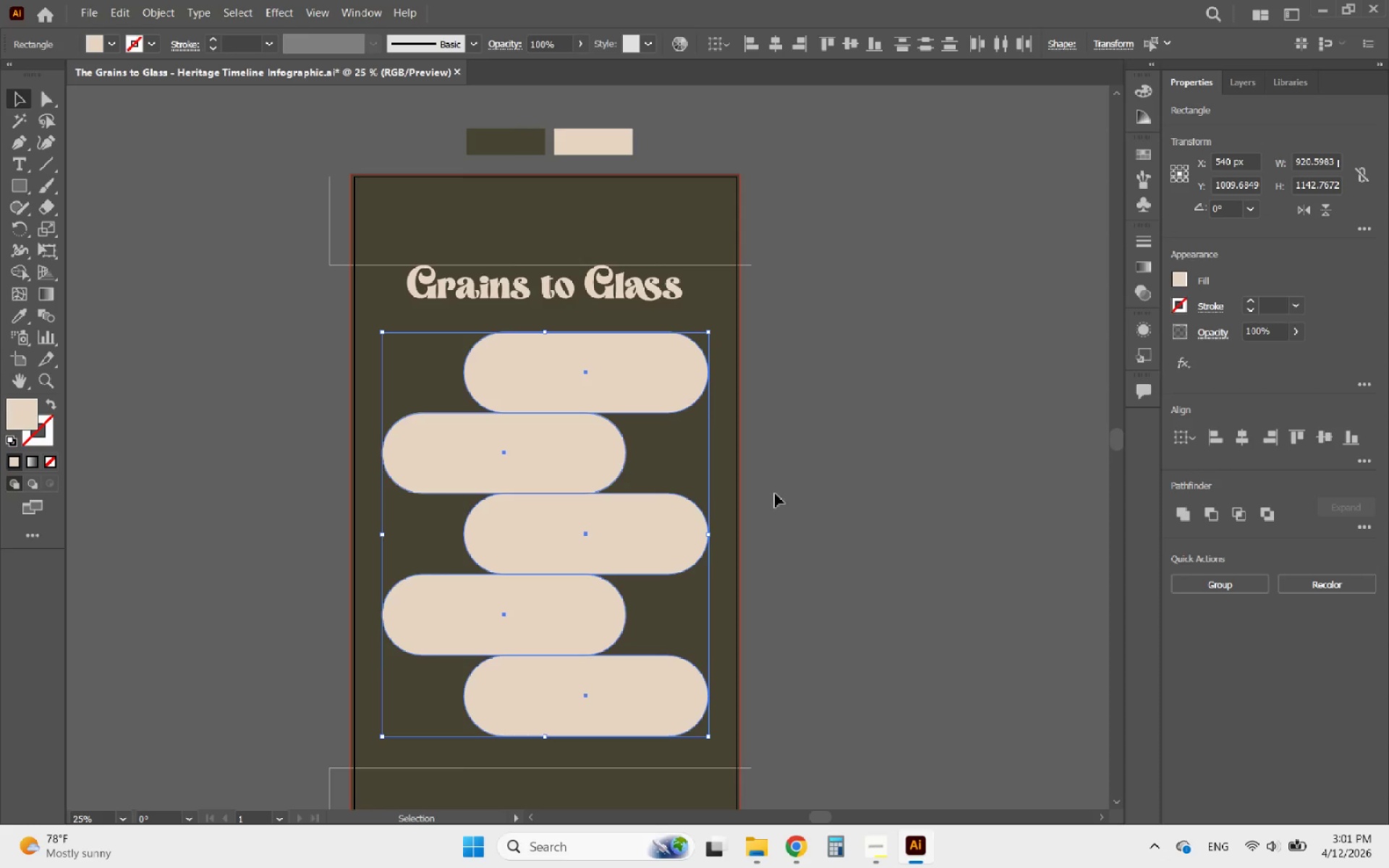 
left_click([756, 472])
 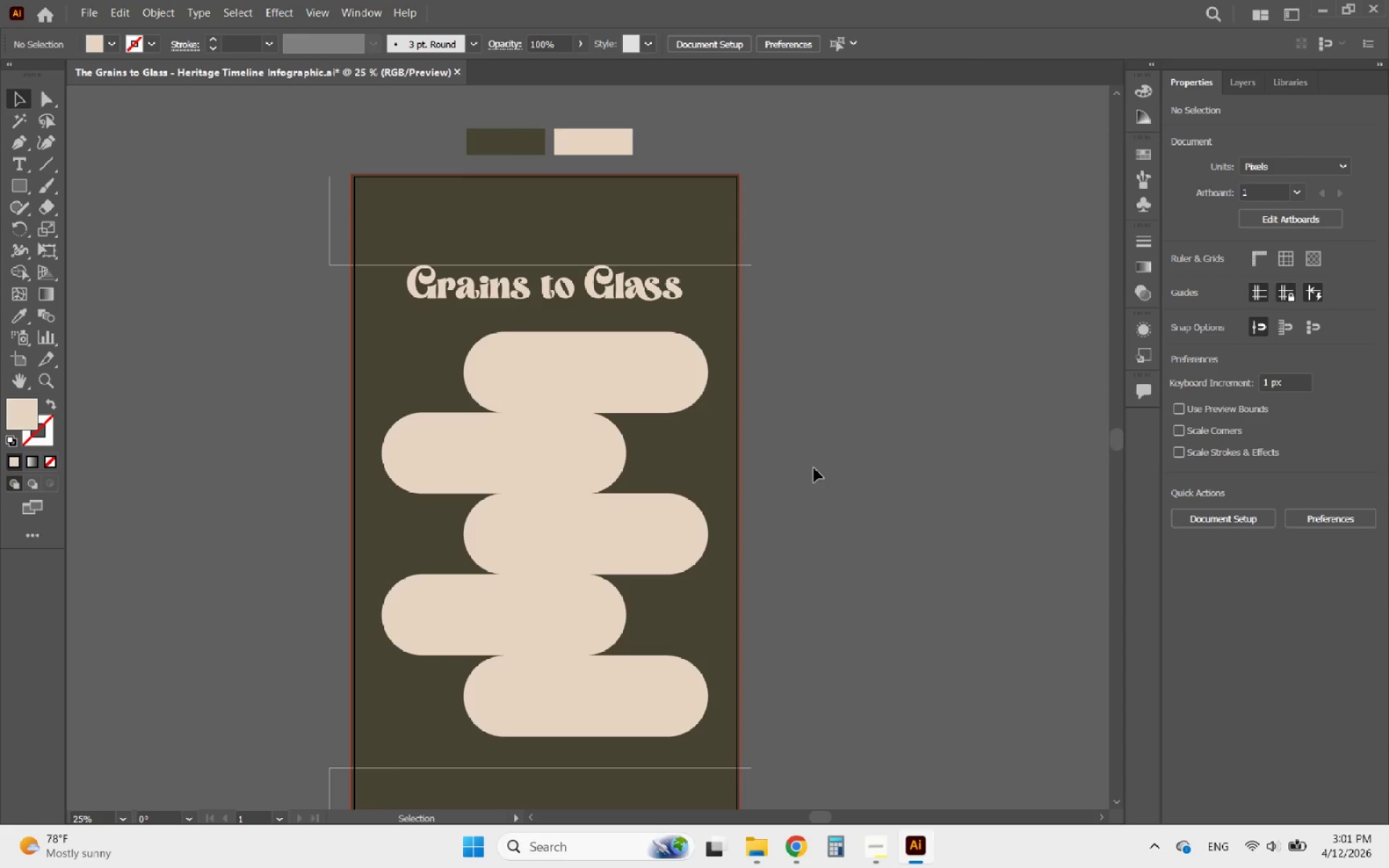 
hold_key(key=AltLeft, duration=0.92)
scroll: coordinate [582, 377], scroll_direction: up, amount: 1.0
 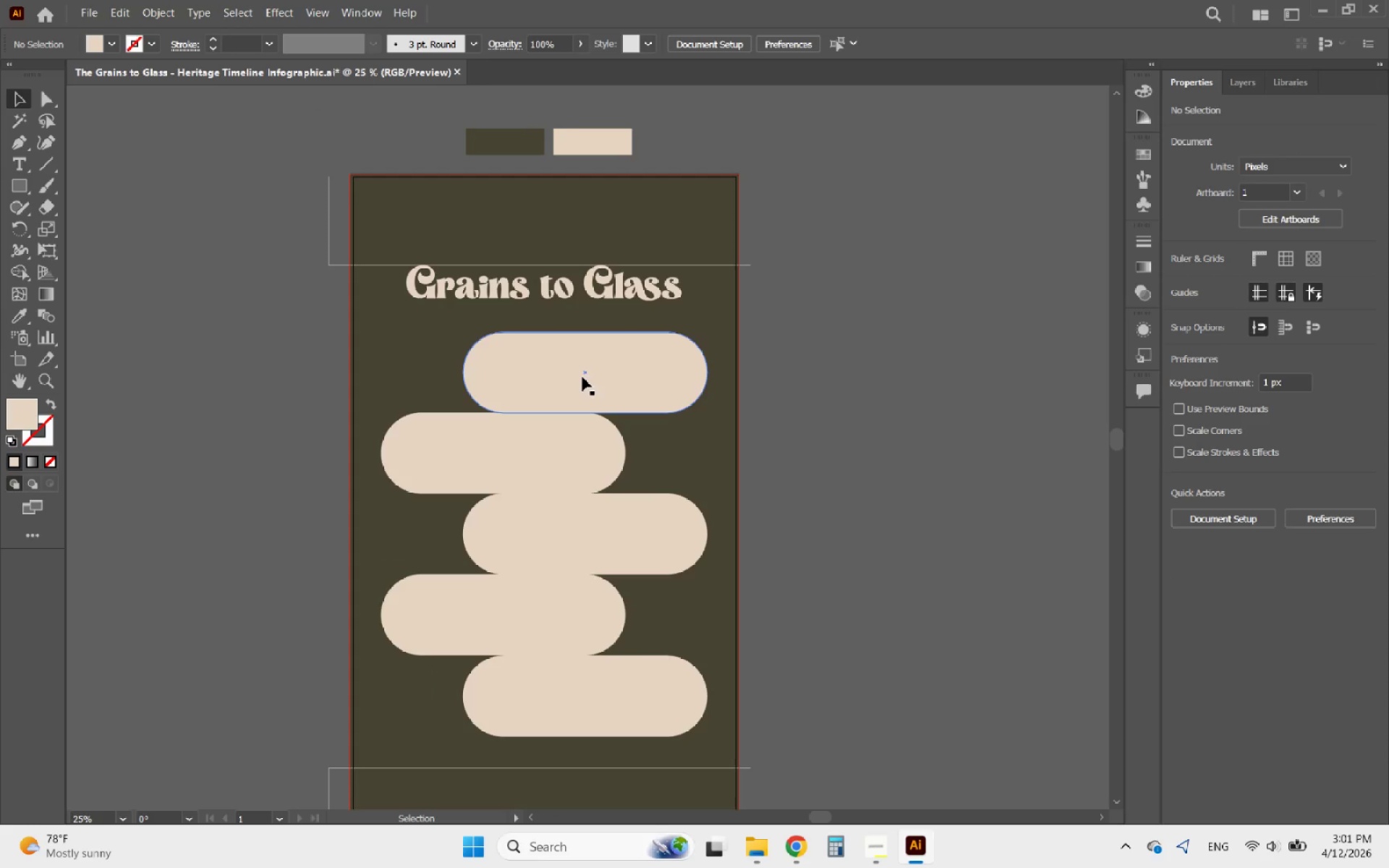 
left_click([582, 377])
 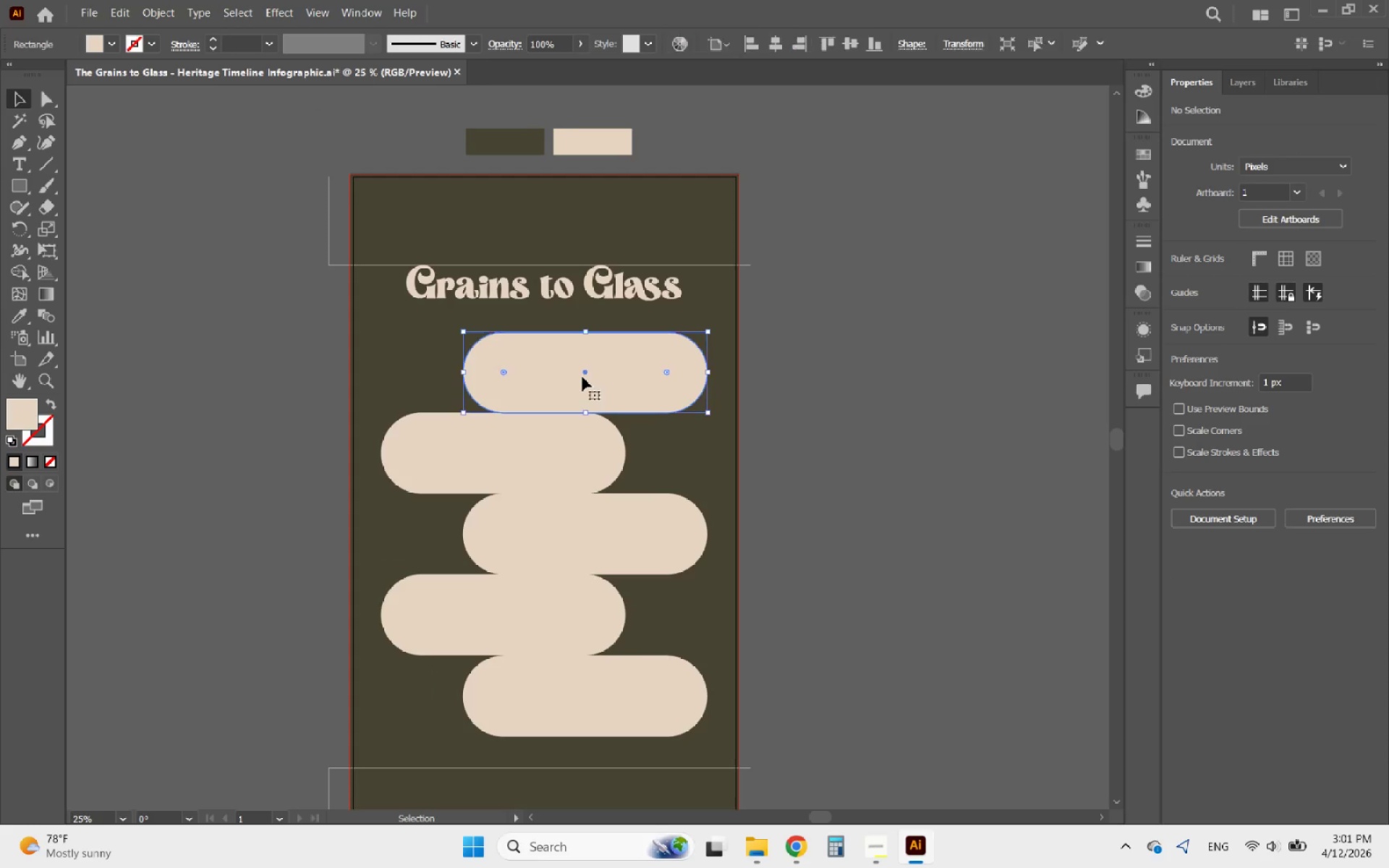 
hold_key(key=ShiftLeft, duration=2.48)
left_click([514, 457])
 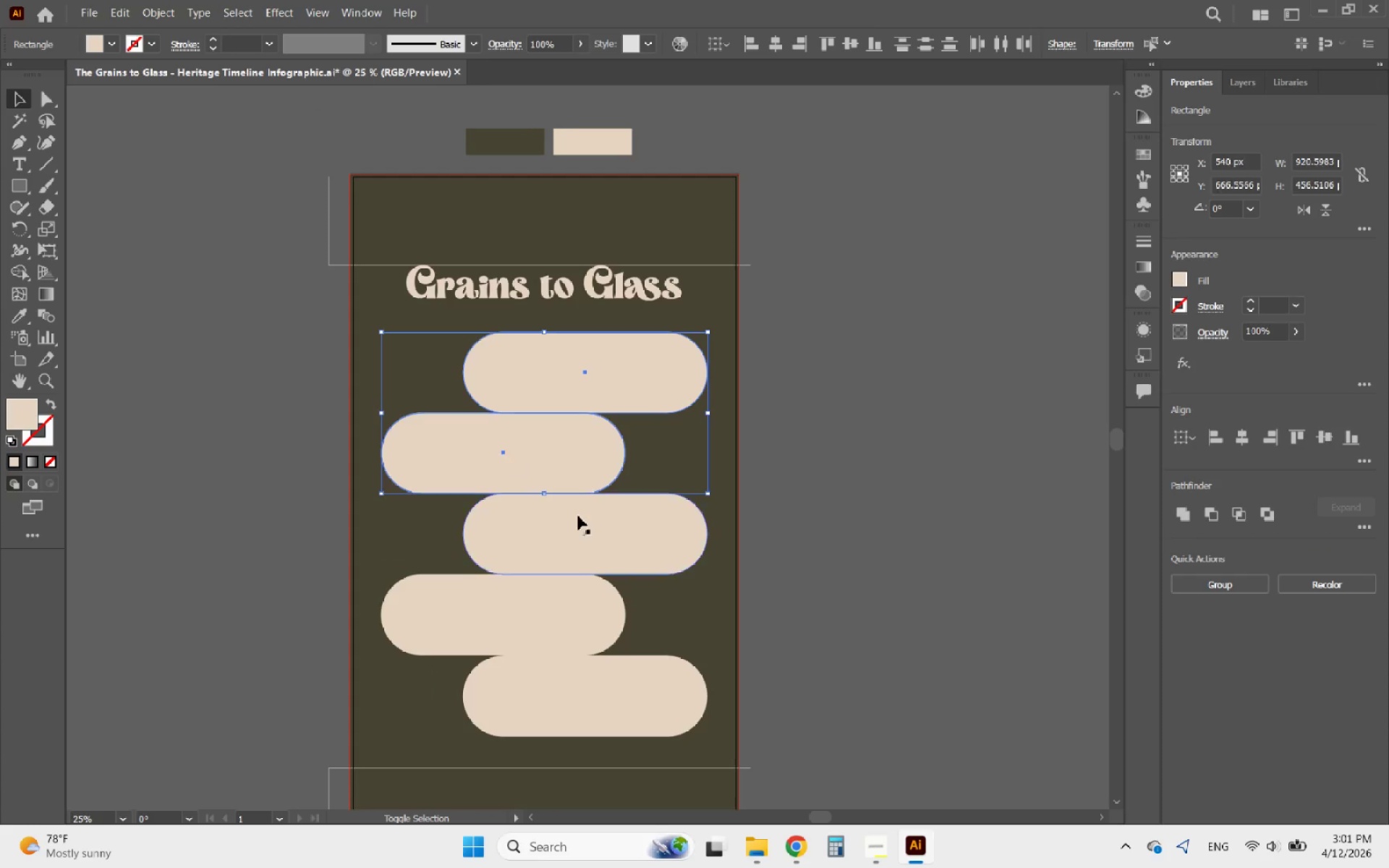 
left_click([578, 516])
 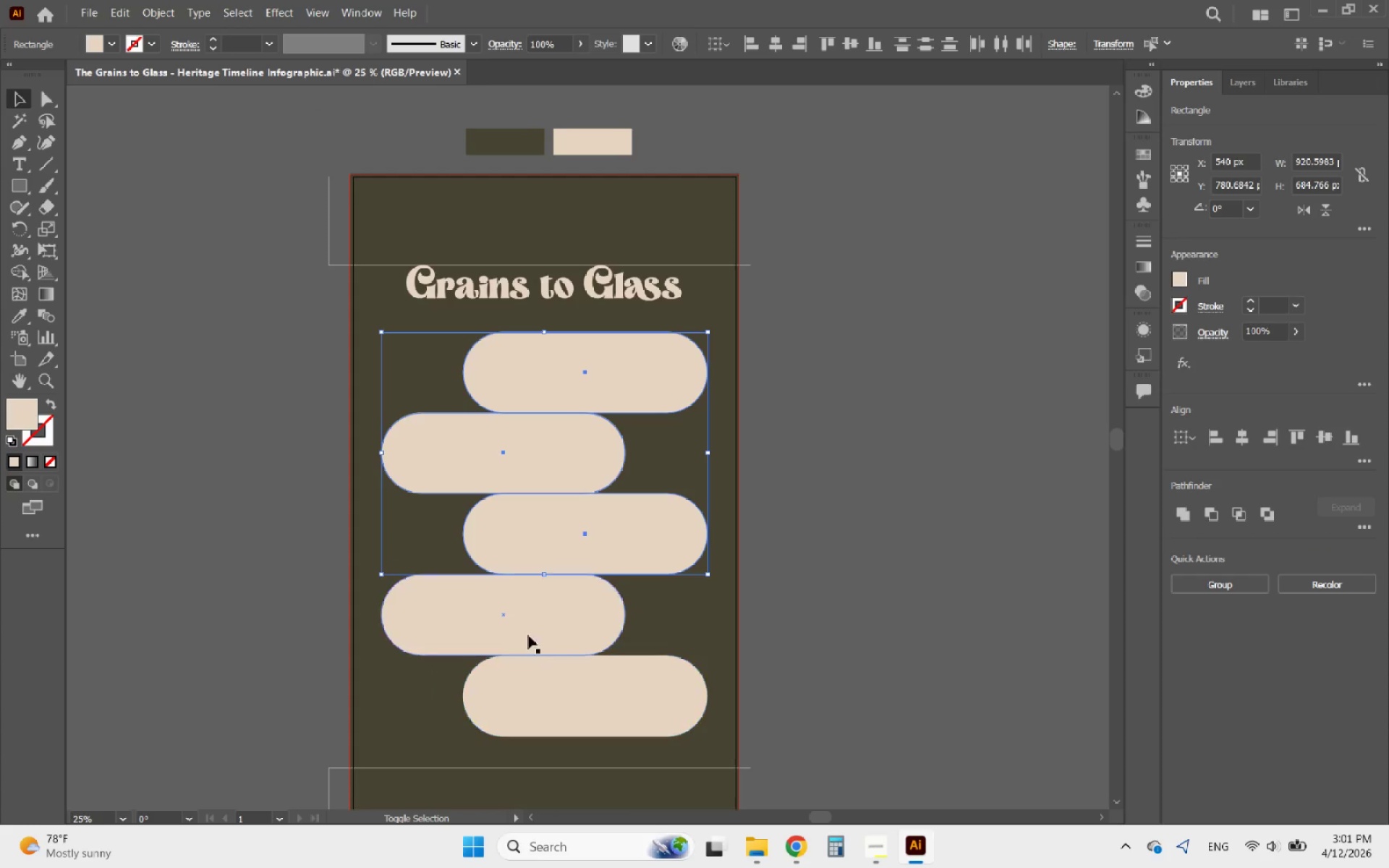 
left_click([515, 609])
 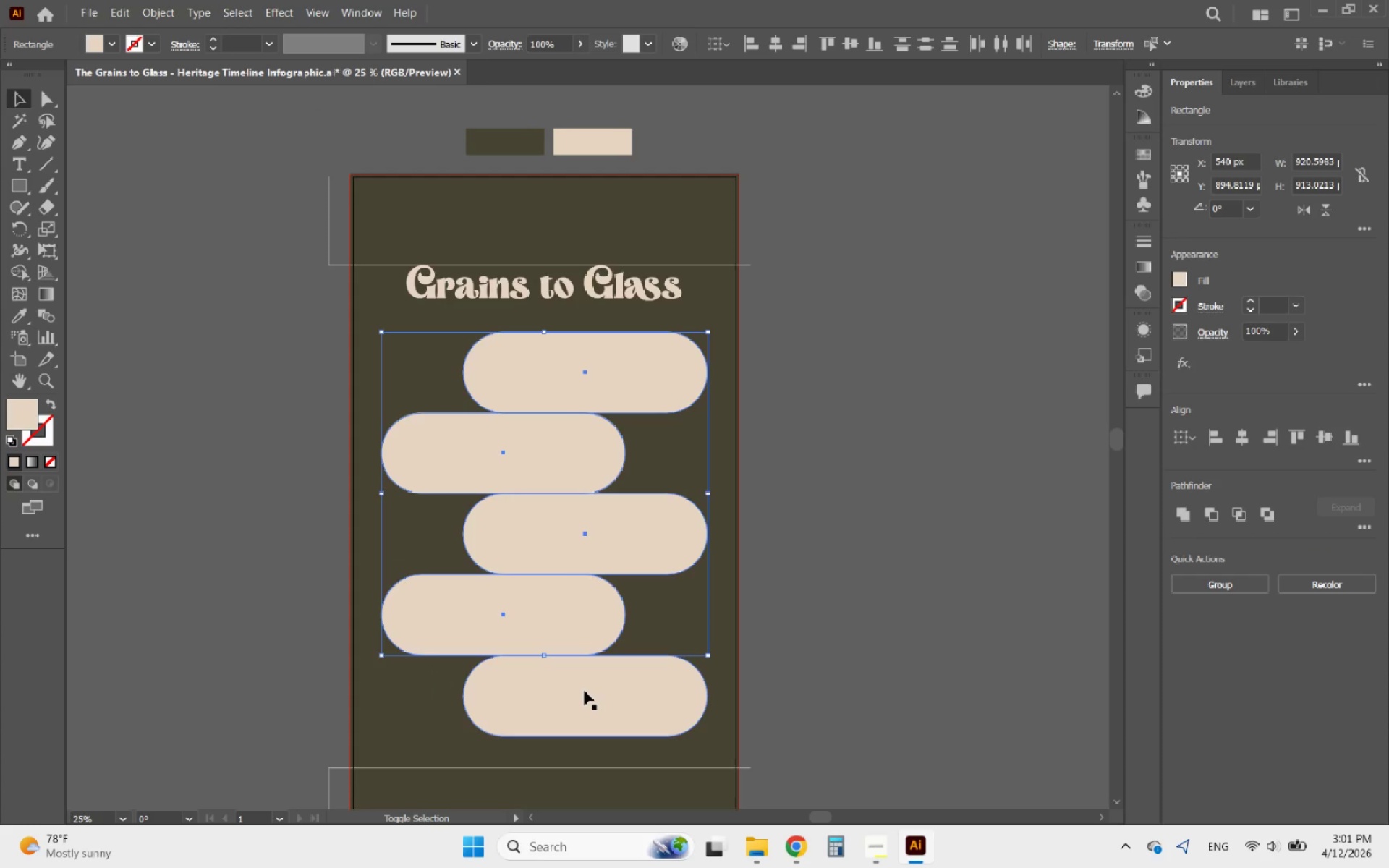 
left_click([585, 691])
 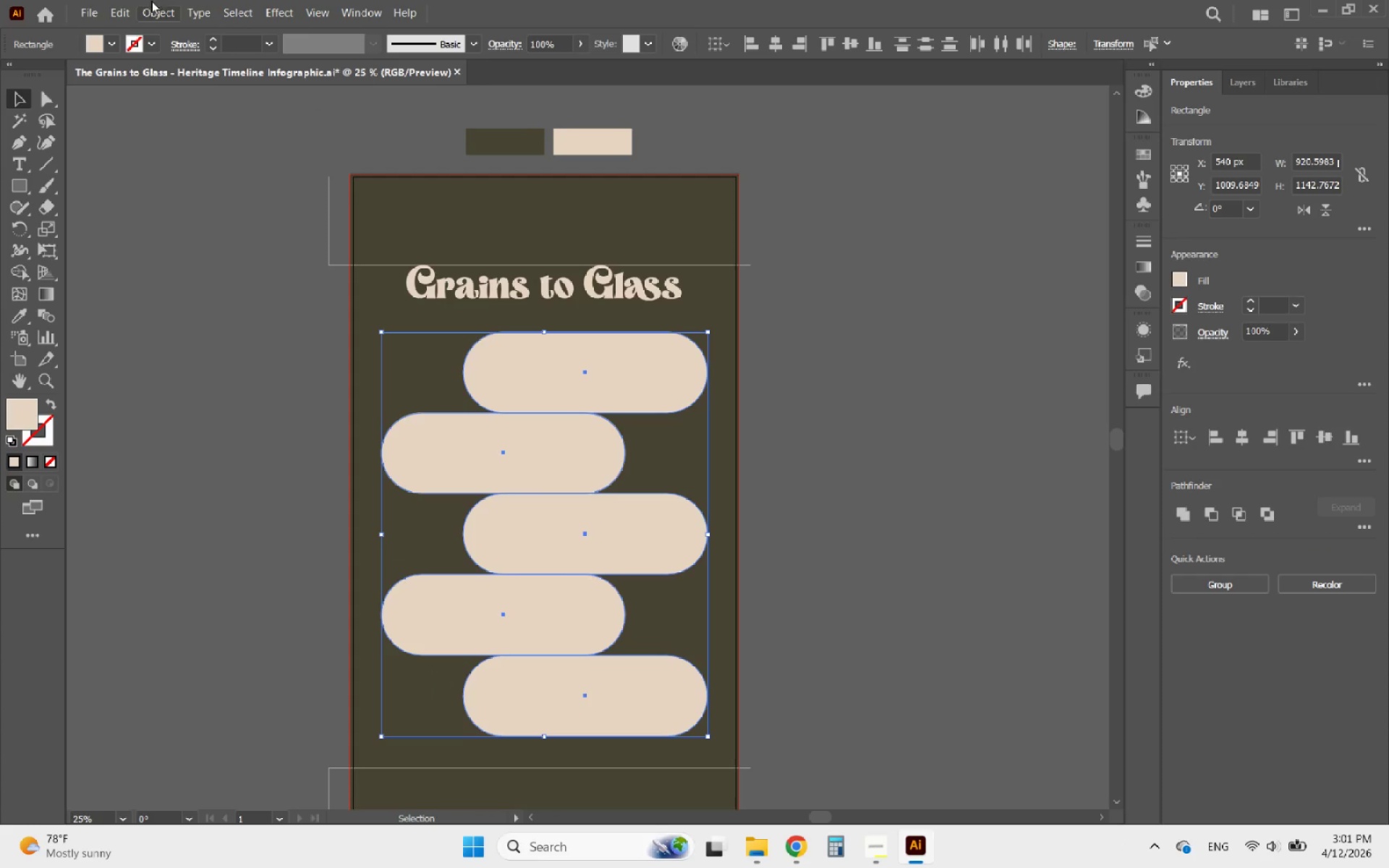 
left_click([162, 12])
 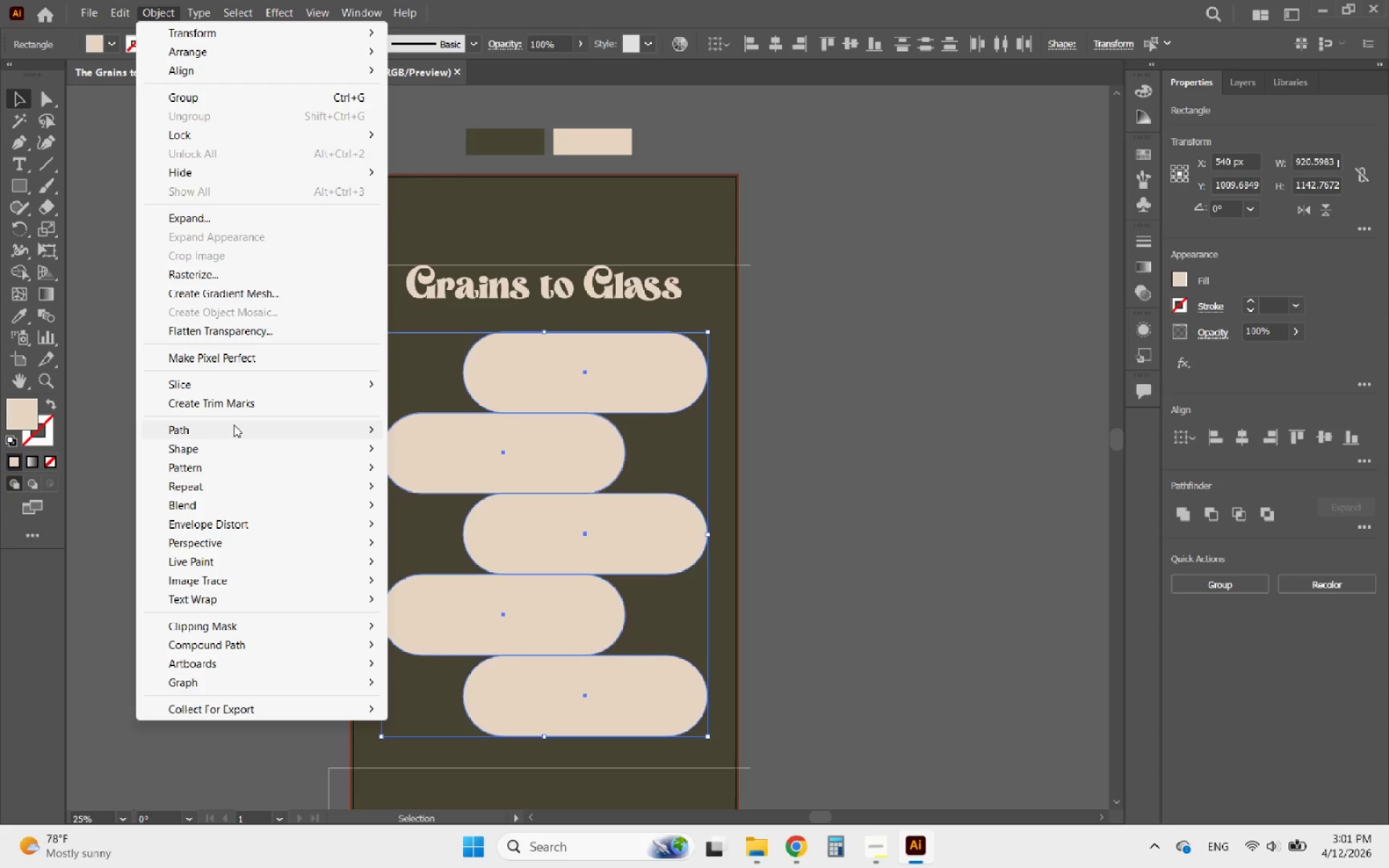 
left_click([207, 428])
 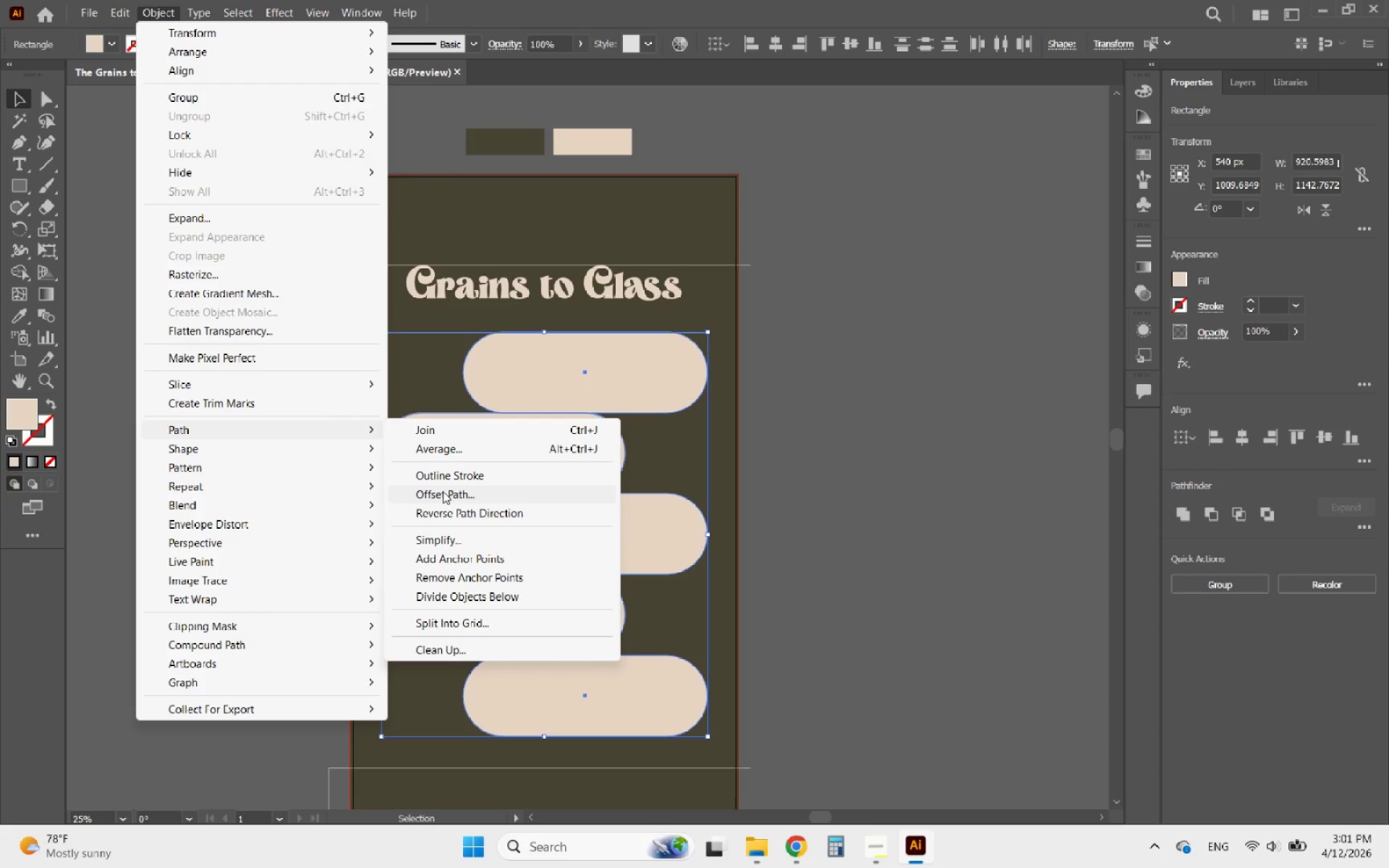 
left_click([439, 491])
 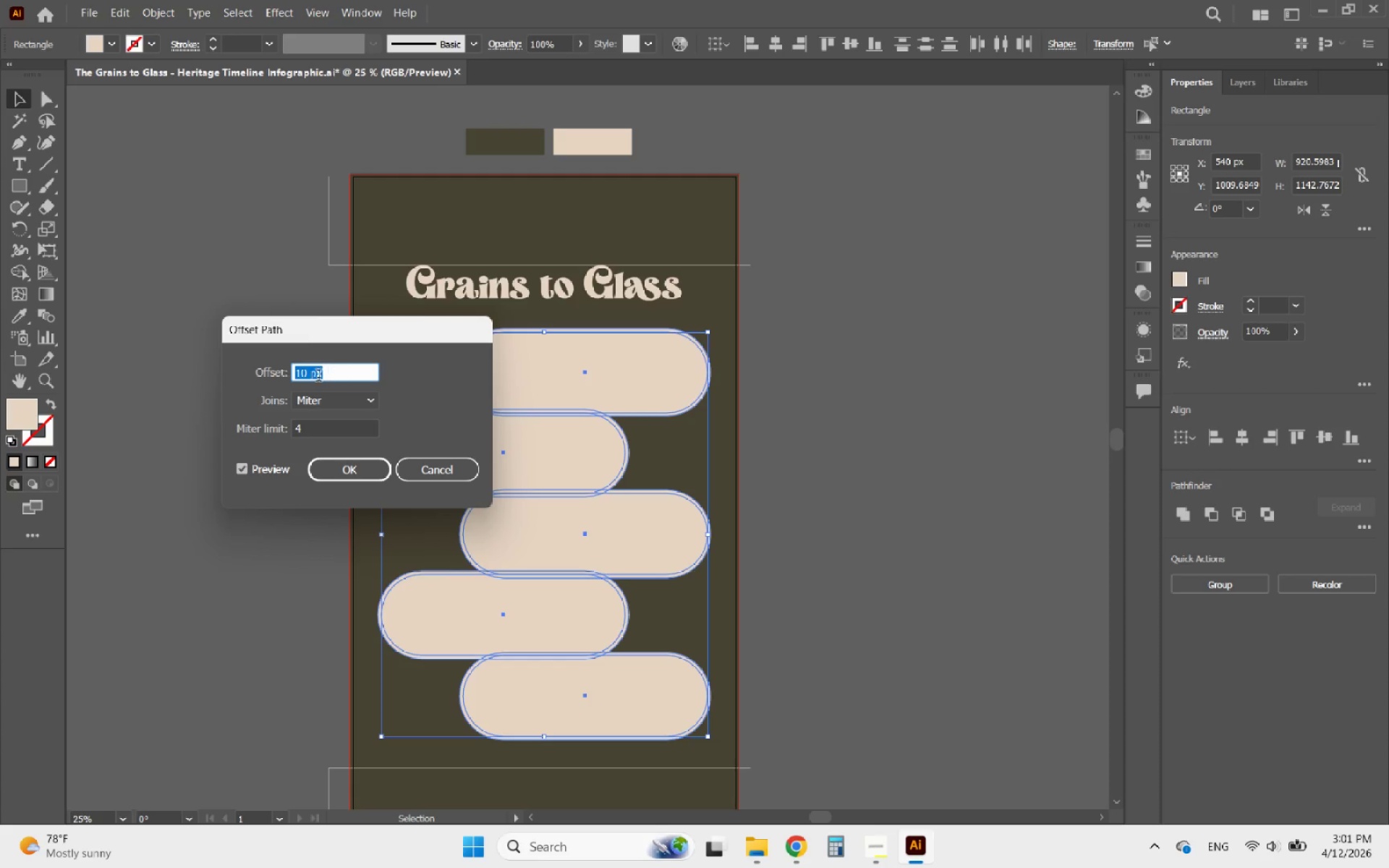 
scroll: coordinate [328, 378], scroll_direction: down, amount: 39.0
 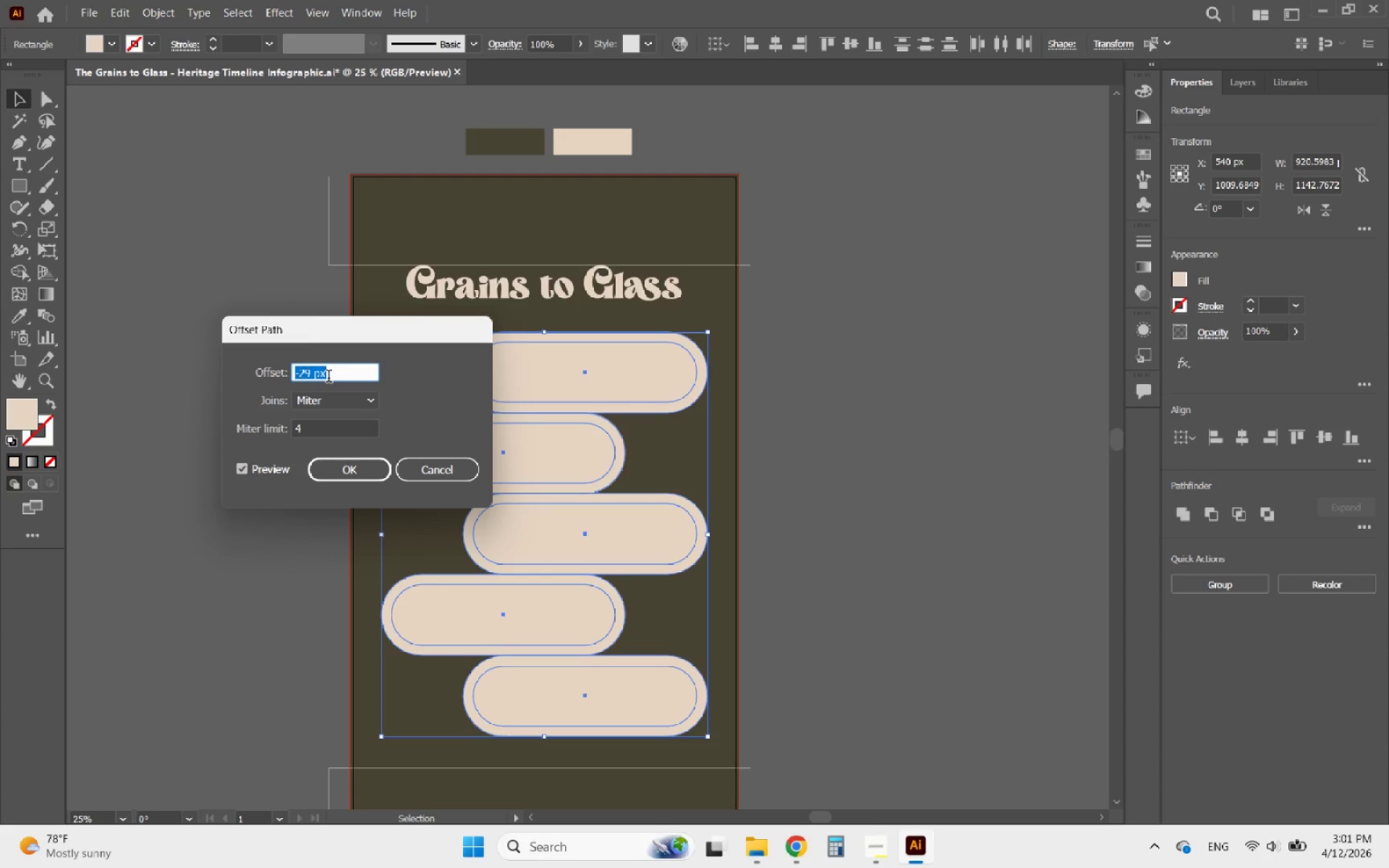 
scroll: coordinate [328, 378], scroll_direction: up, amount: 2.0
 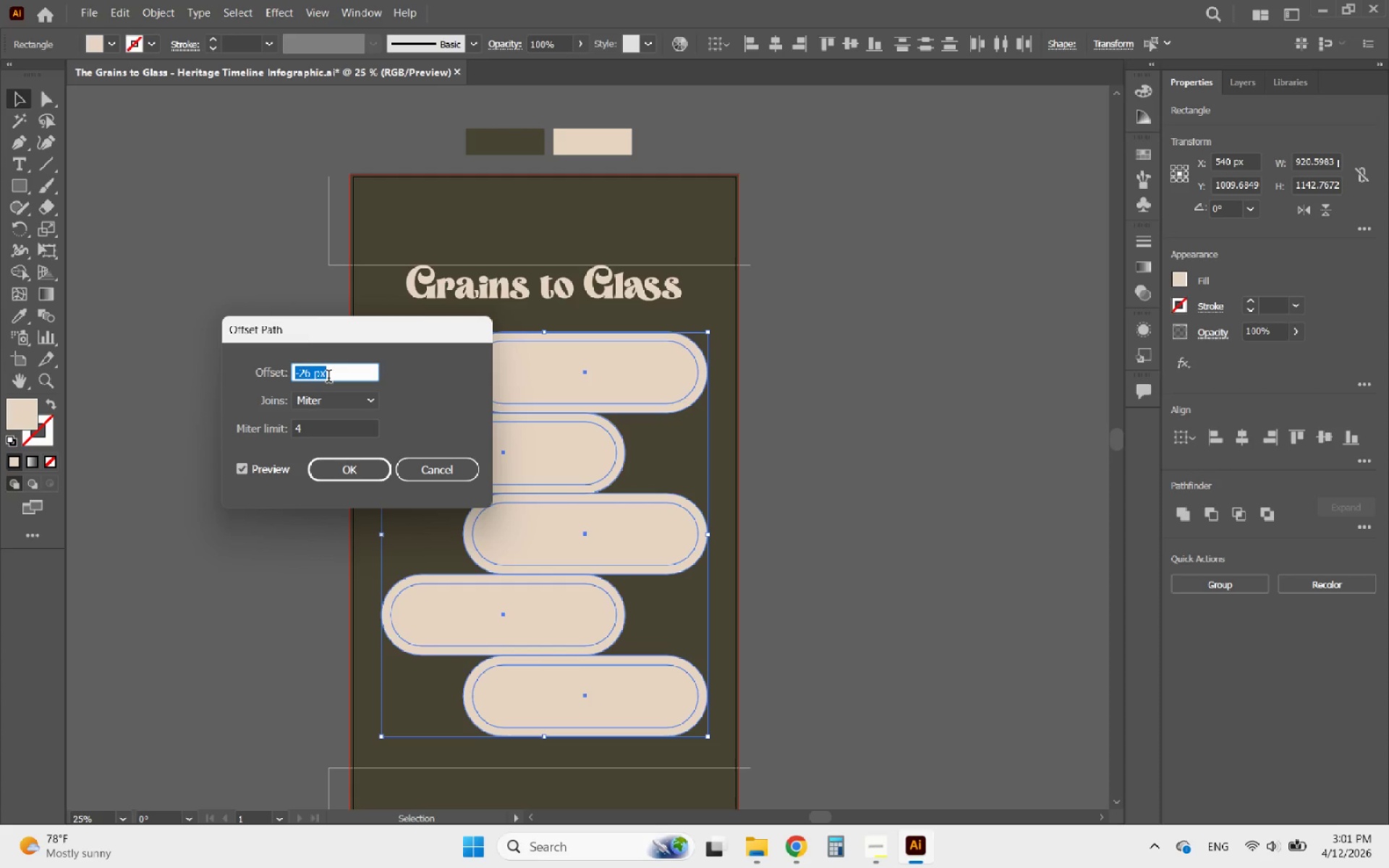 
scroll: coordinate [328, 378], scroll_direction: down, amount: 1.0
 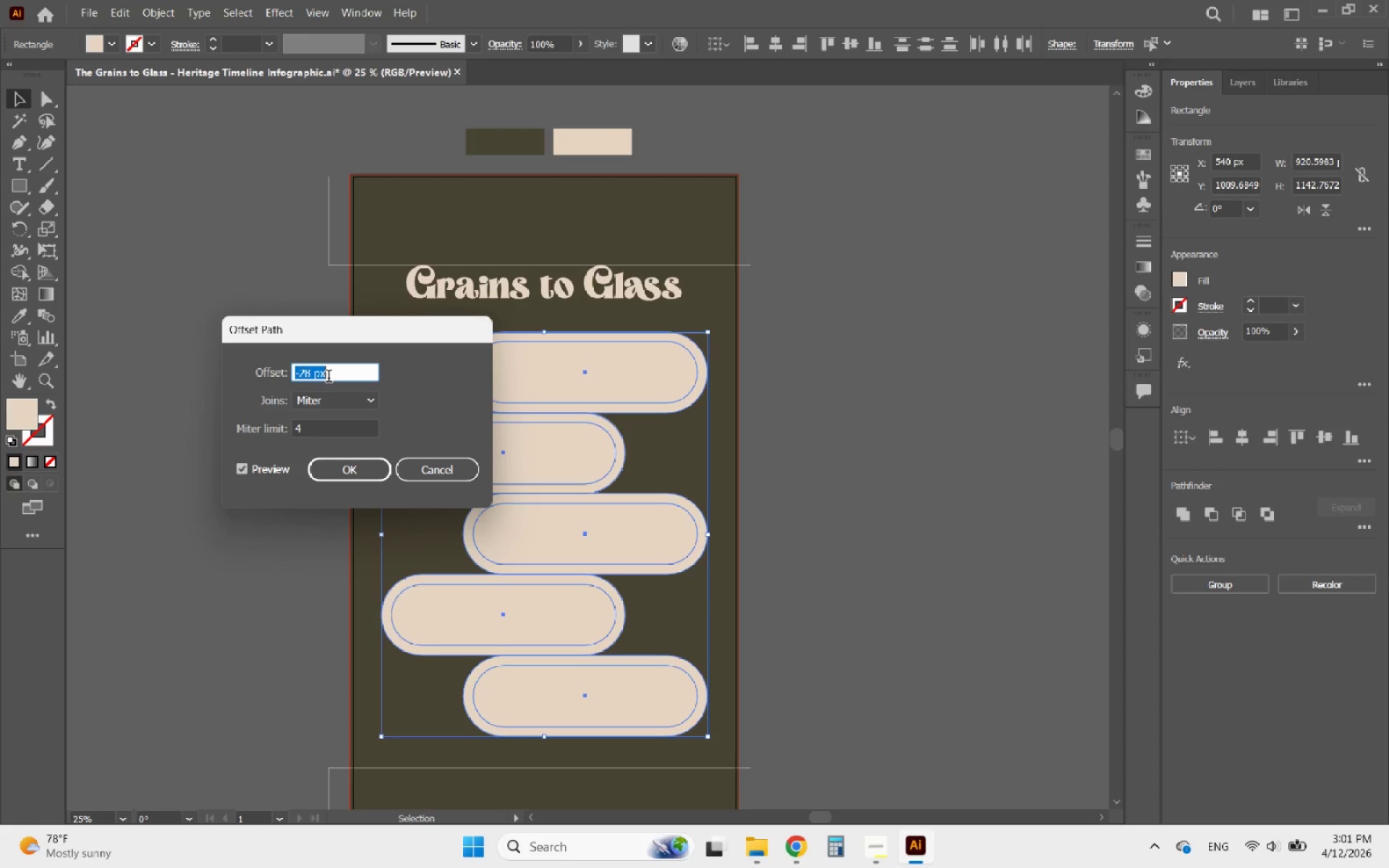 
scroll: coordinate [328, 378], scroll_direction: up, amount: 2.0
 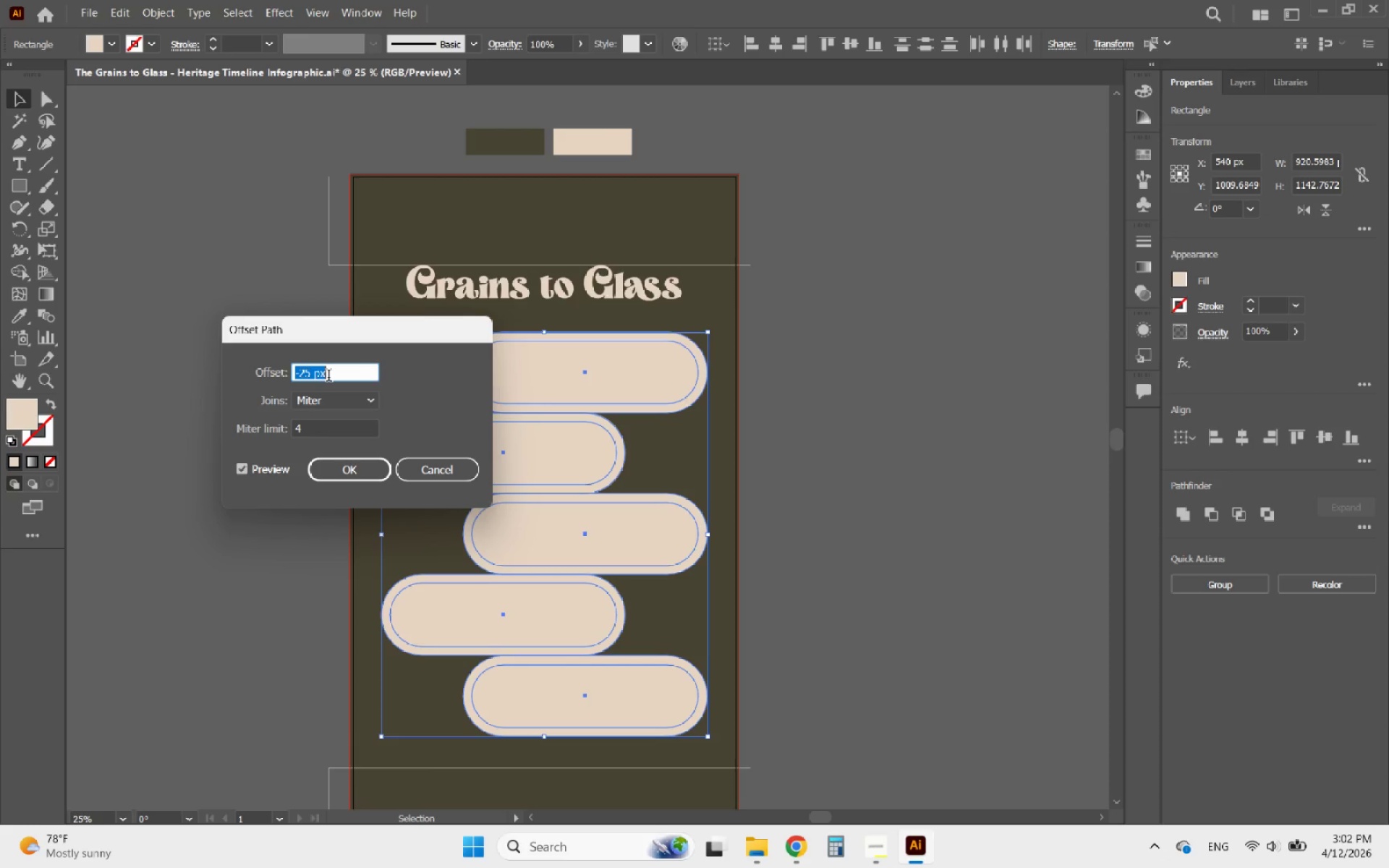 
wait(7.22)
 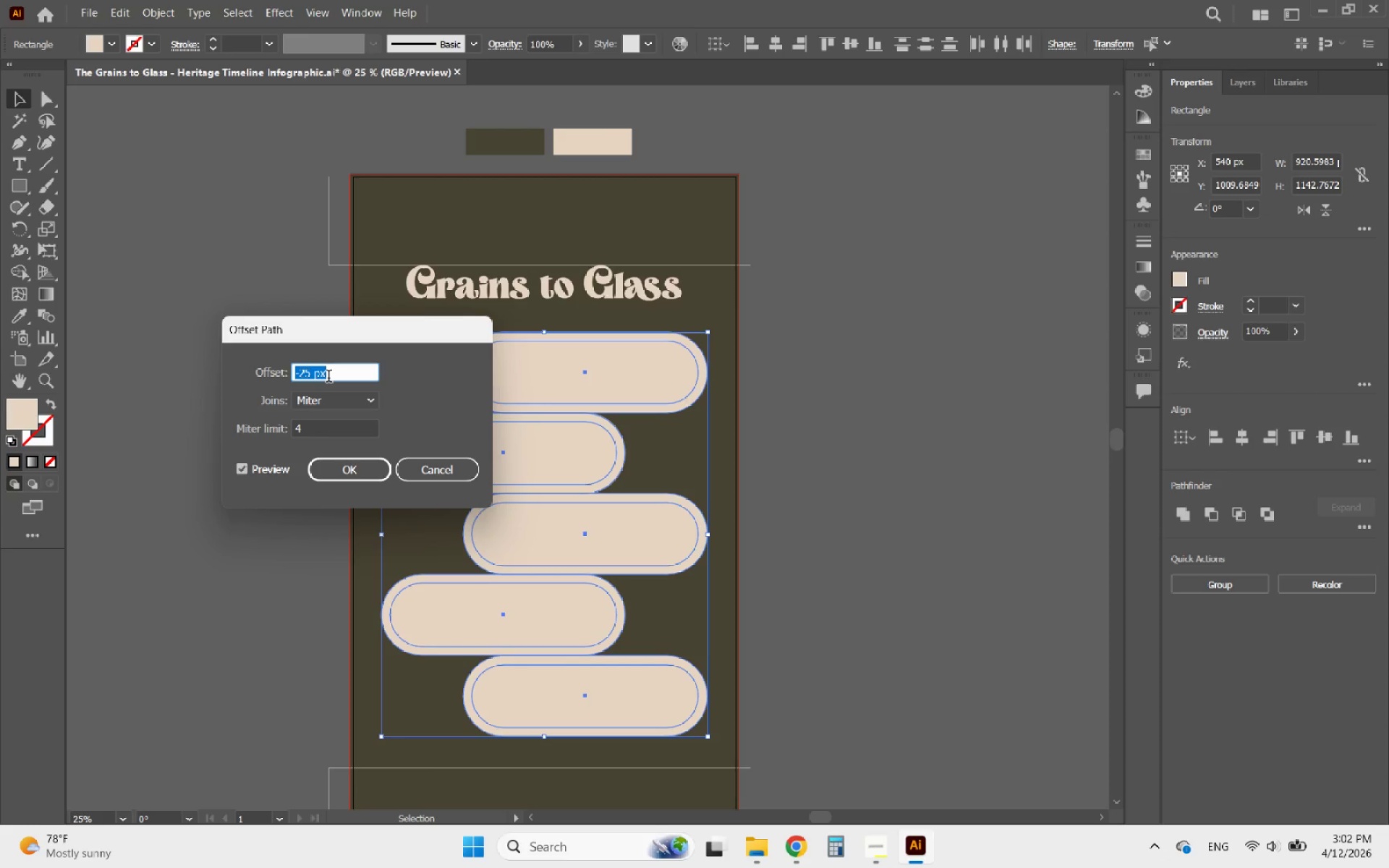 
left_click([357, 471])
 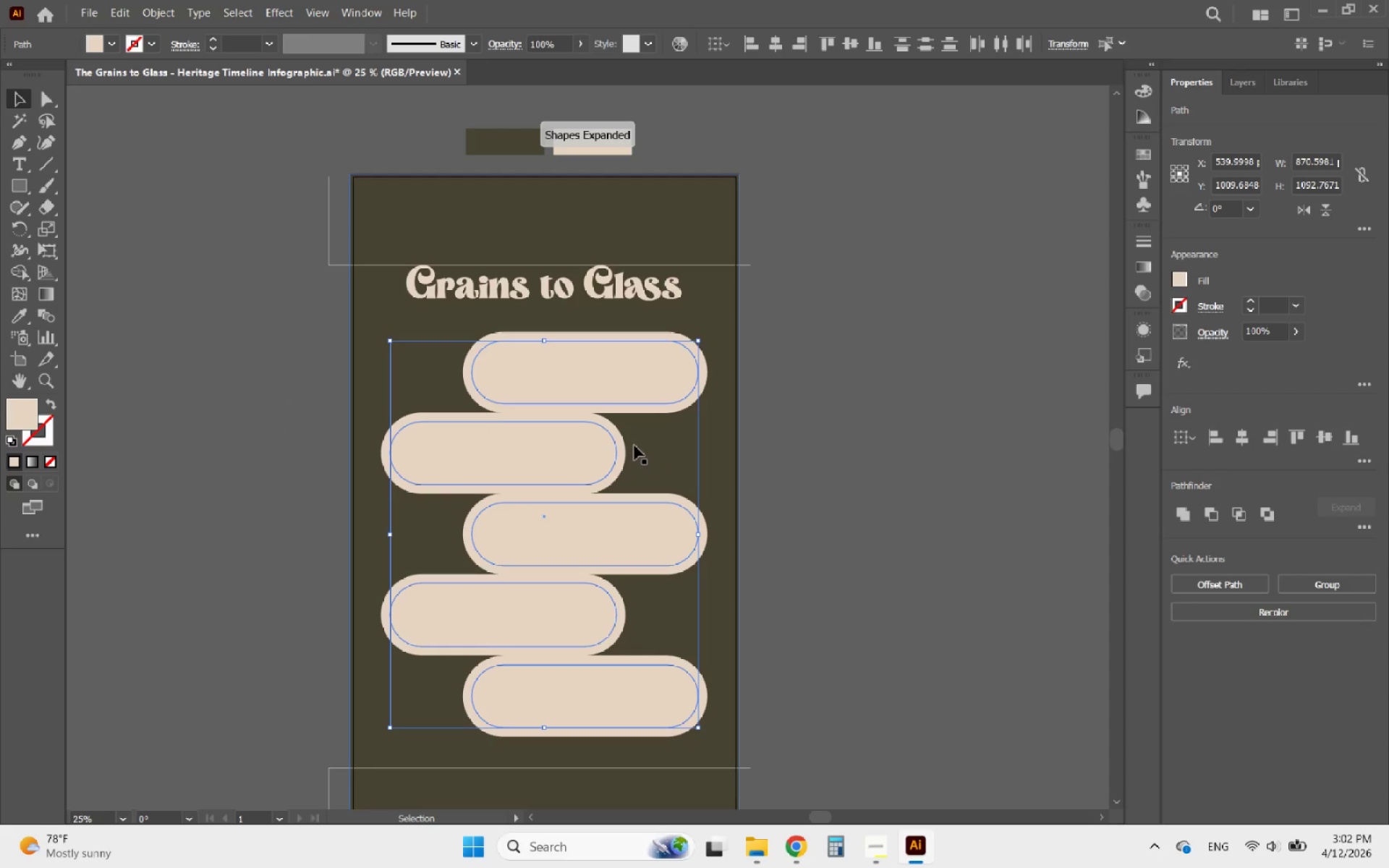 
left_click([625, 445])
 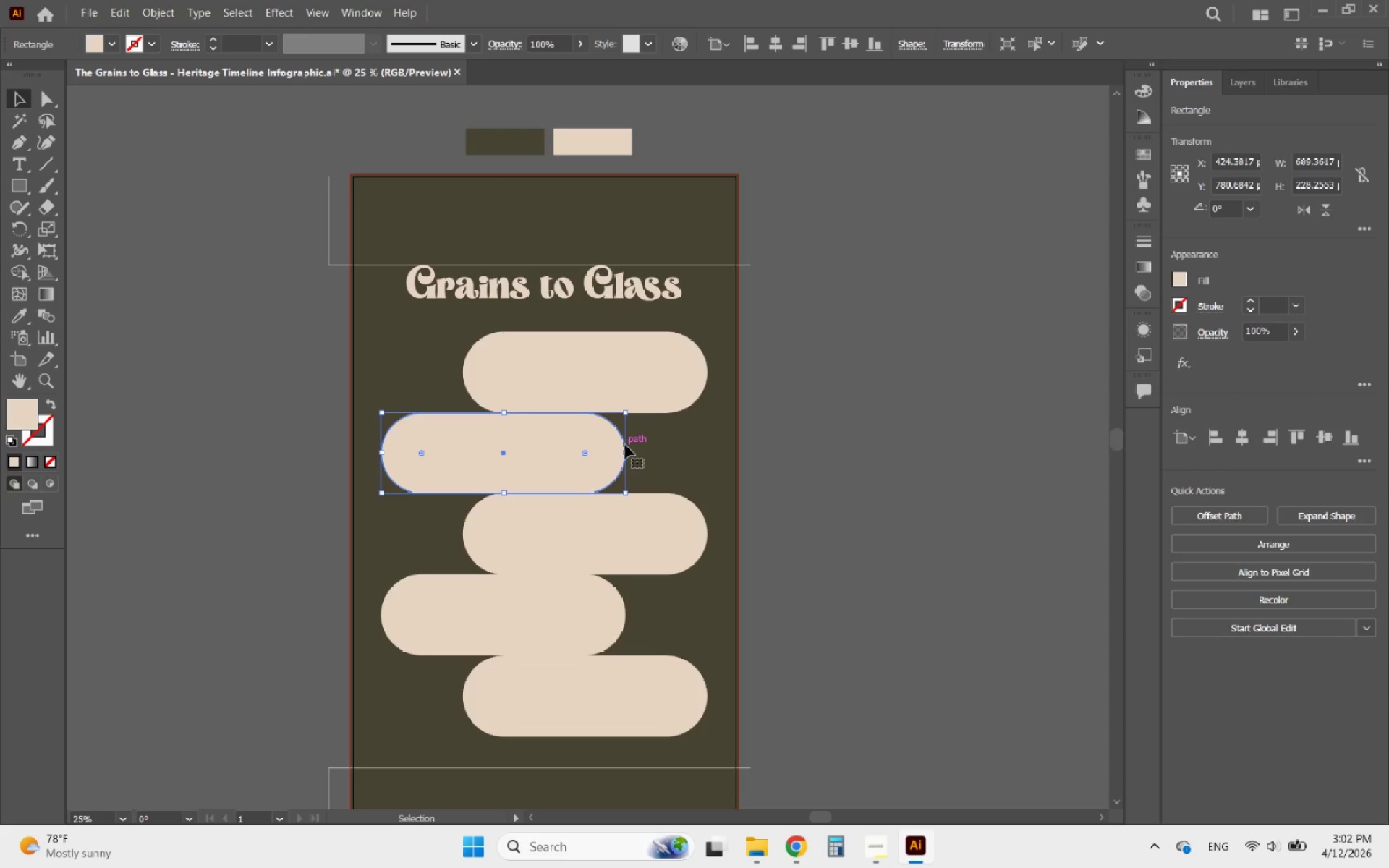 
key(Delete)
 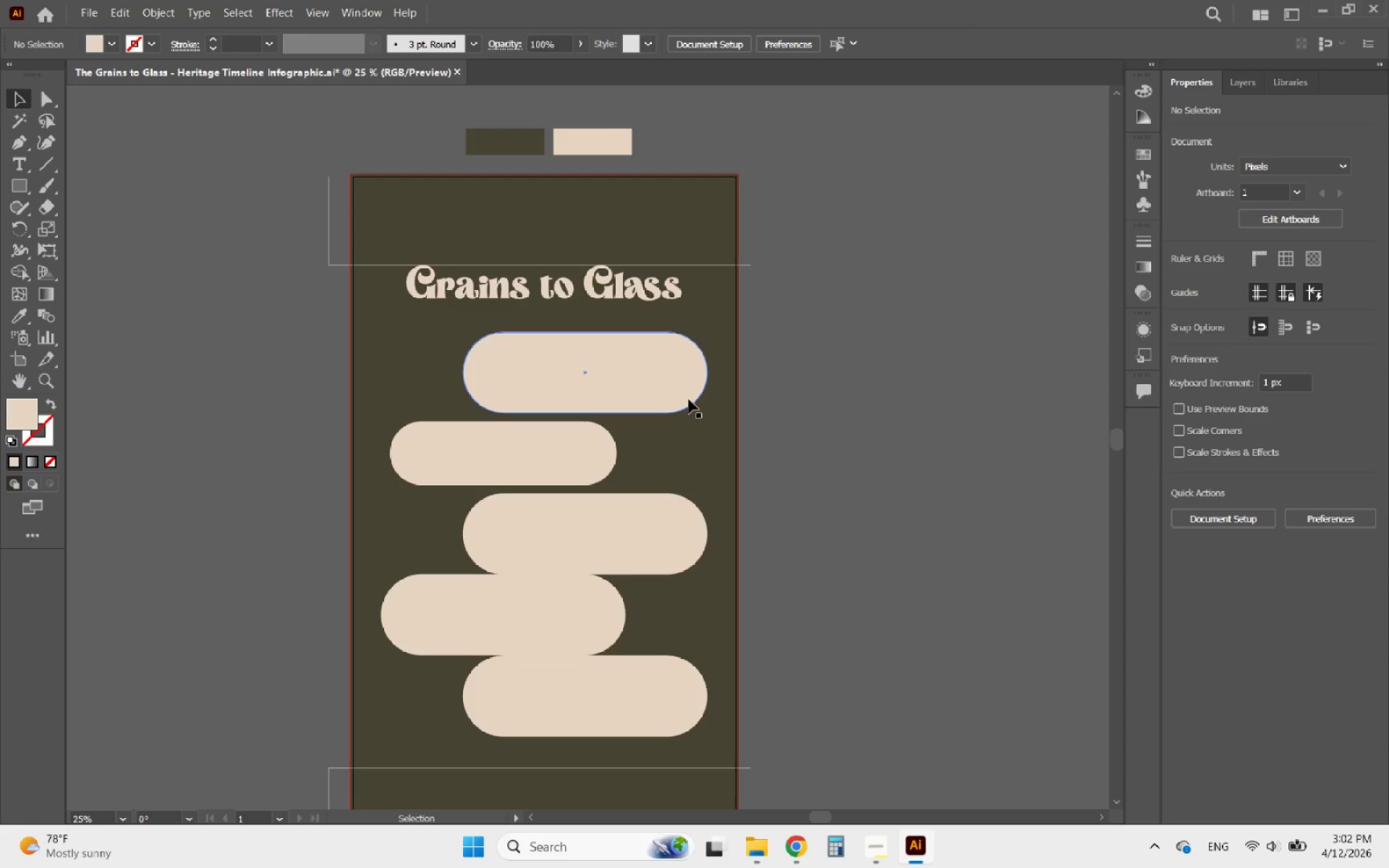 
left_click([689, 399])
 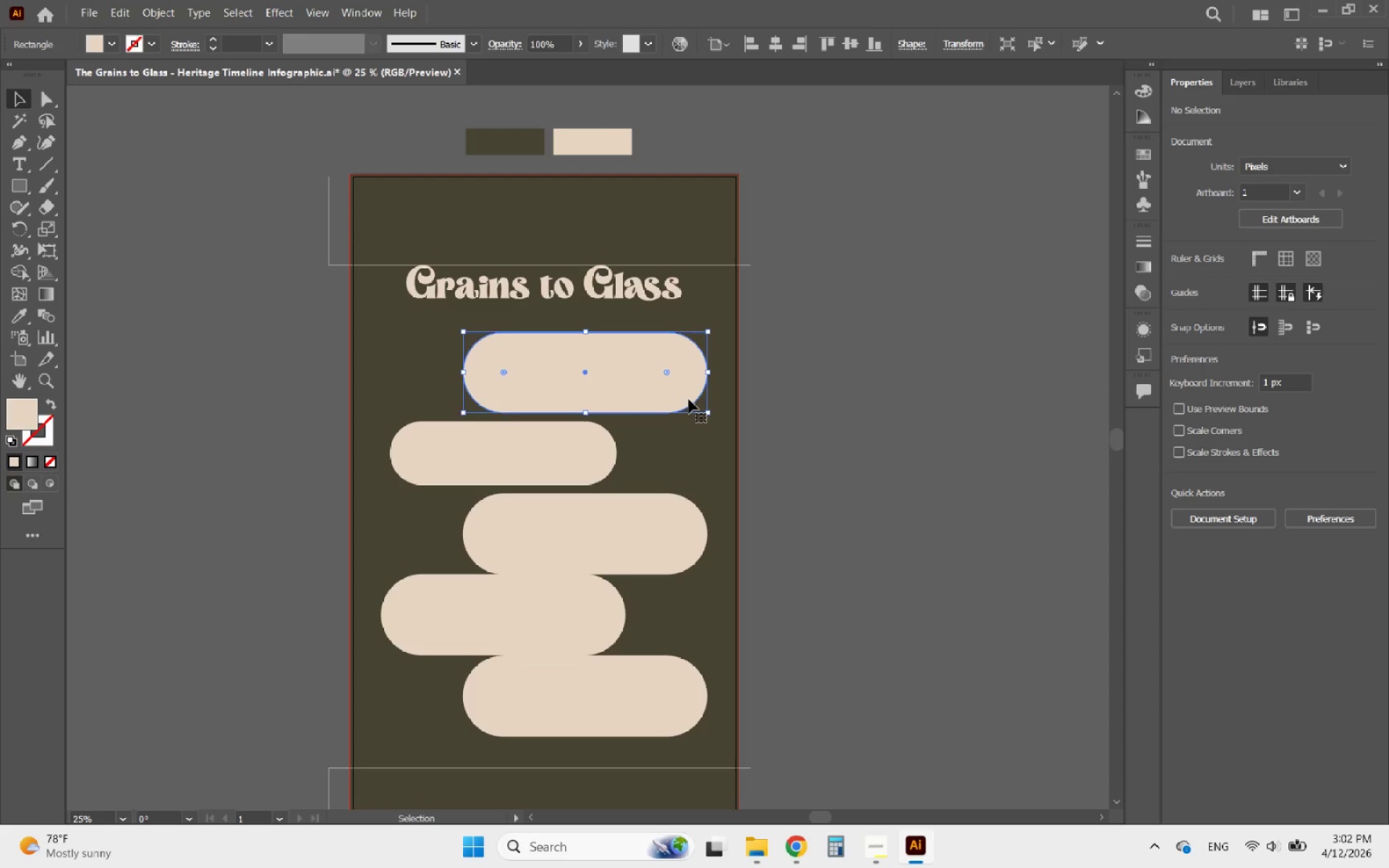 
key(Delete)
 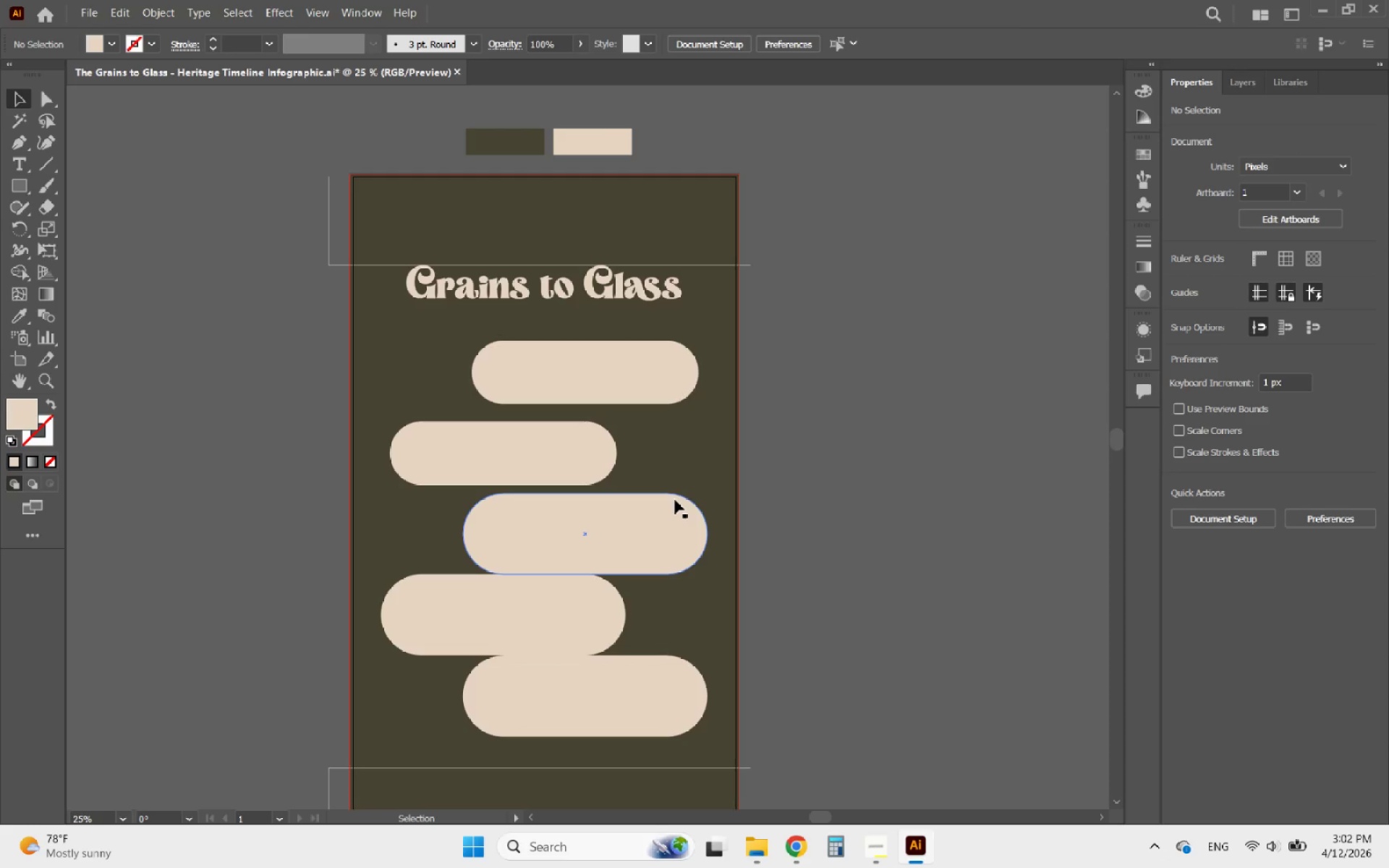 
left_click([675, 500])
 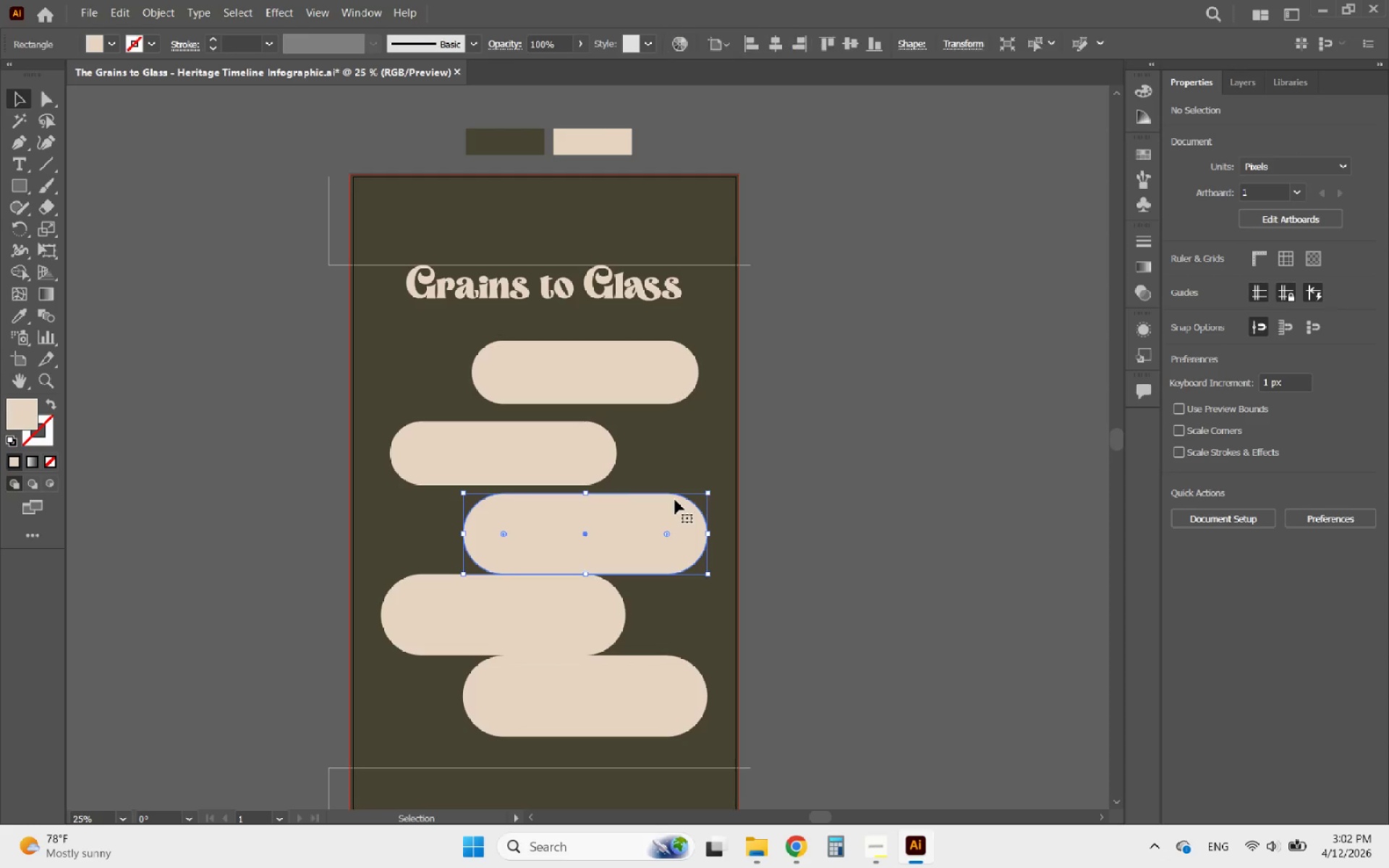 
key(Delete)
 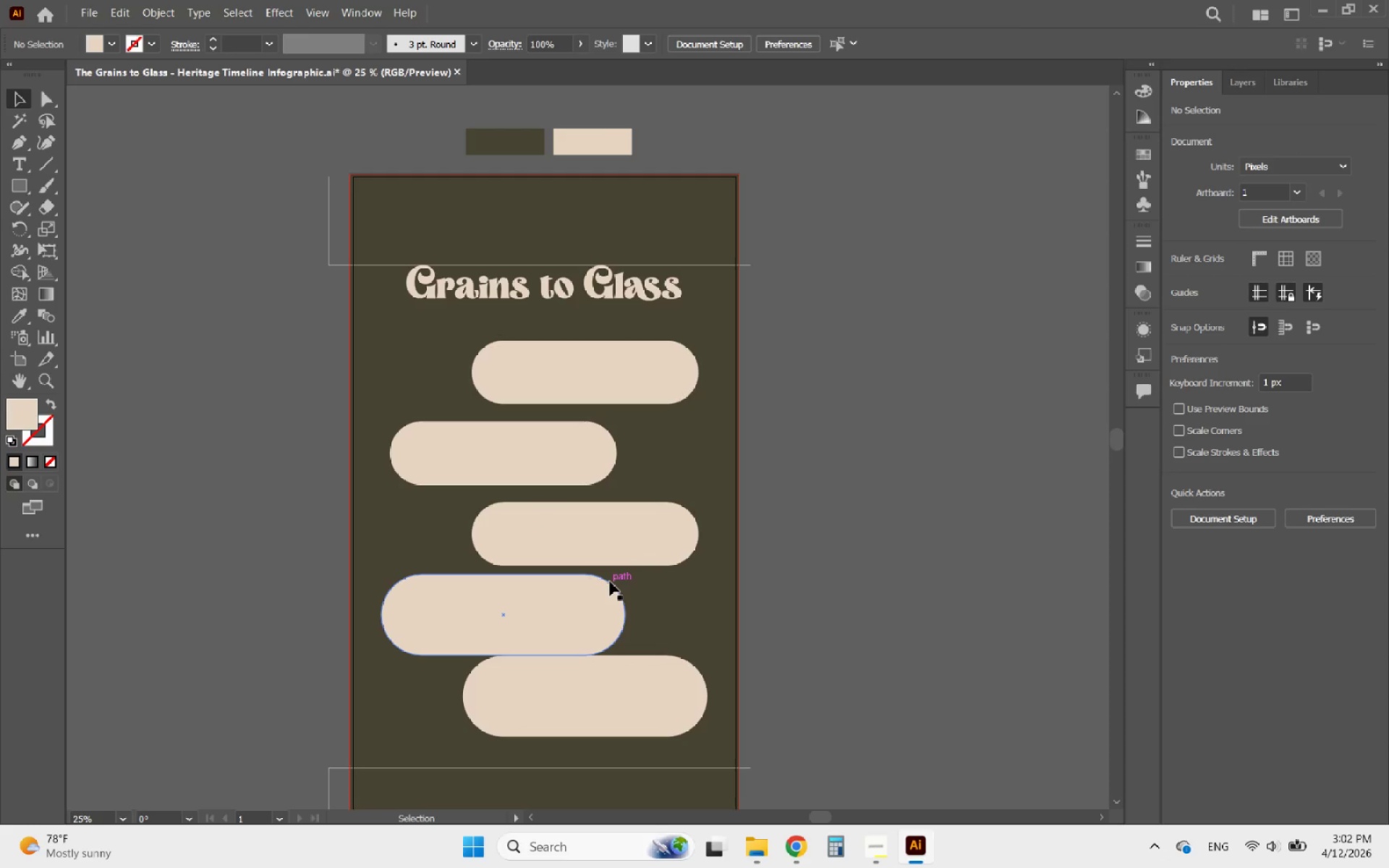 
left_click([609, 582])
 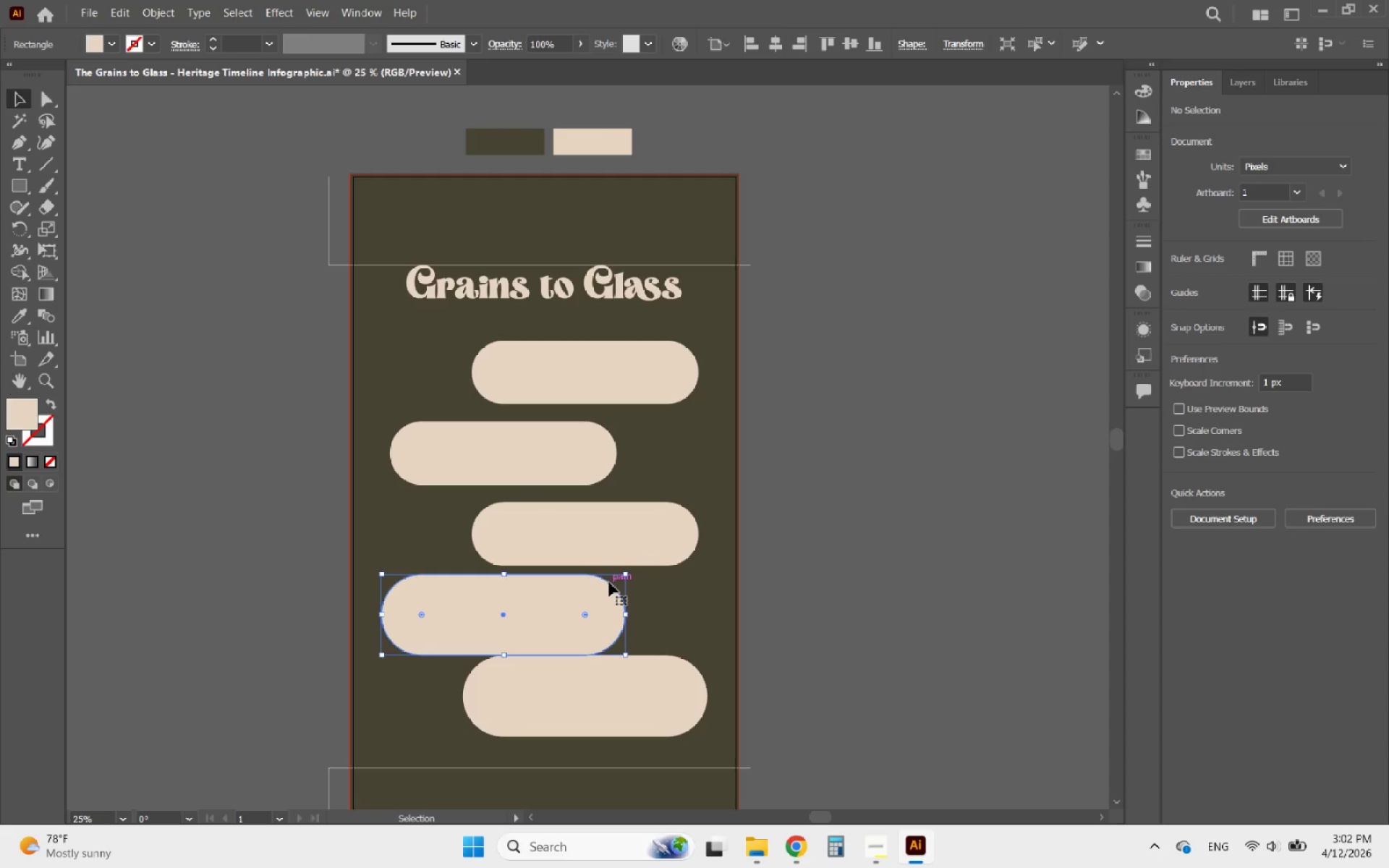 
key(Delete)
 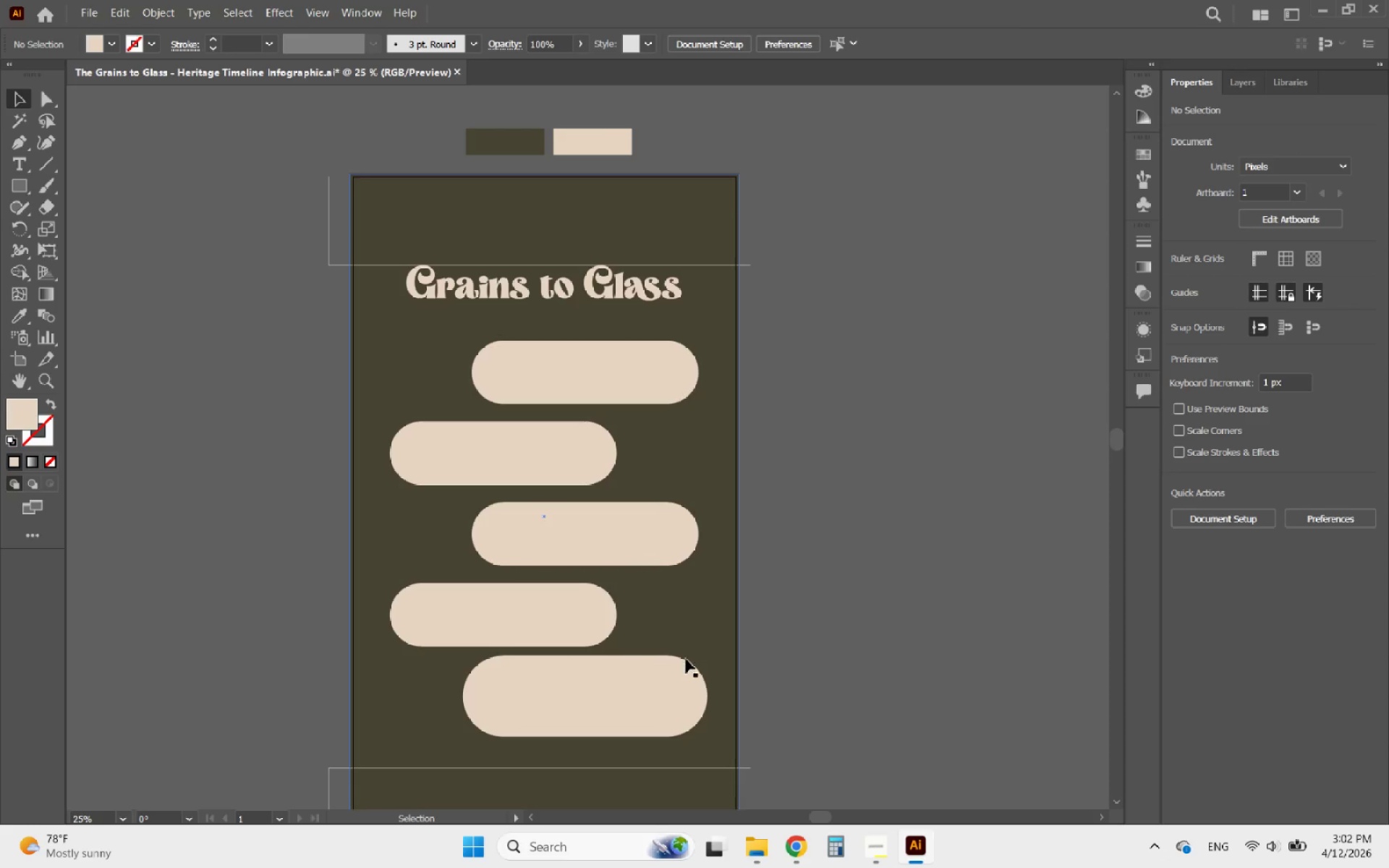 
left_click([685, 660])
 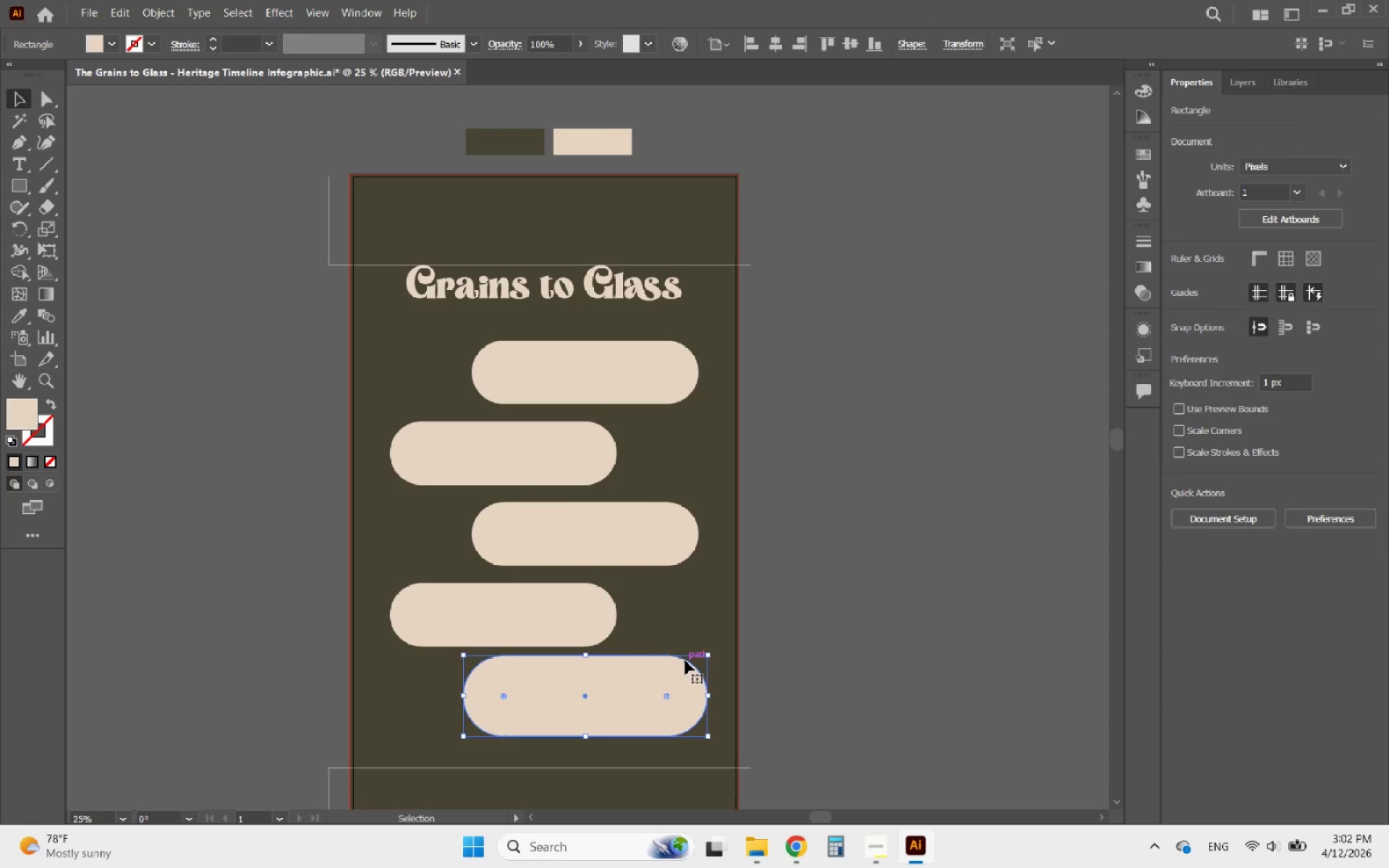 
key(Delete)
 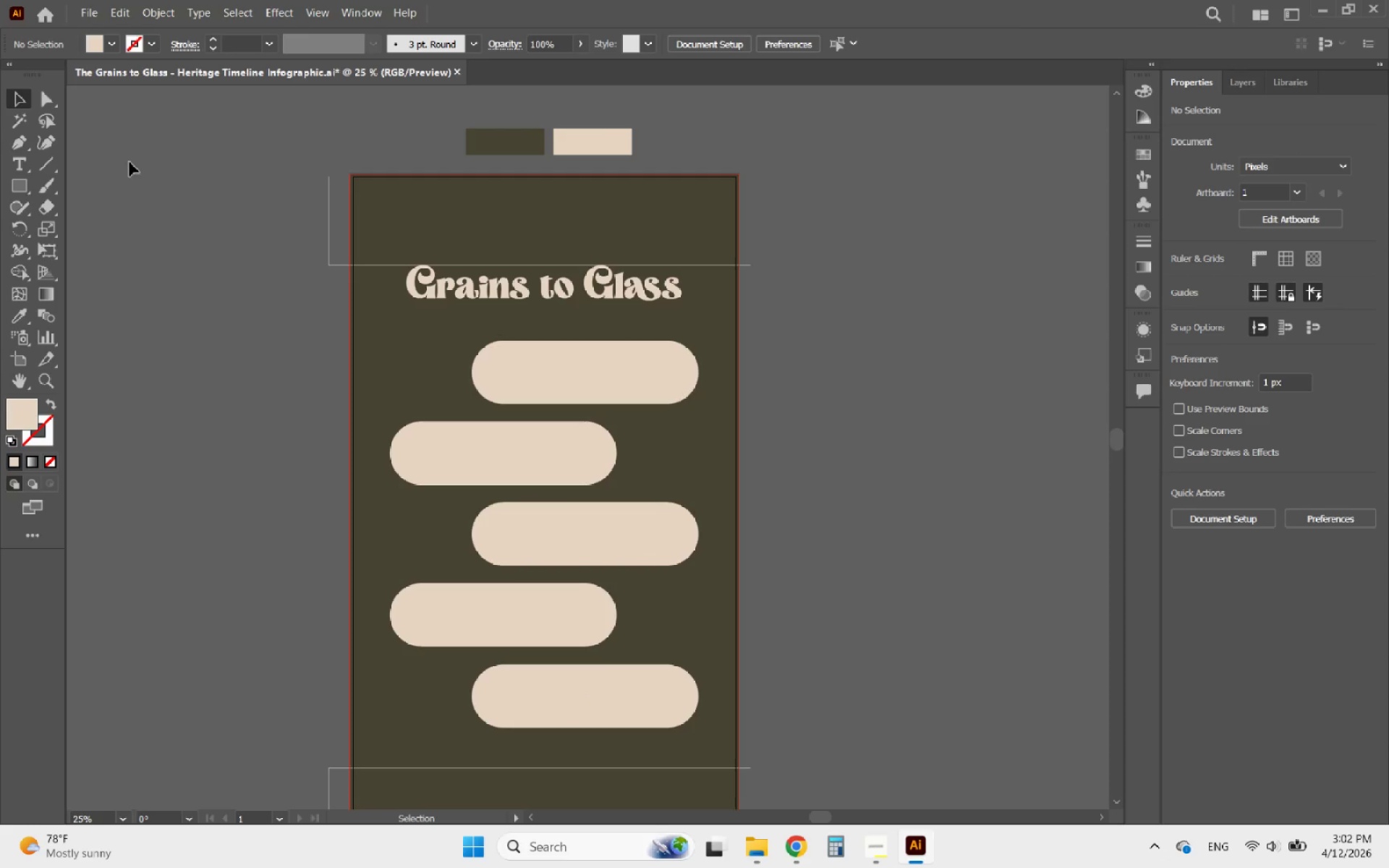 
mouse_move([24, 142])
 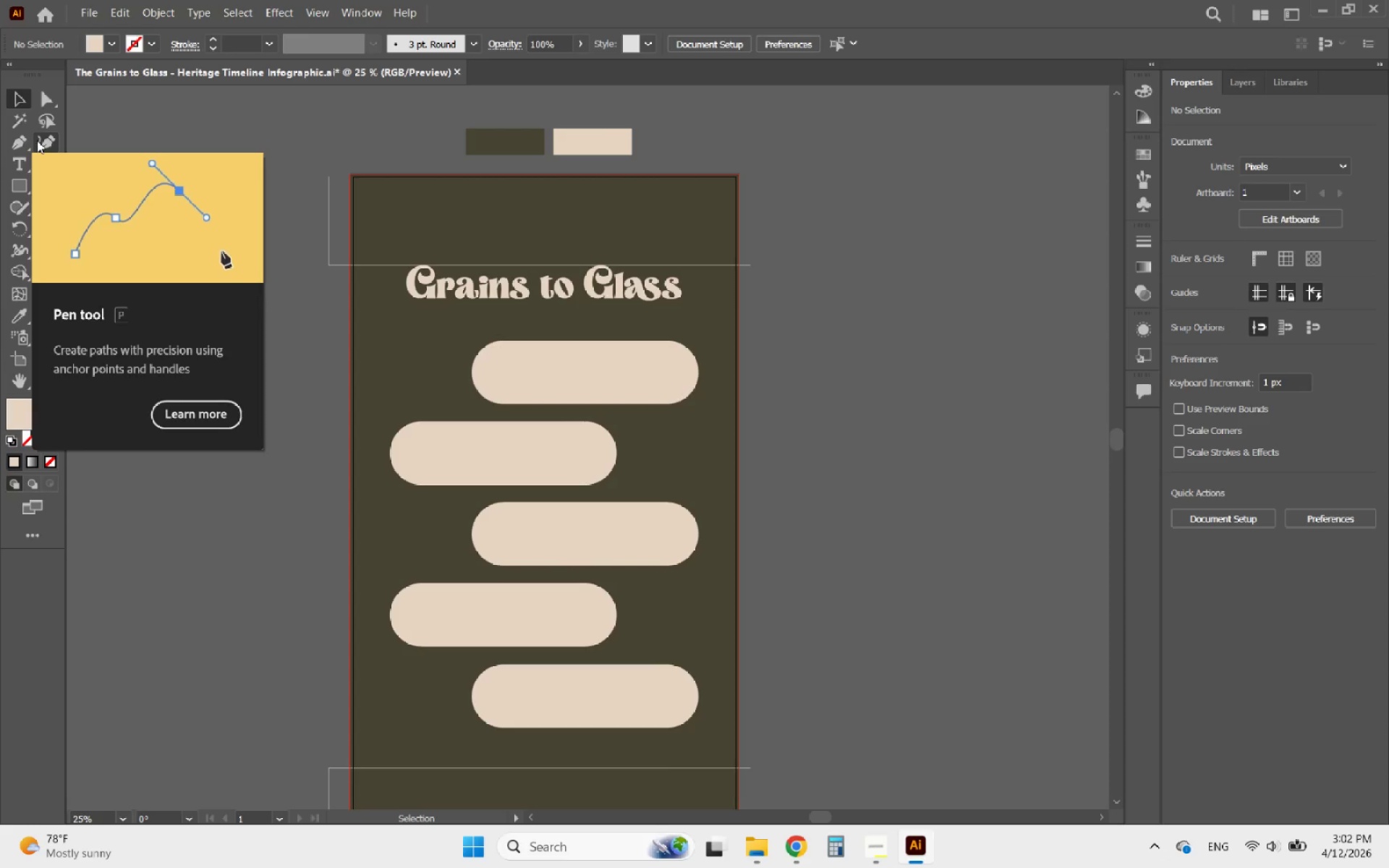 
left_click([37, 140])
 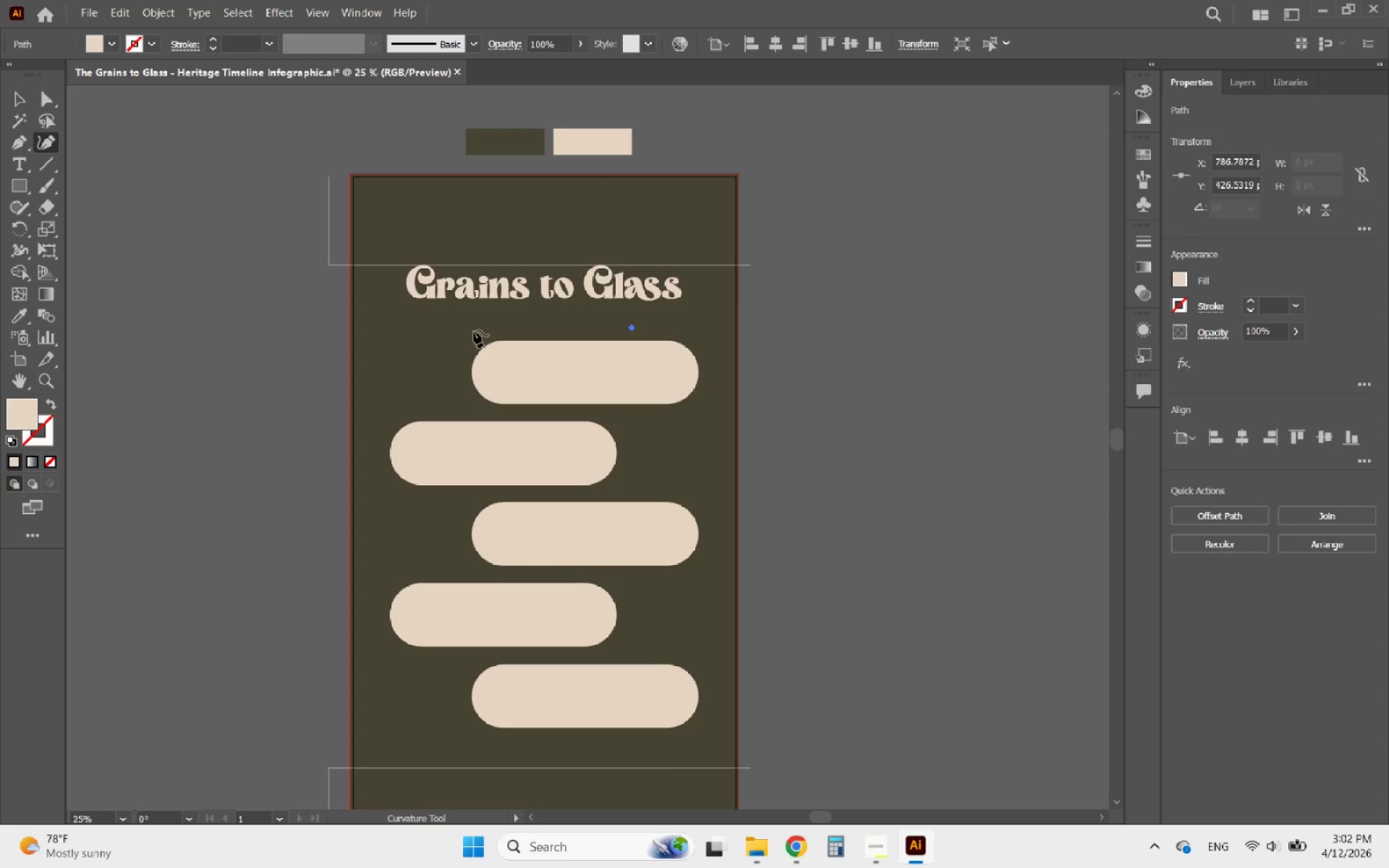 
left_click([446, 344])
 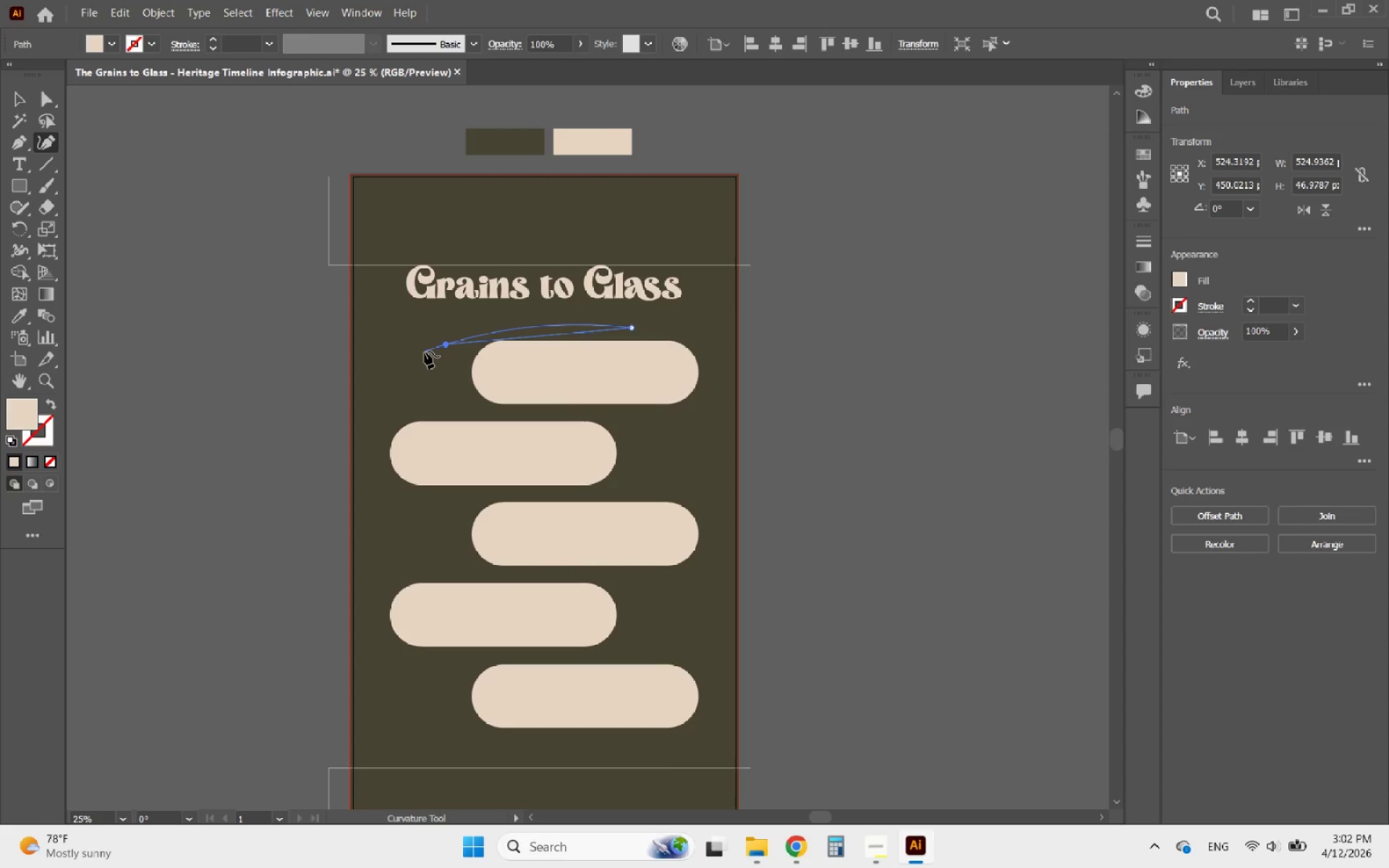 
key(Control+ControlLeft)
 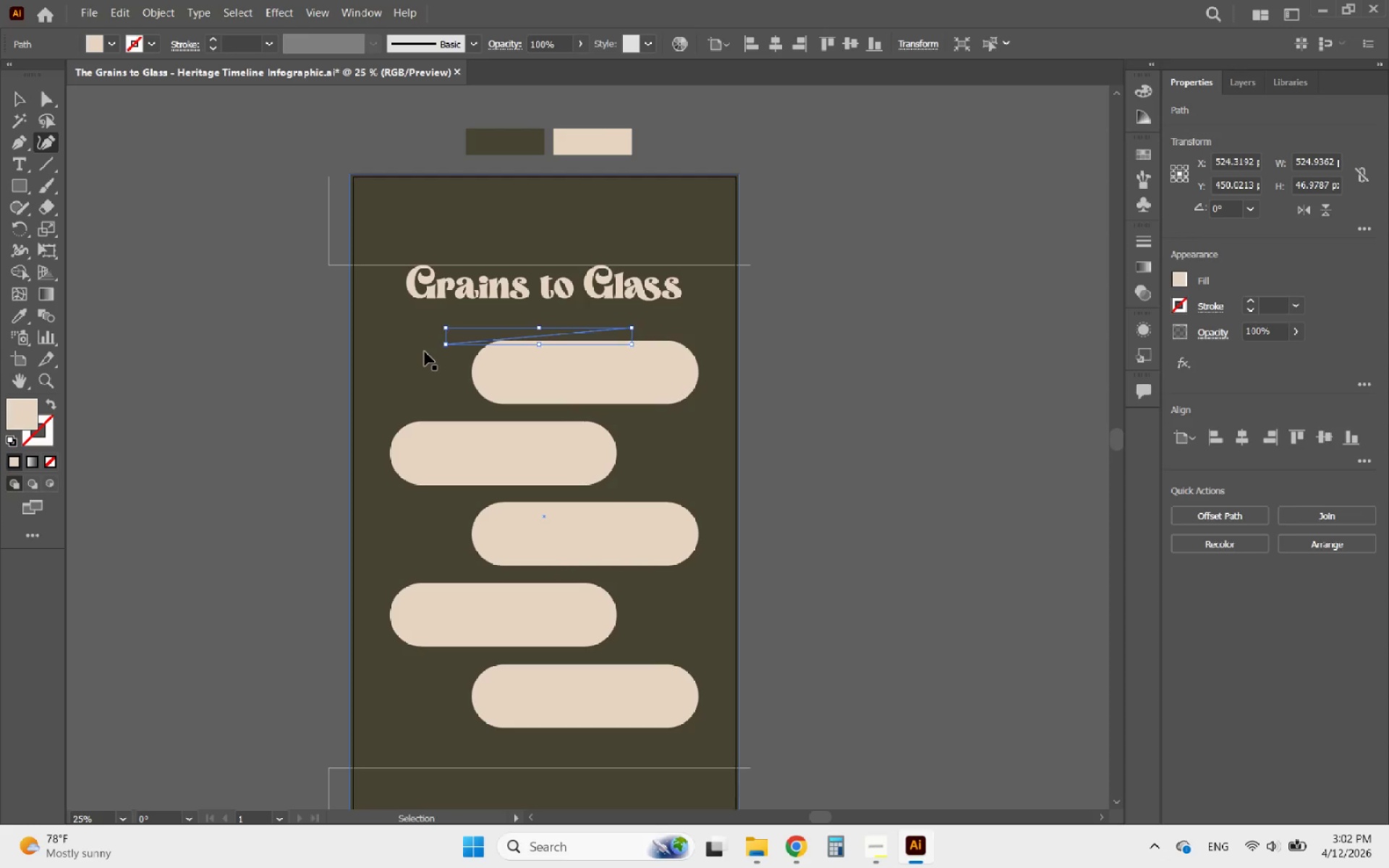 
key(Control+Z)
 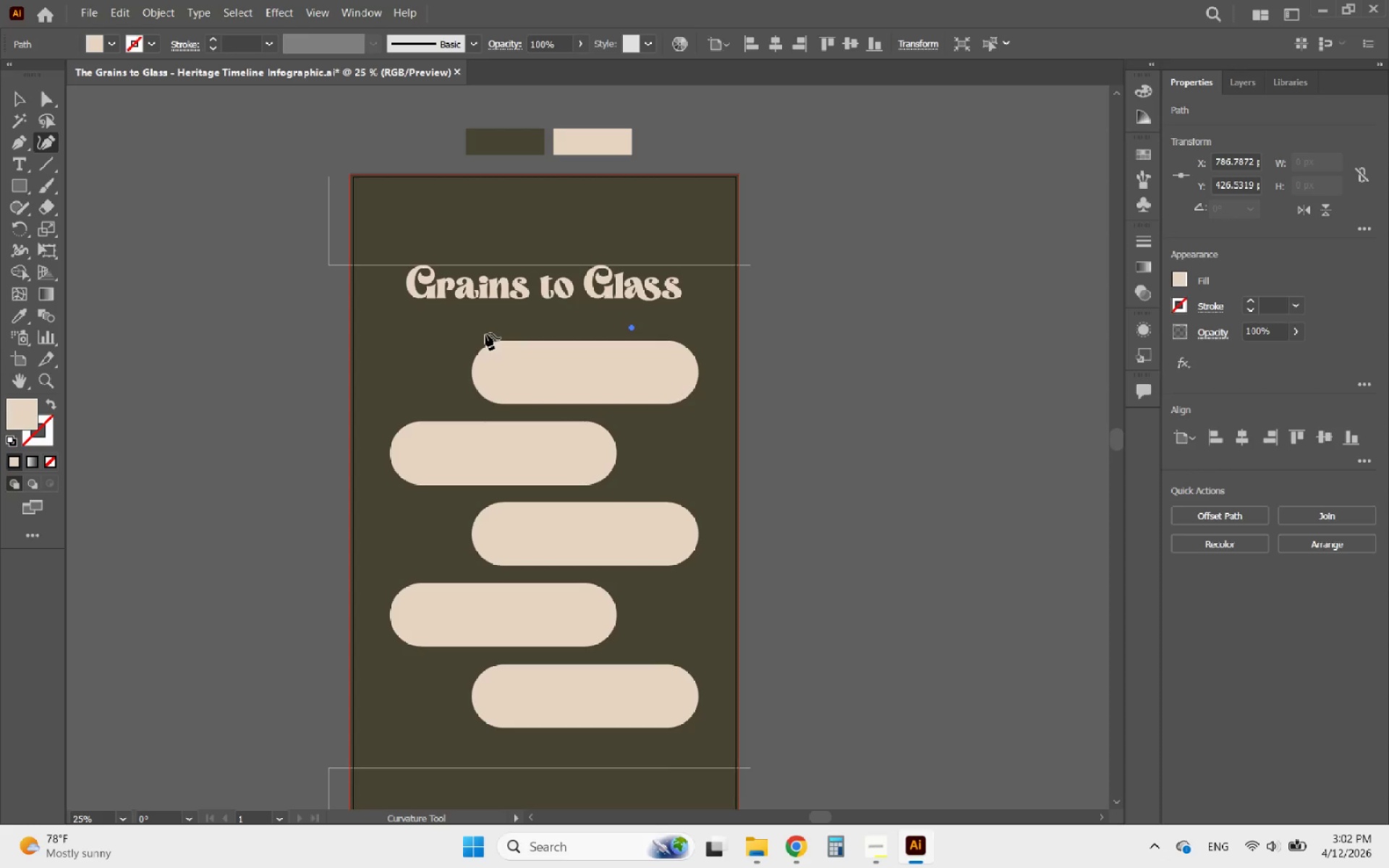 
left_click([485, 332])
 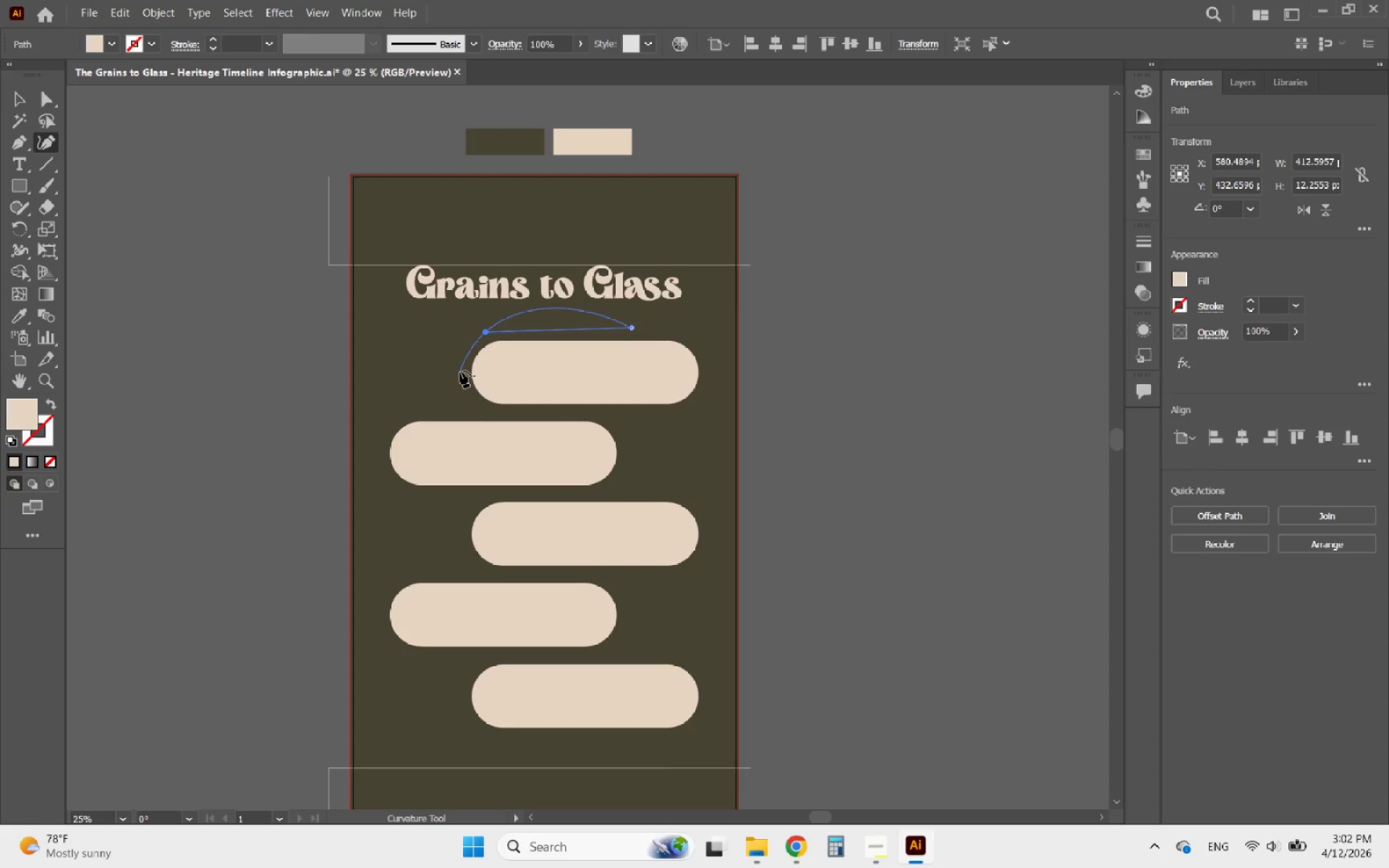 
left_click([456, 370])
 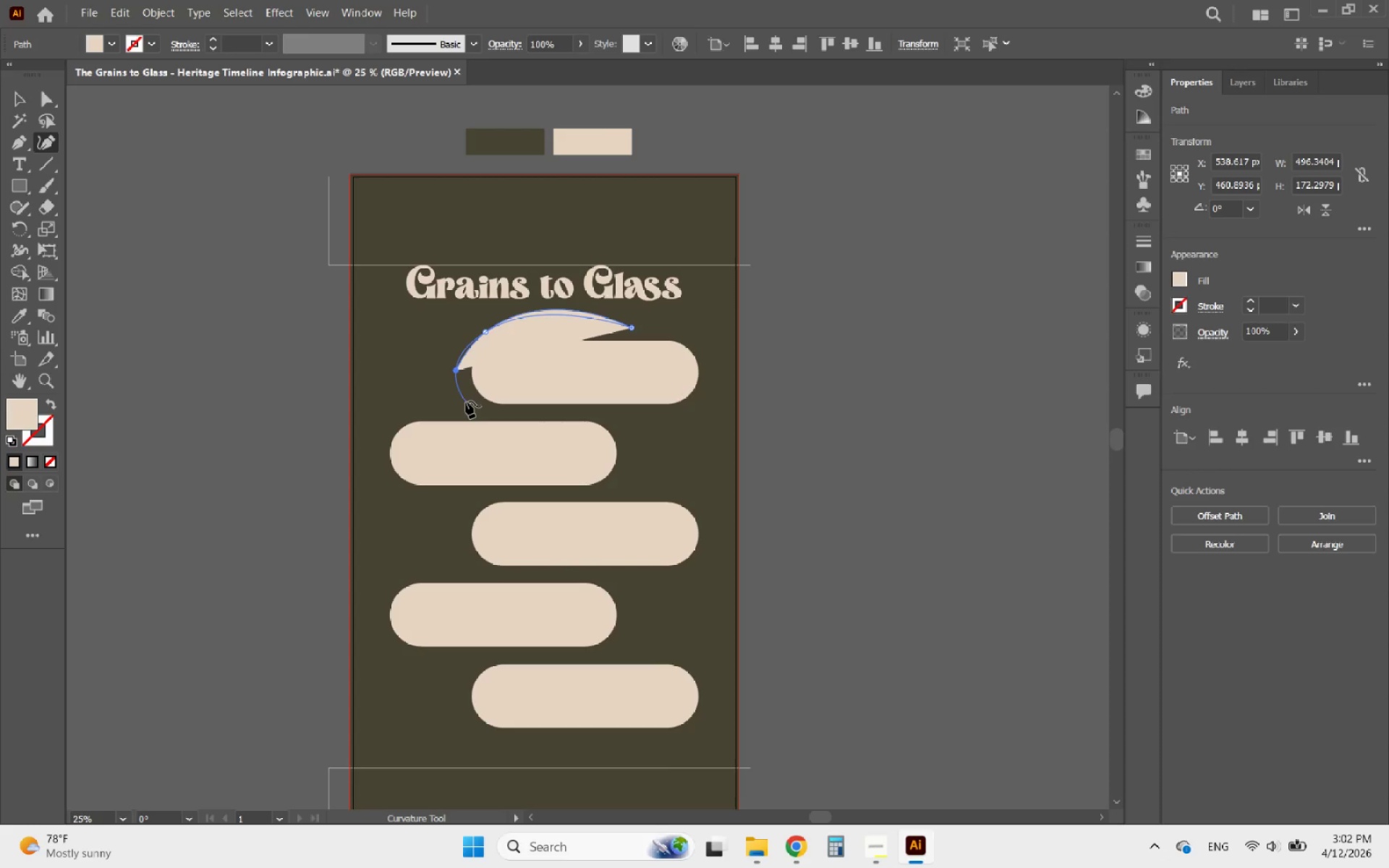 
left_click([466, 401])
 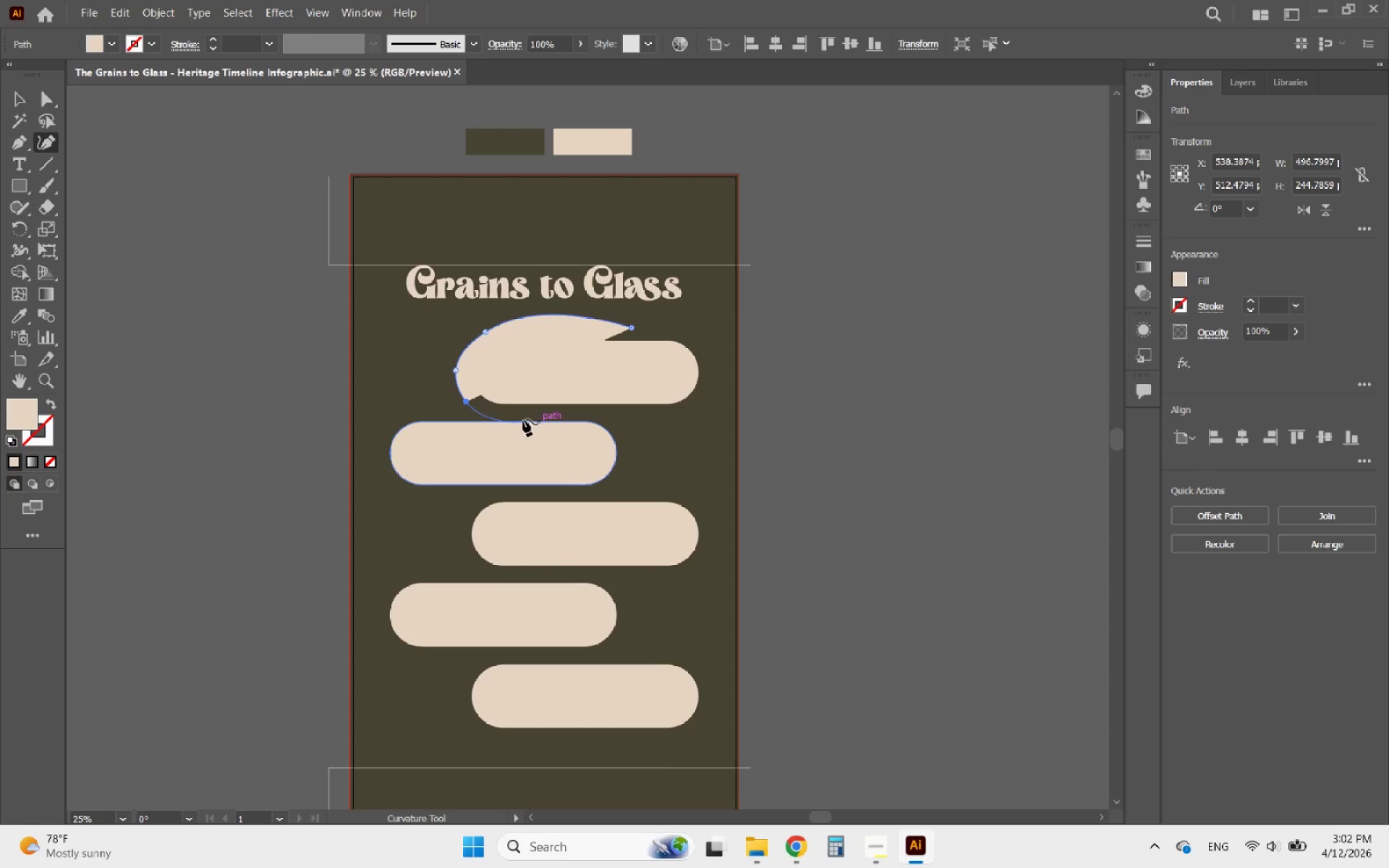 
left_click([522, 412])
 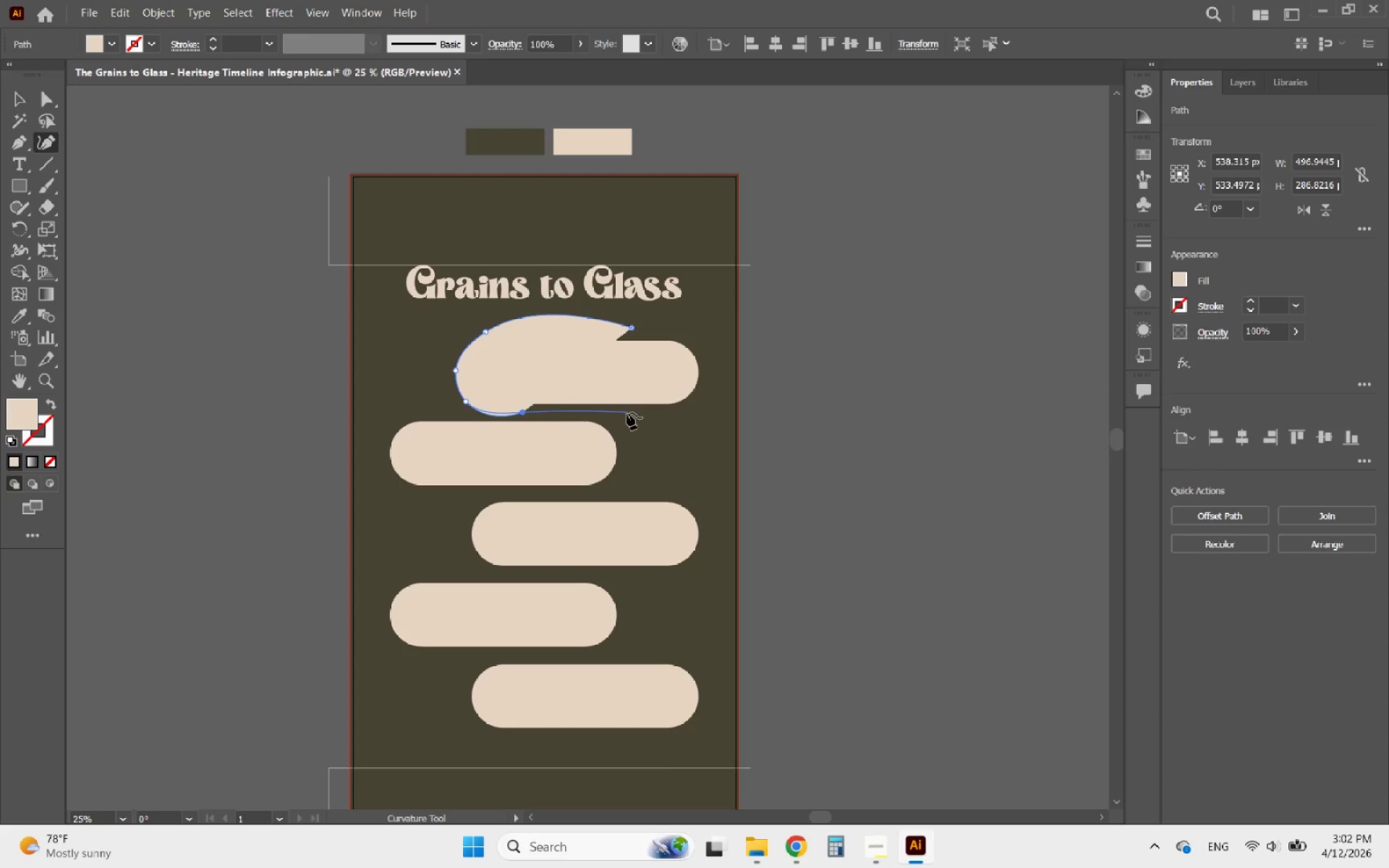 
left_click([622, 416])
 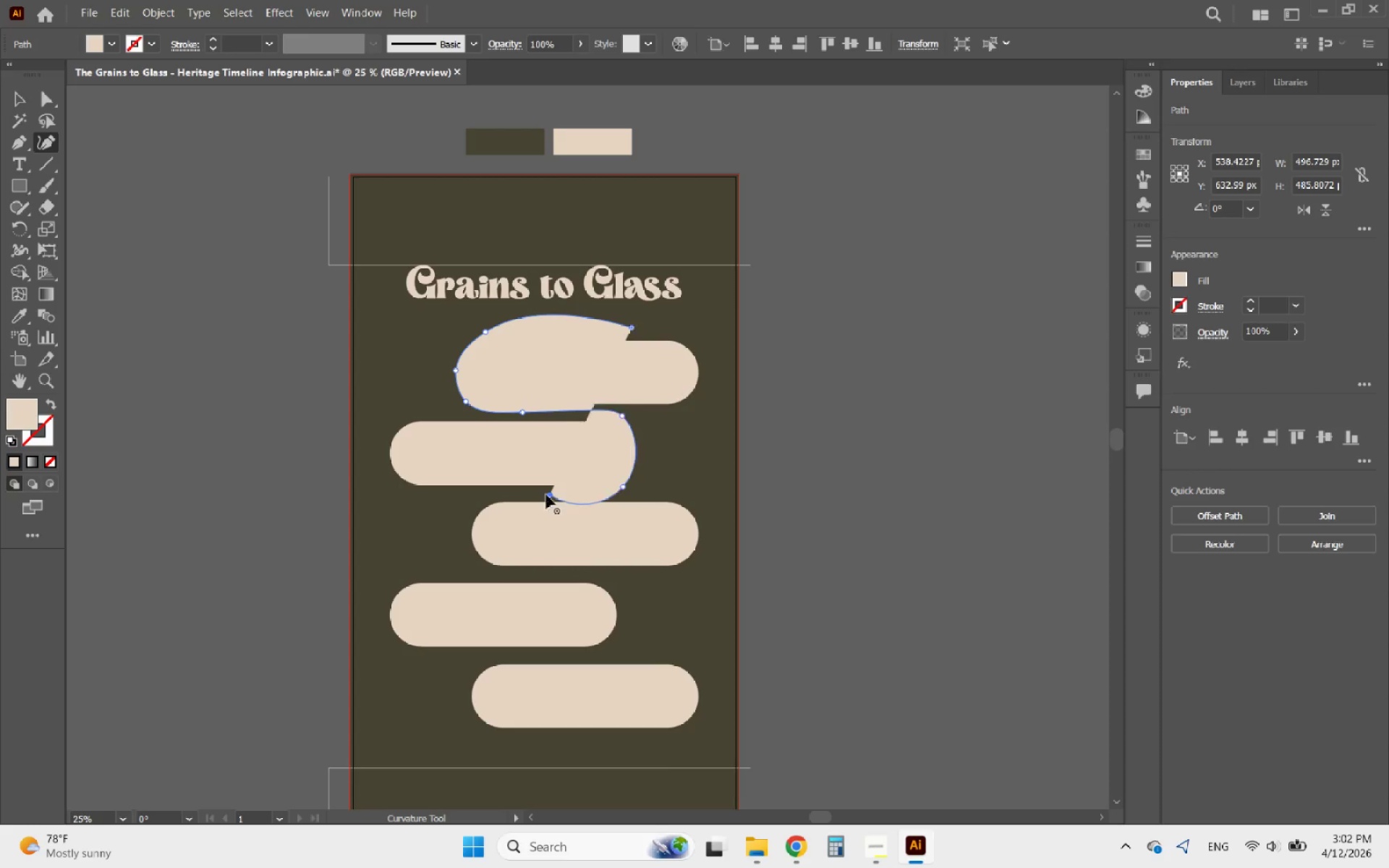 
wait(5.59)
 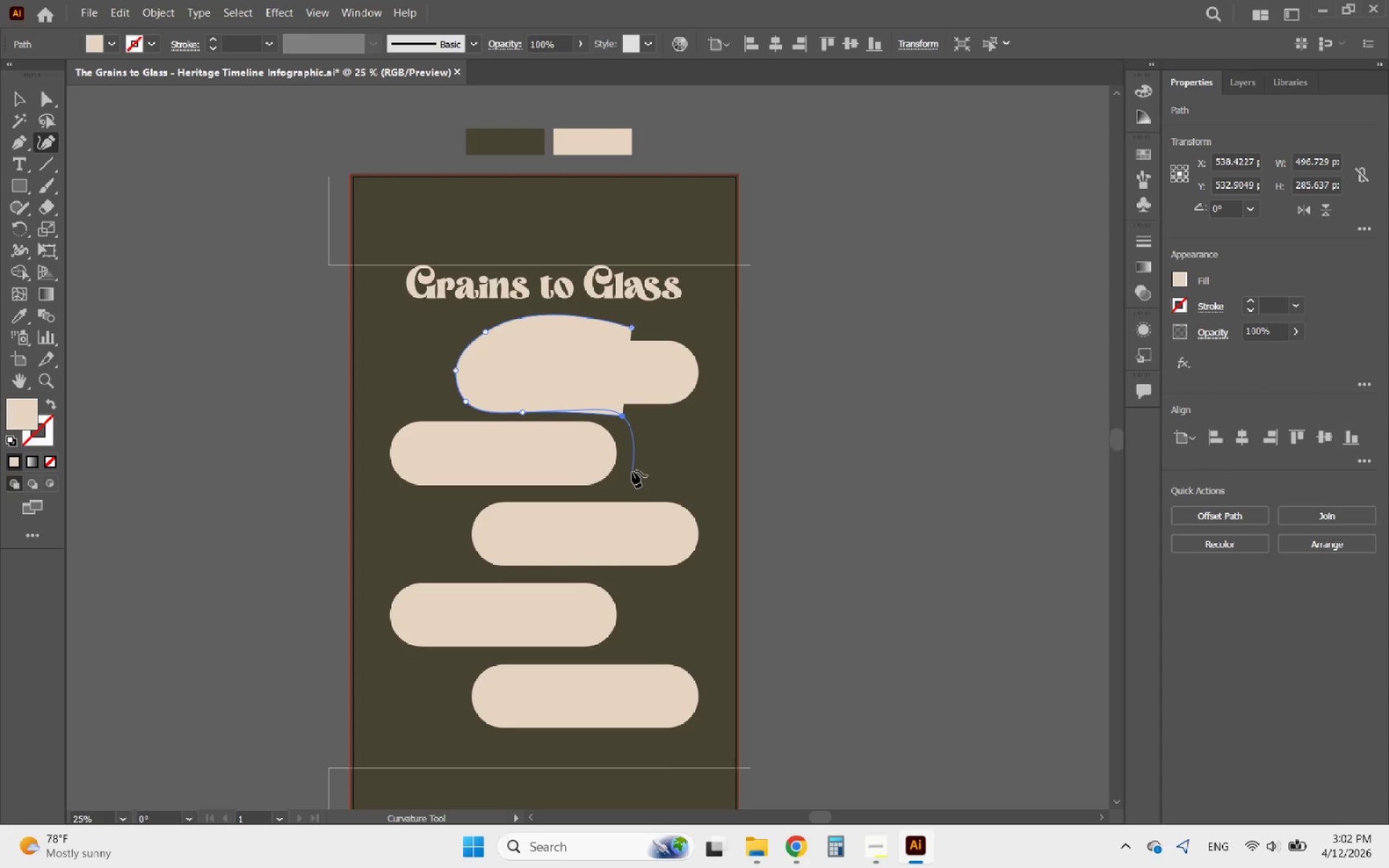 
left_click([454, 508])
 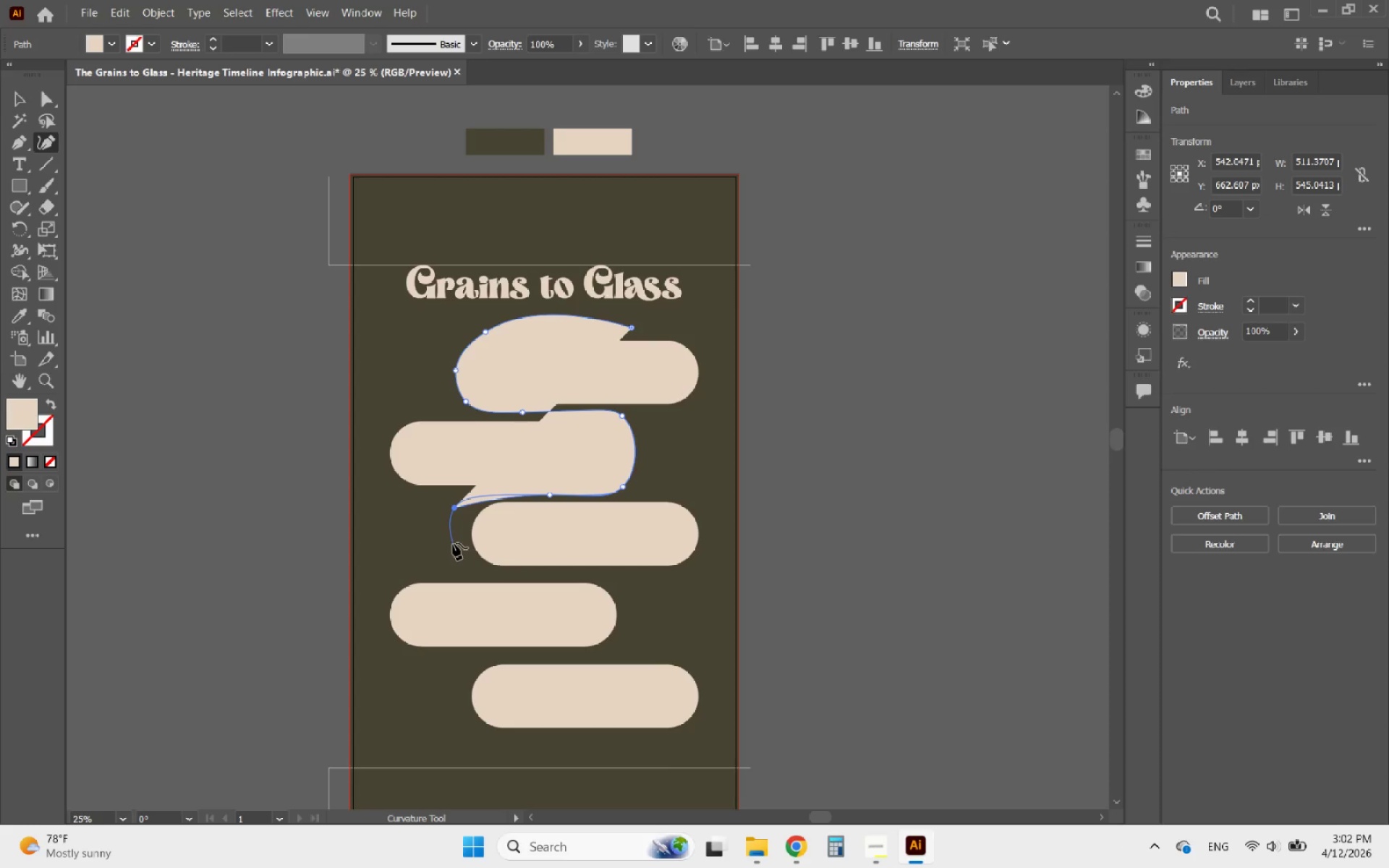 
left_click([453, 543])
 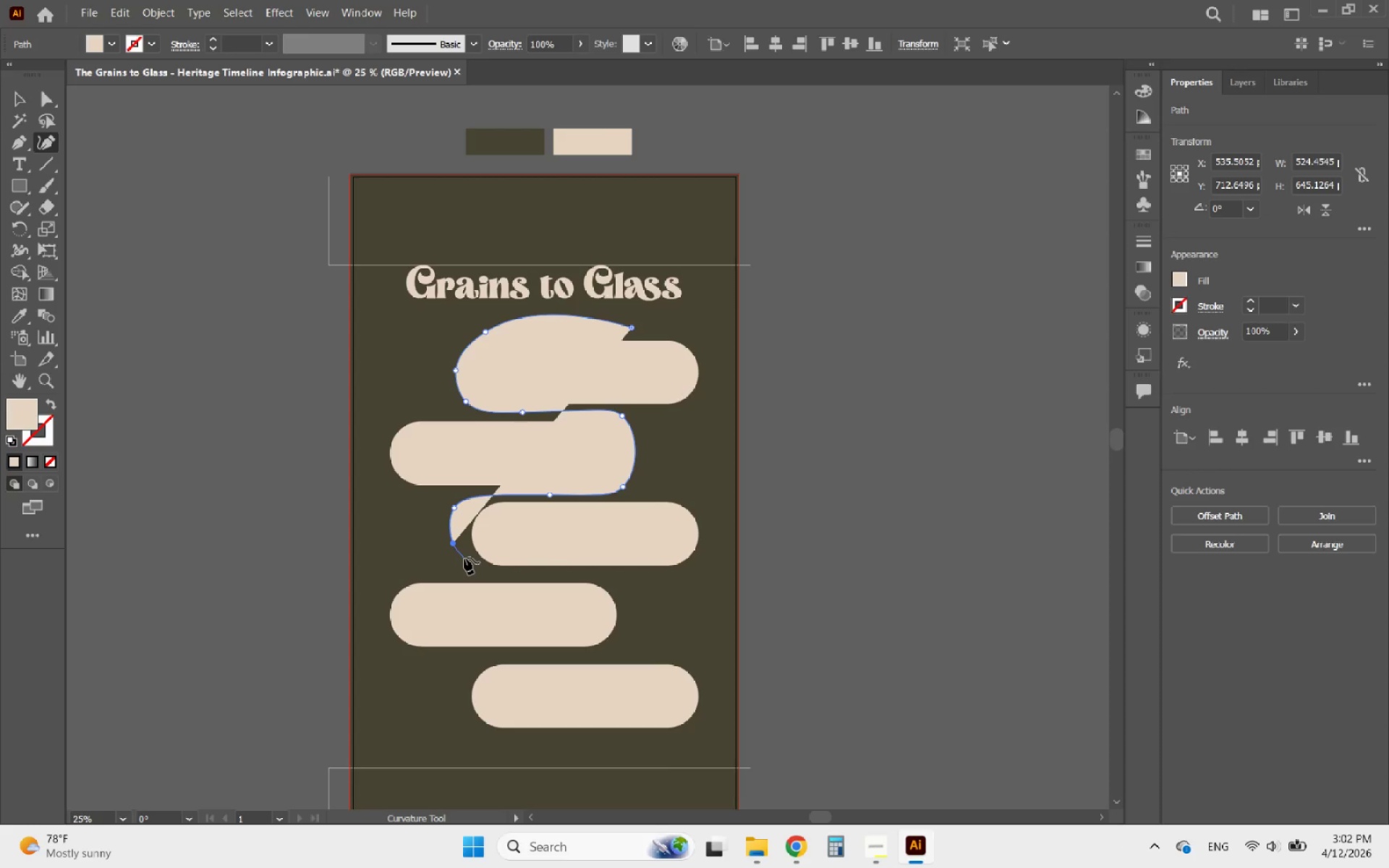 
key(Control+Z)
 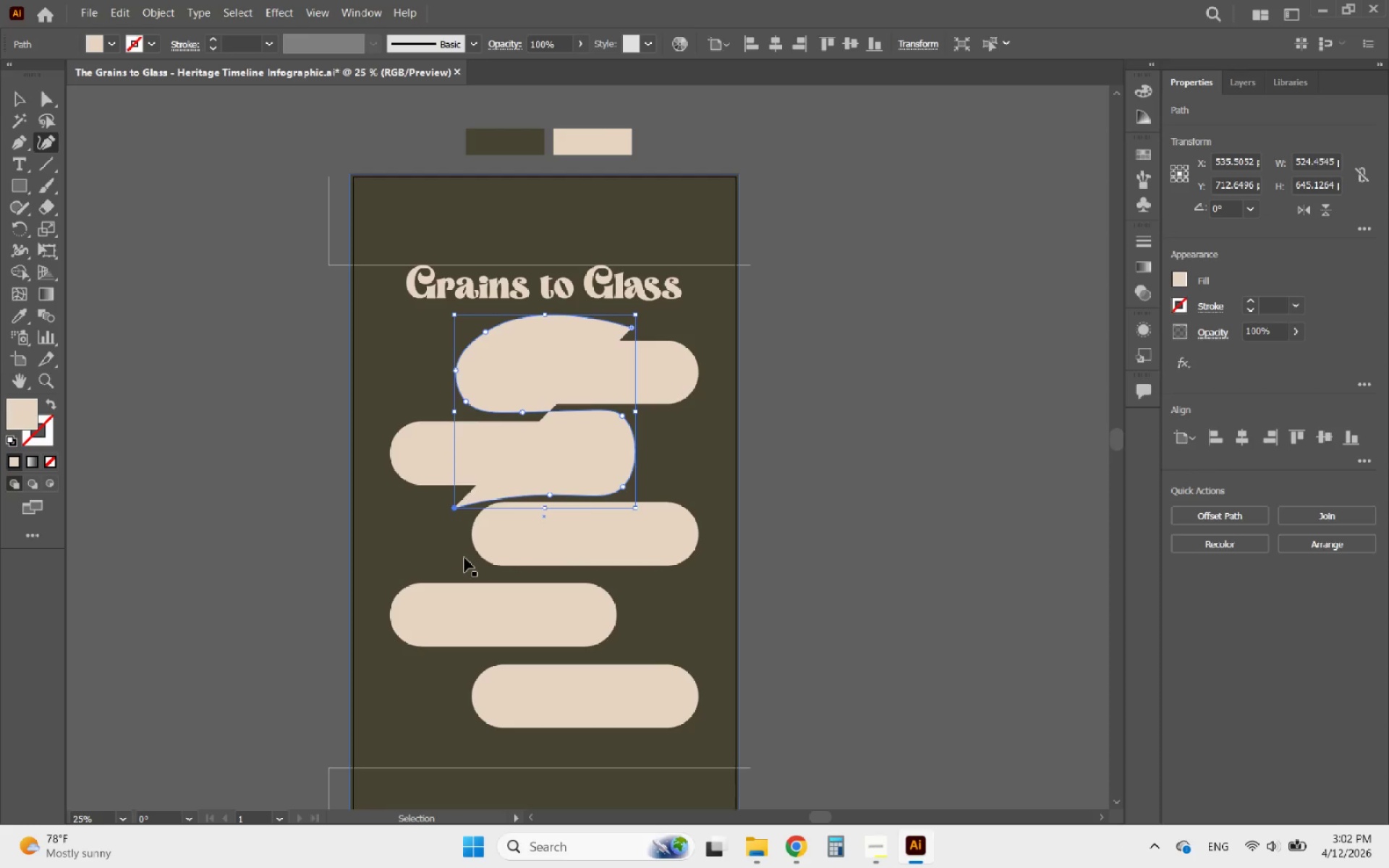 
key(Control+Z)
 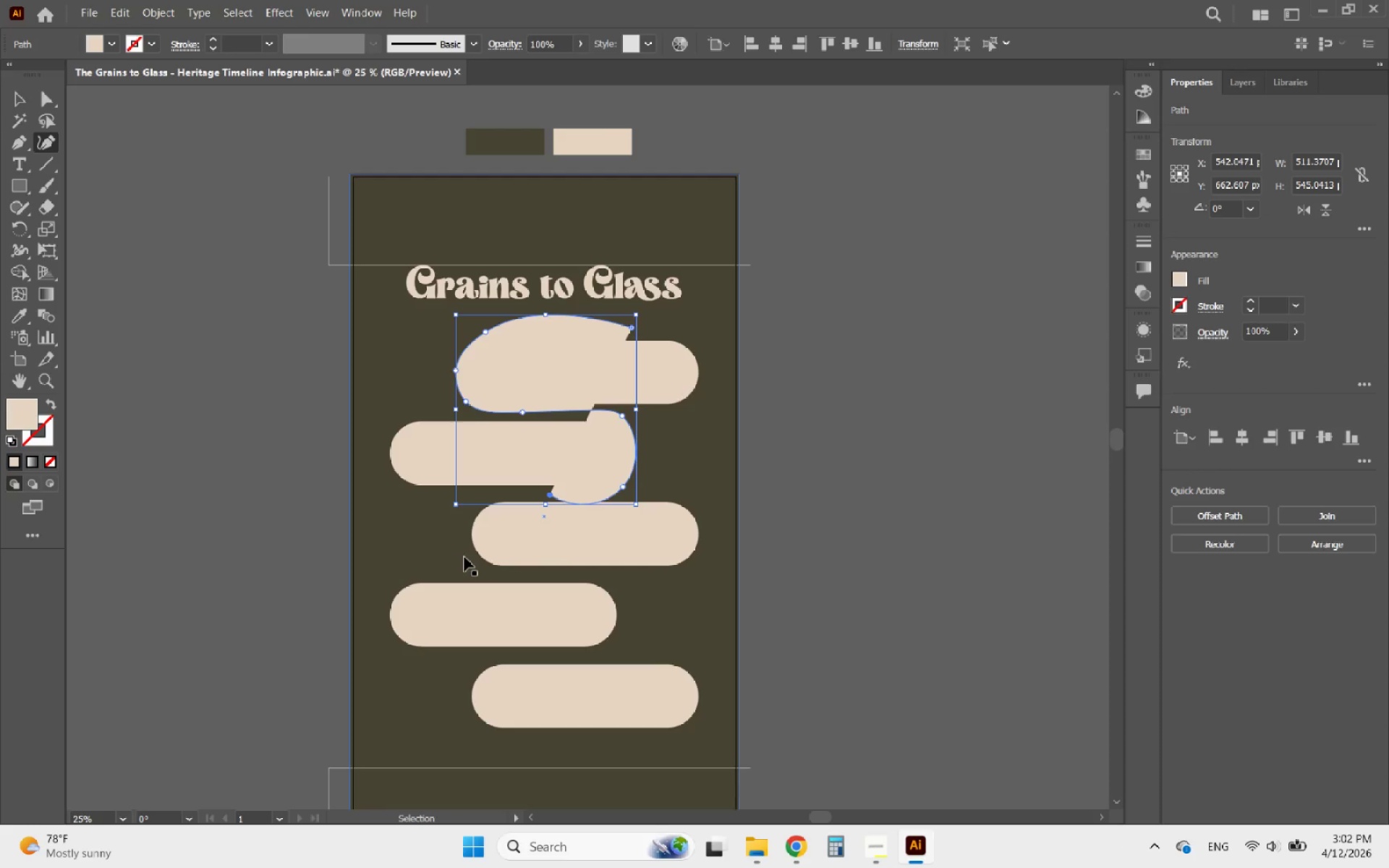 
key(Control+Z)
 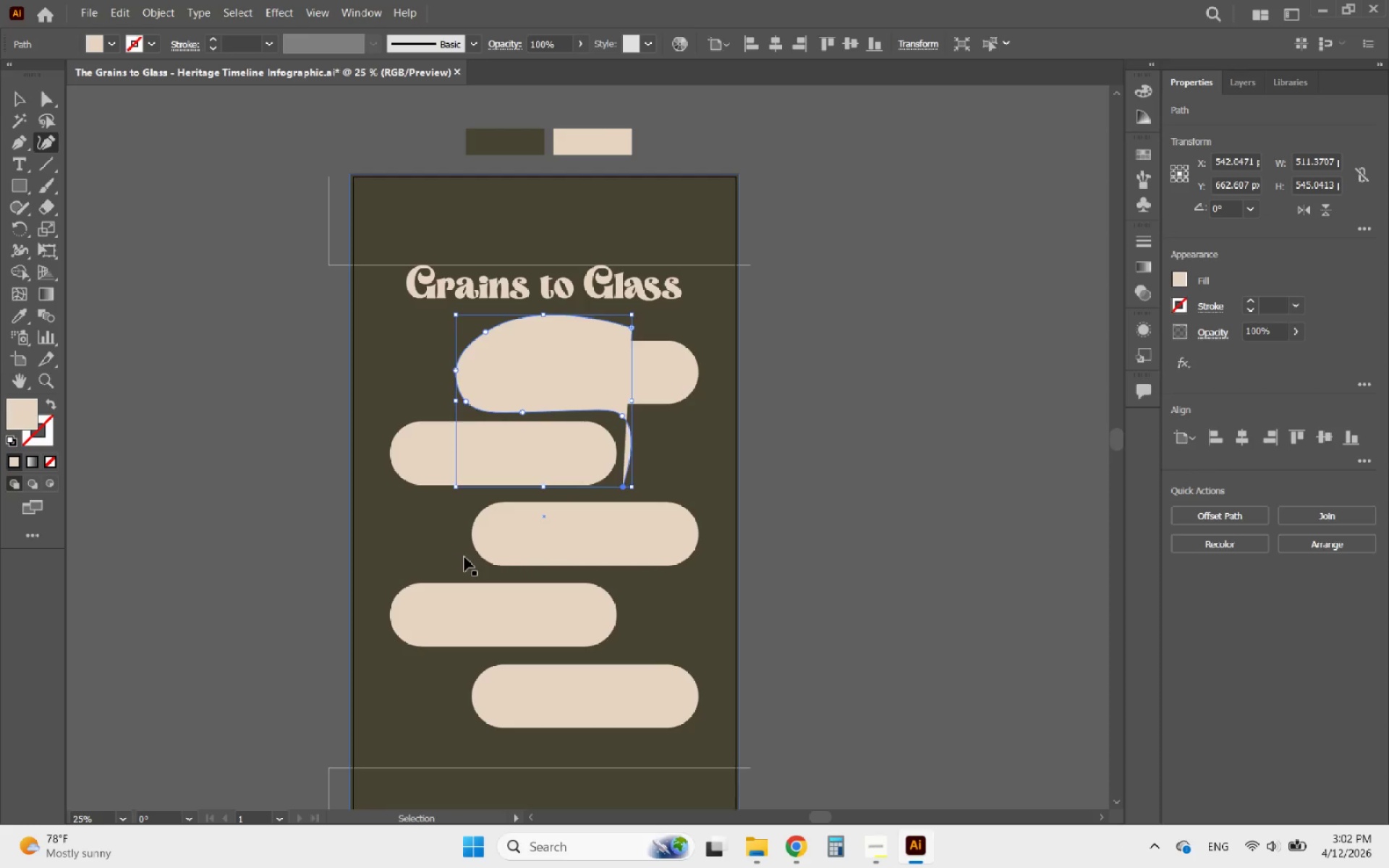 
key(Control+Z)
 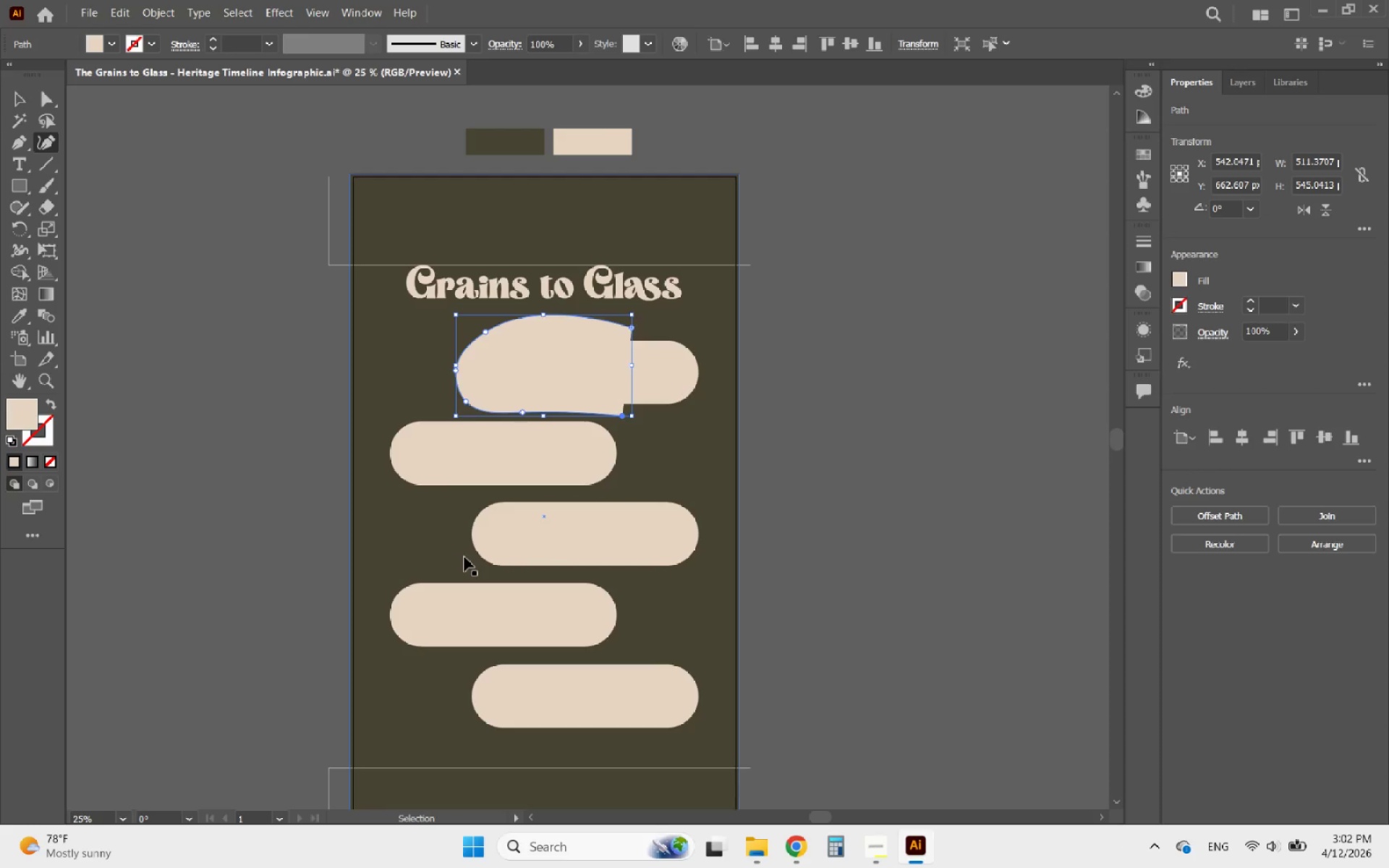 
key(Control+Z)
 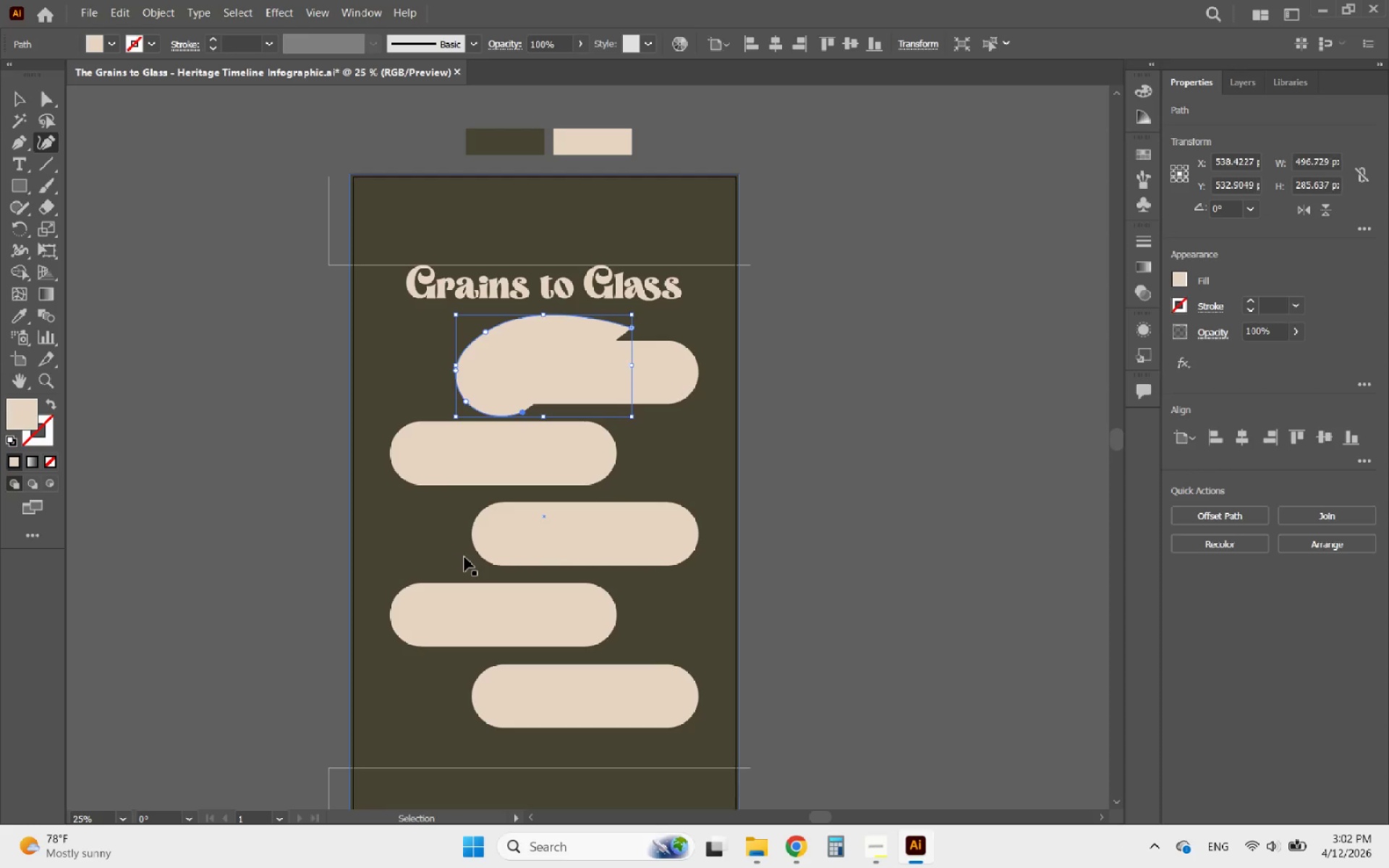 
key(Control+Z)
 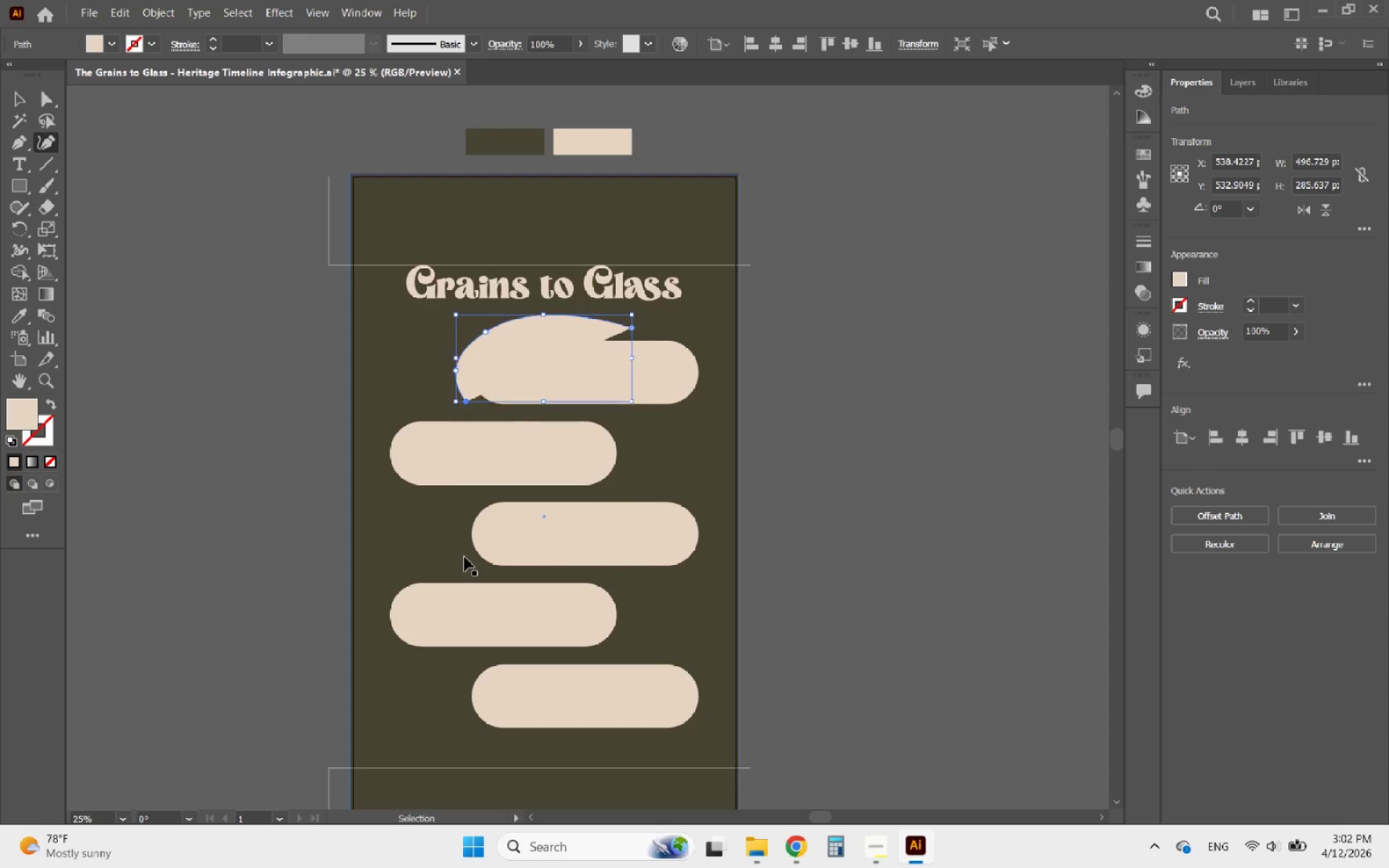 
key(Control+Z)
 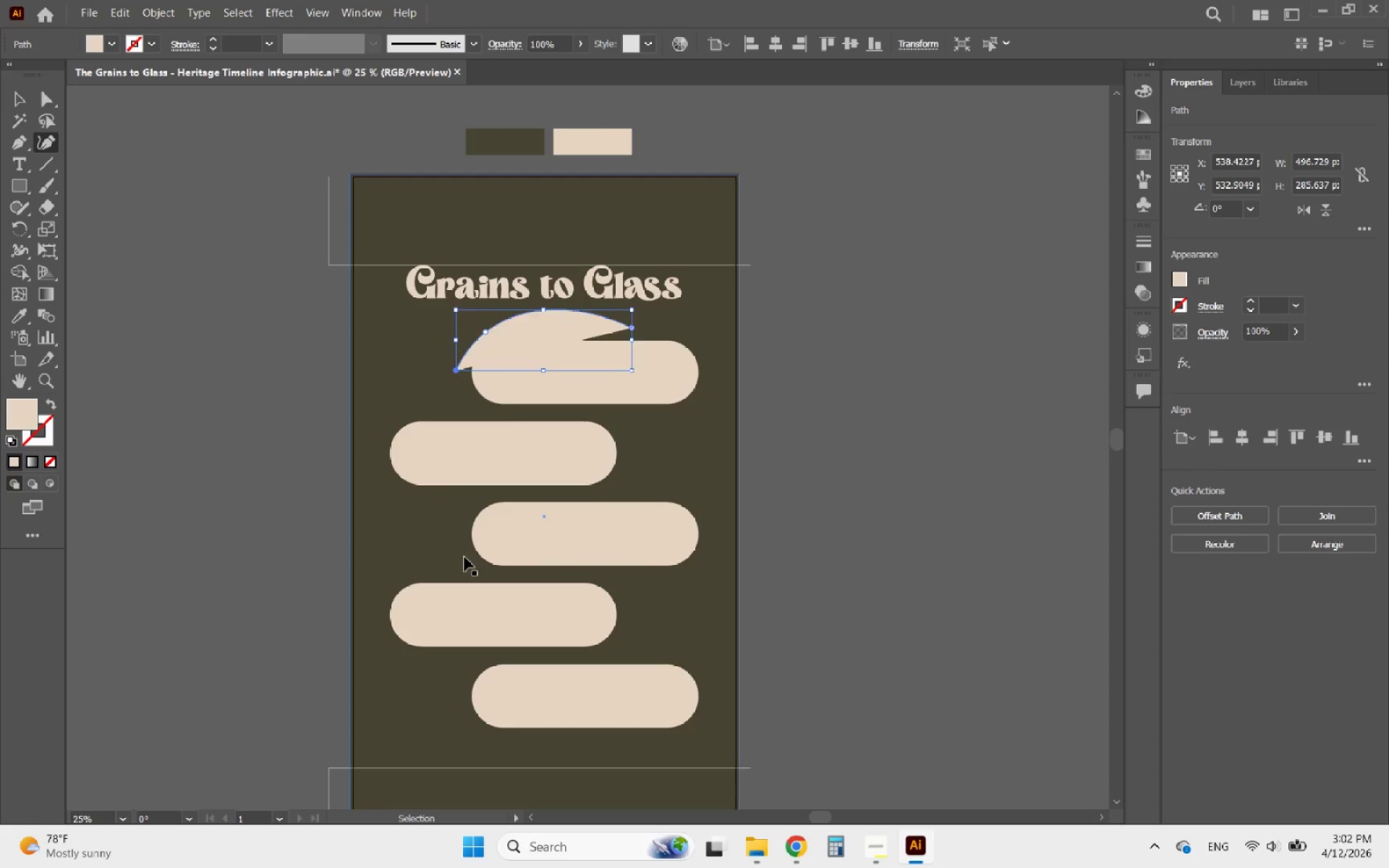 
key(Control+Z)
 